 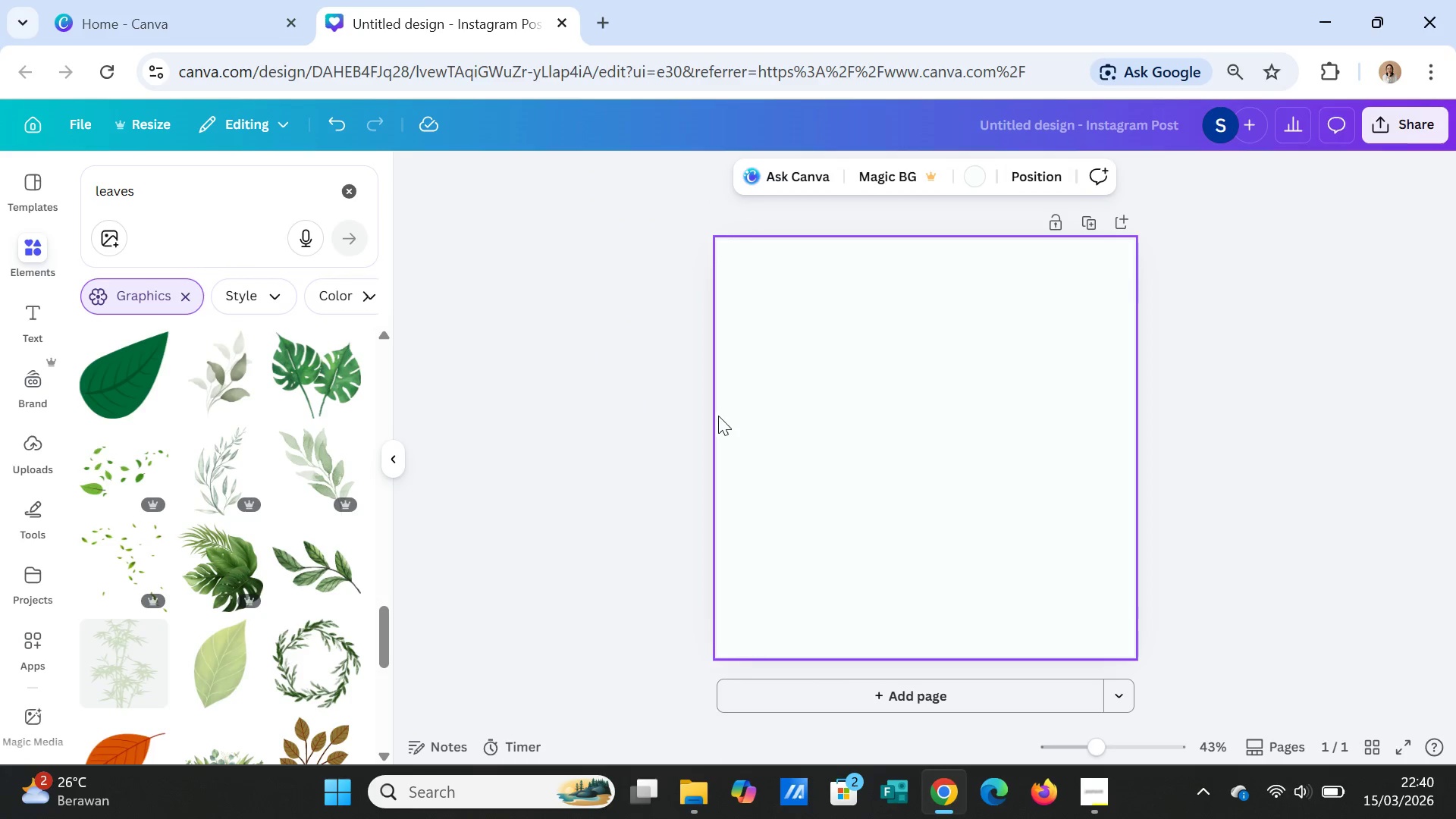 
left_click([979, 177])
 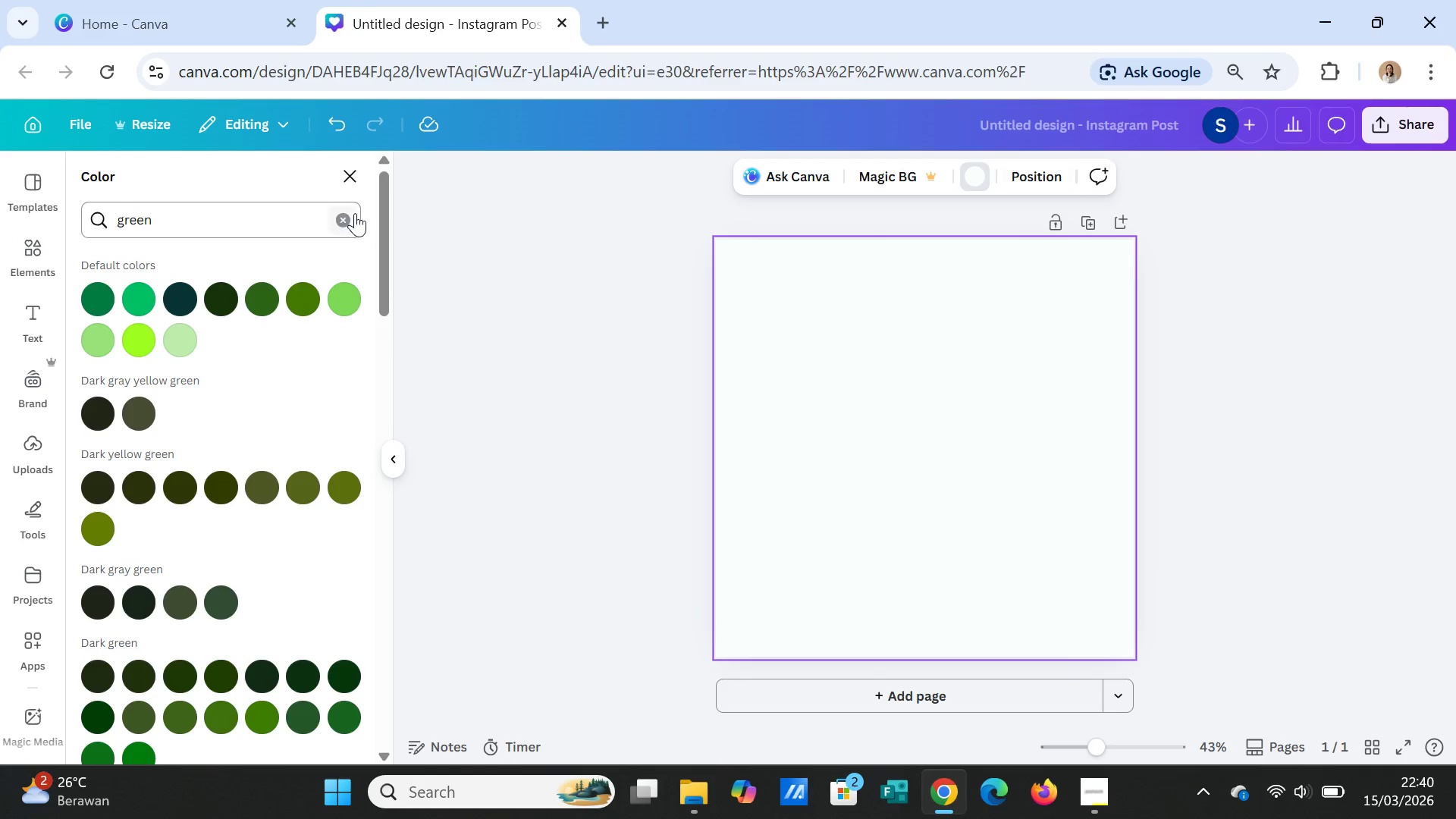 
left_click([345, 218])
 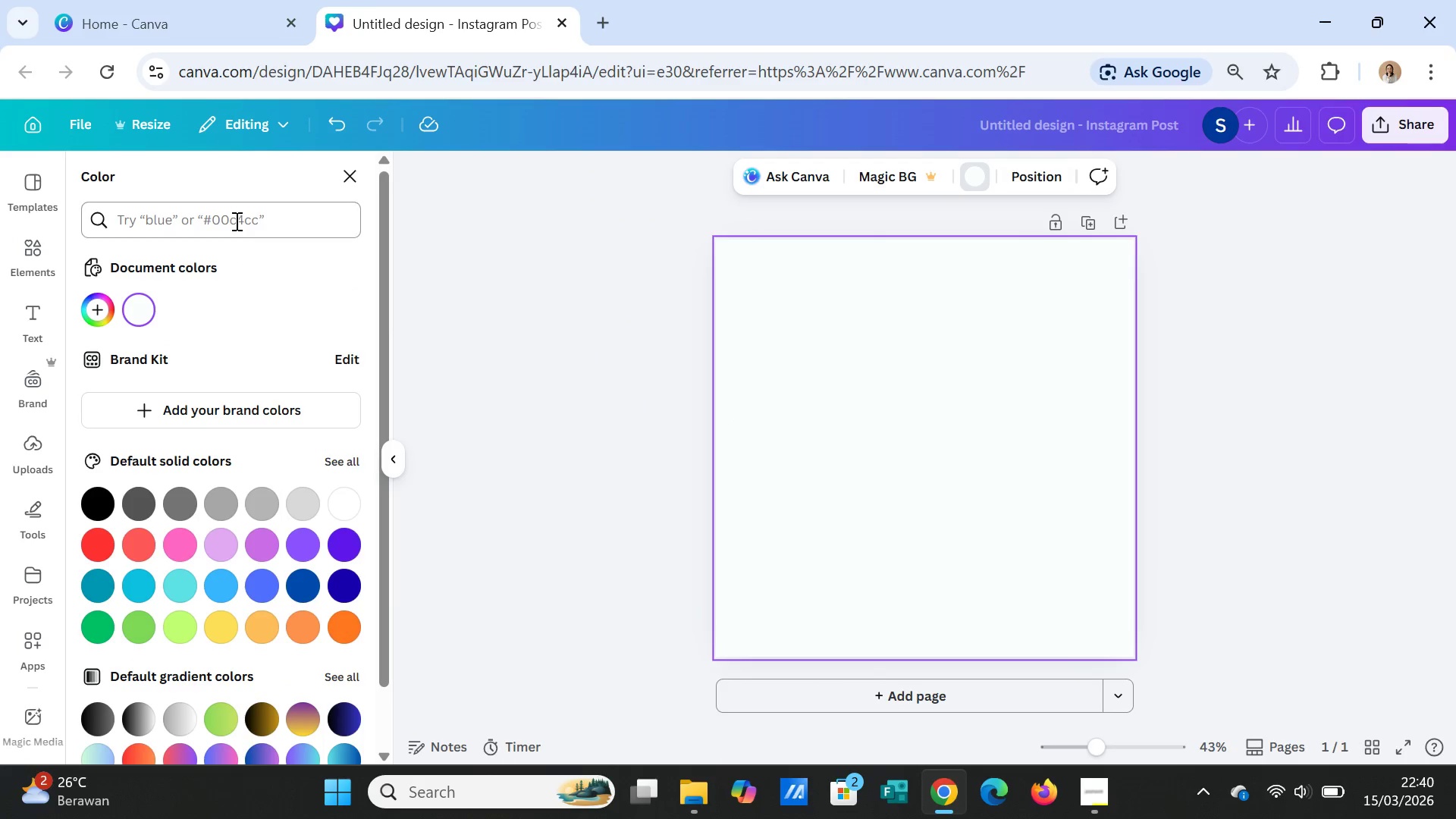 
left_click([235, 221])
 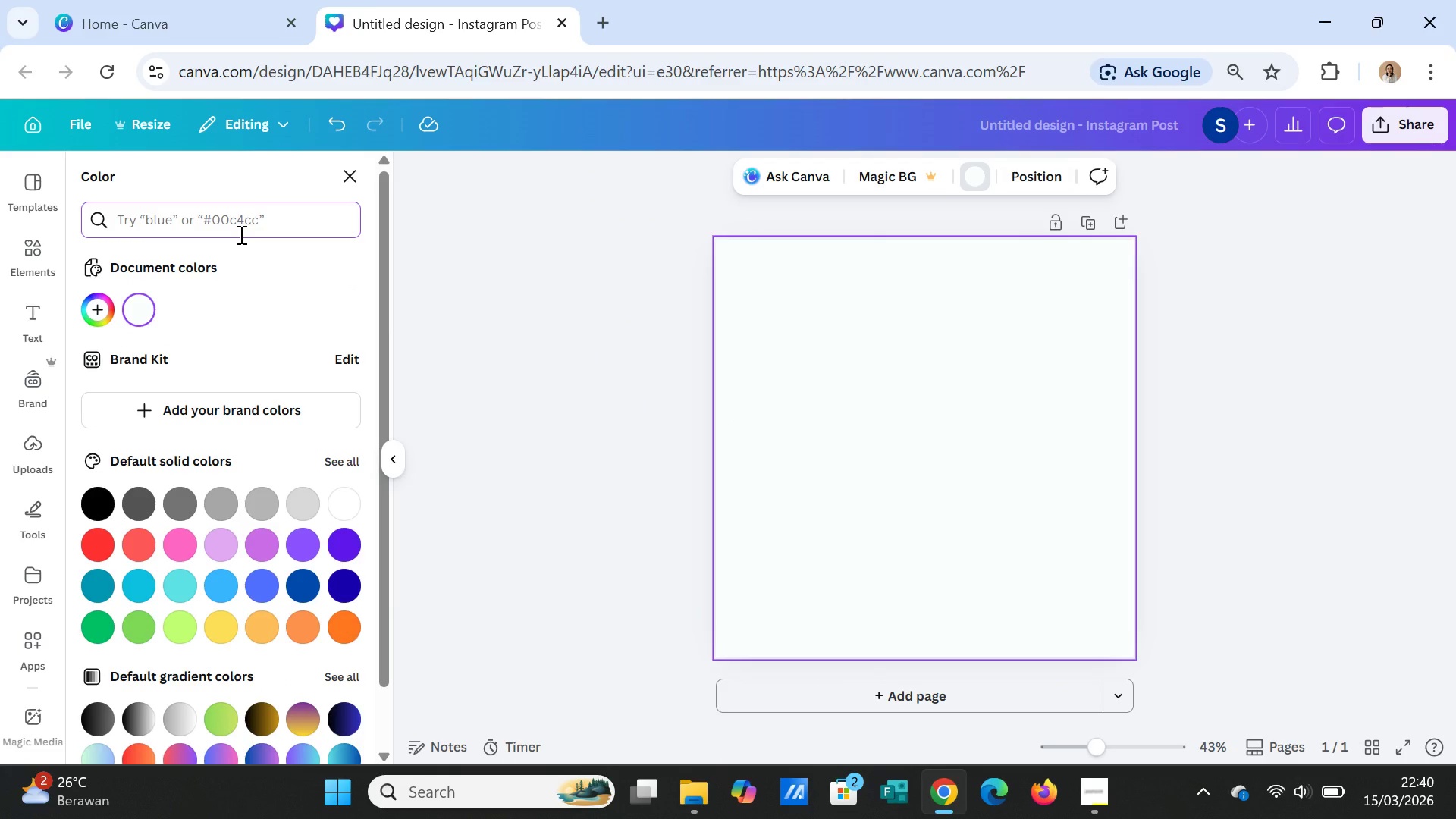 
type(white)
 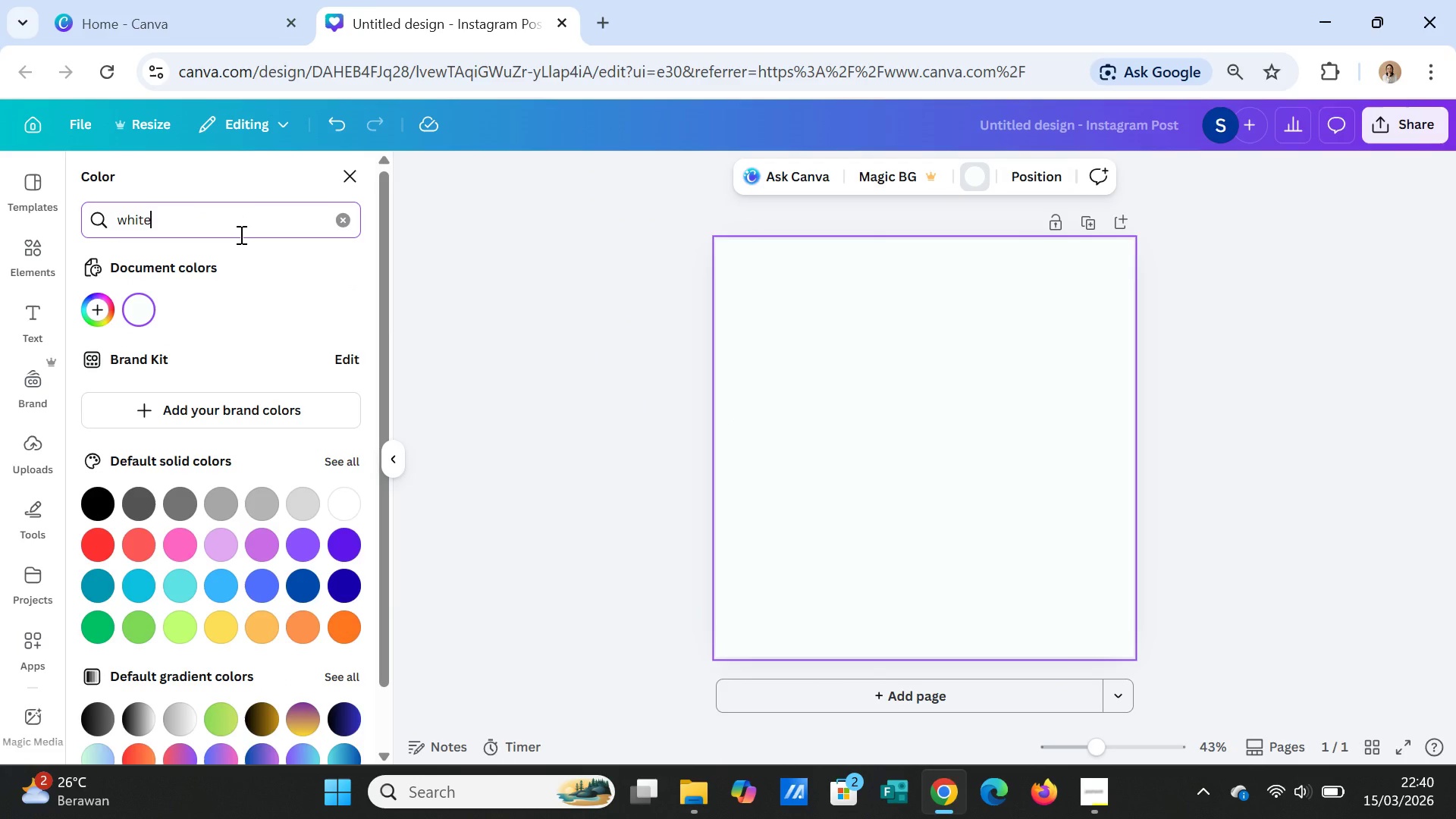 
key(Enter)
 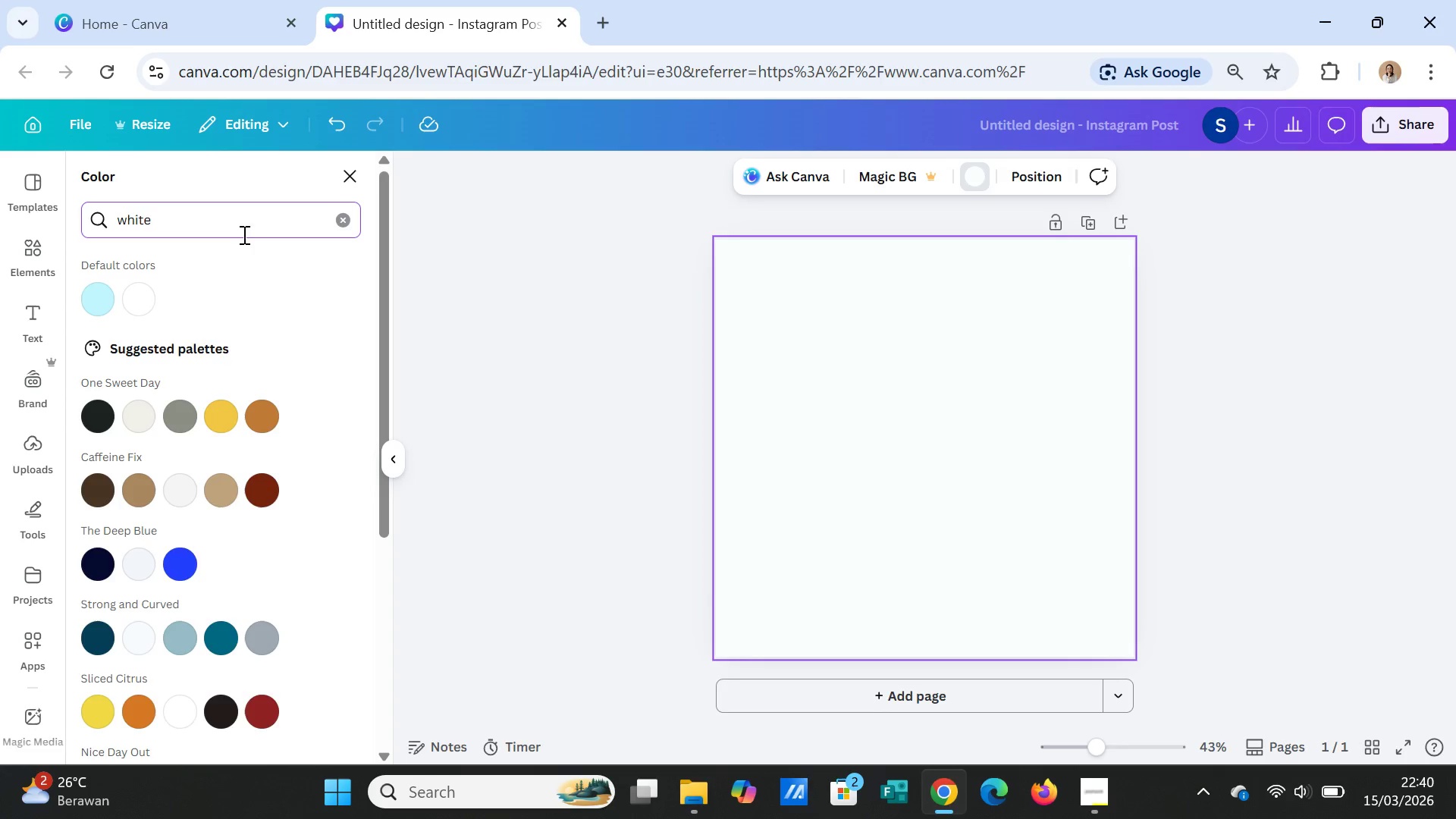 
mouse_move([173, 459])
 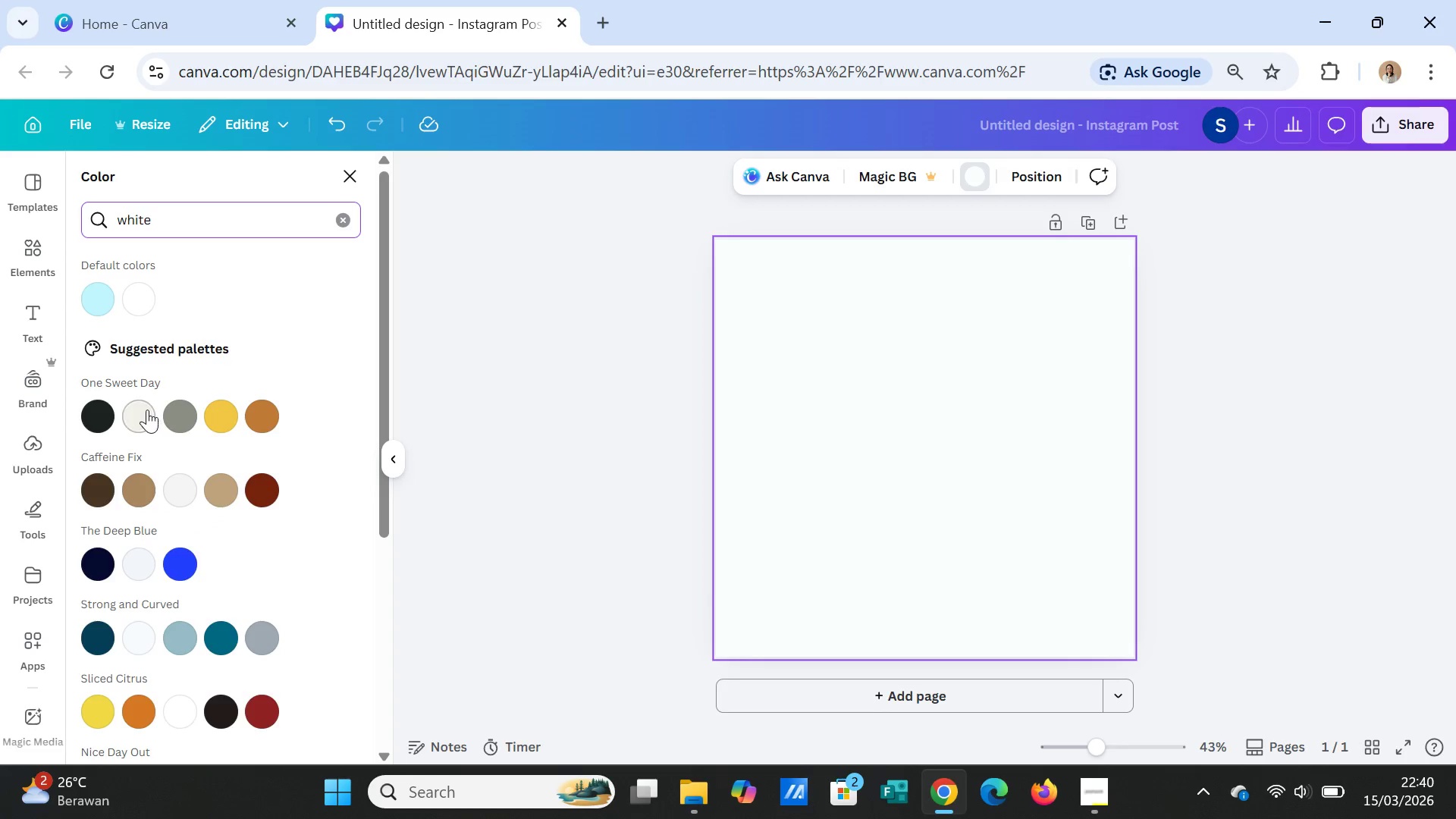 
mouse_move([155, 431])
 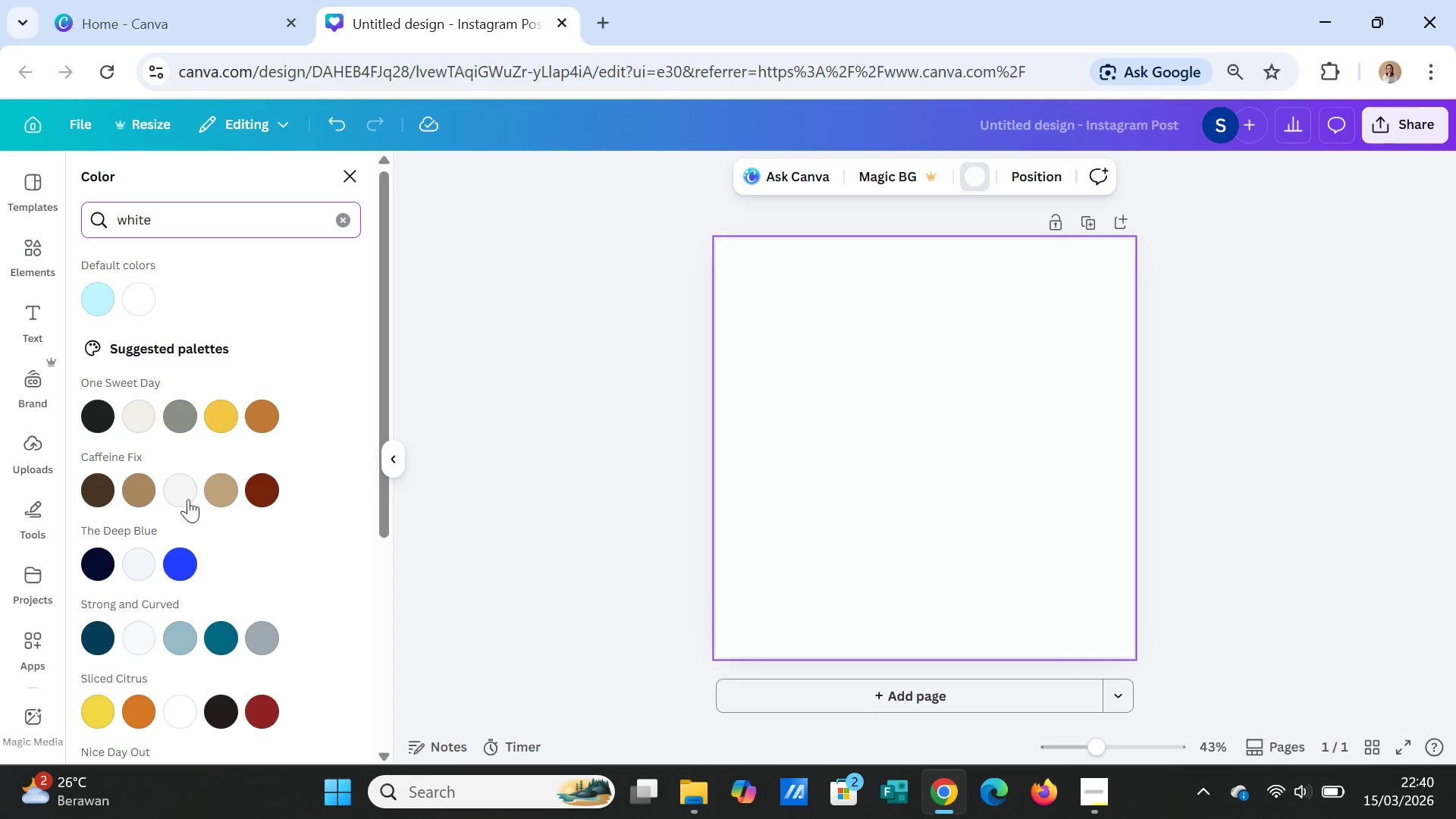 
scroll: coordinate [143, 525], scroll_direction: down, amount: 2.0
 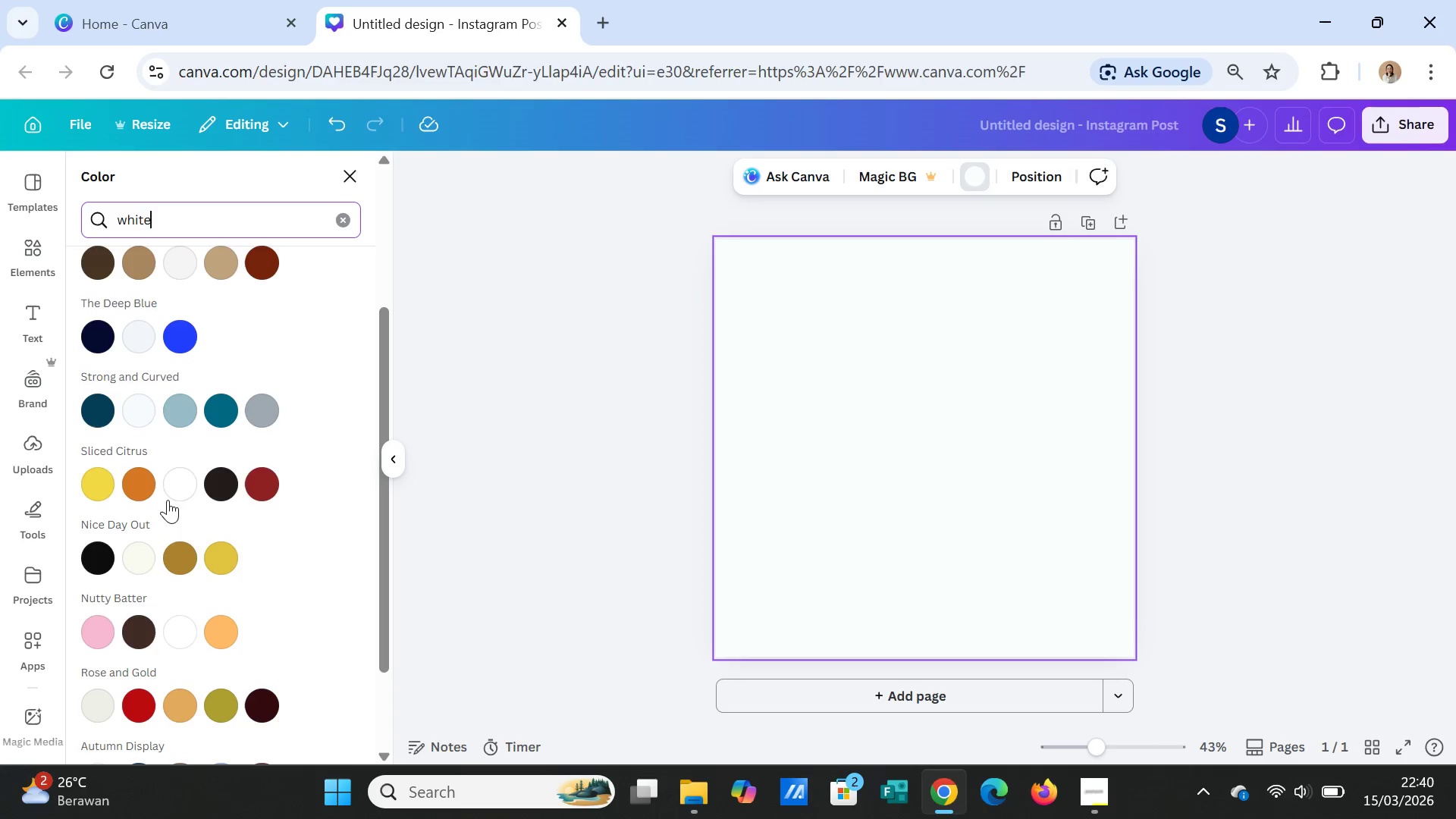 
mouse_move([172, 510])
 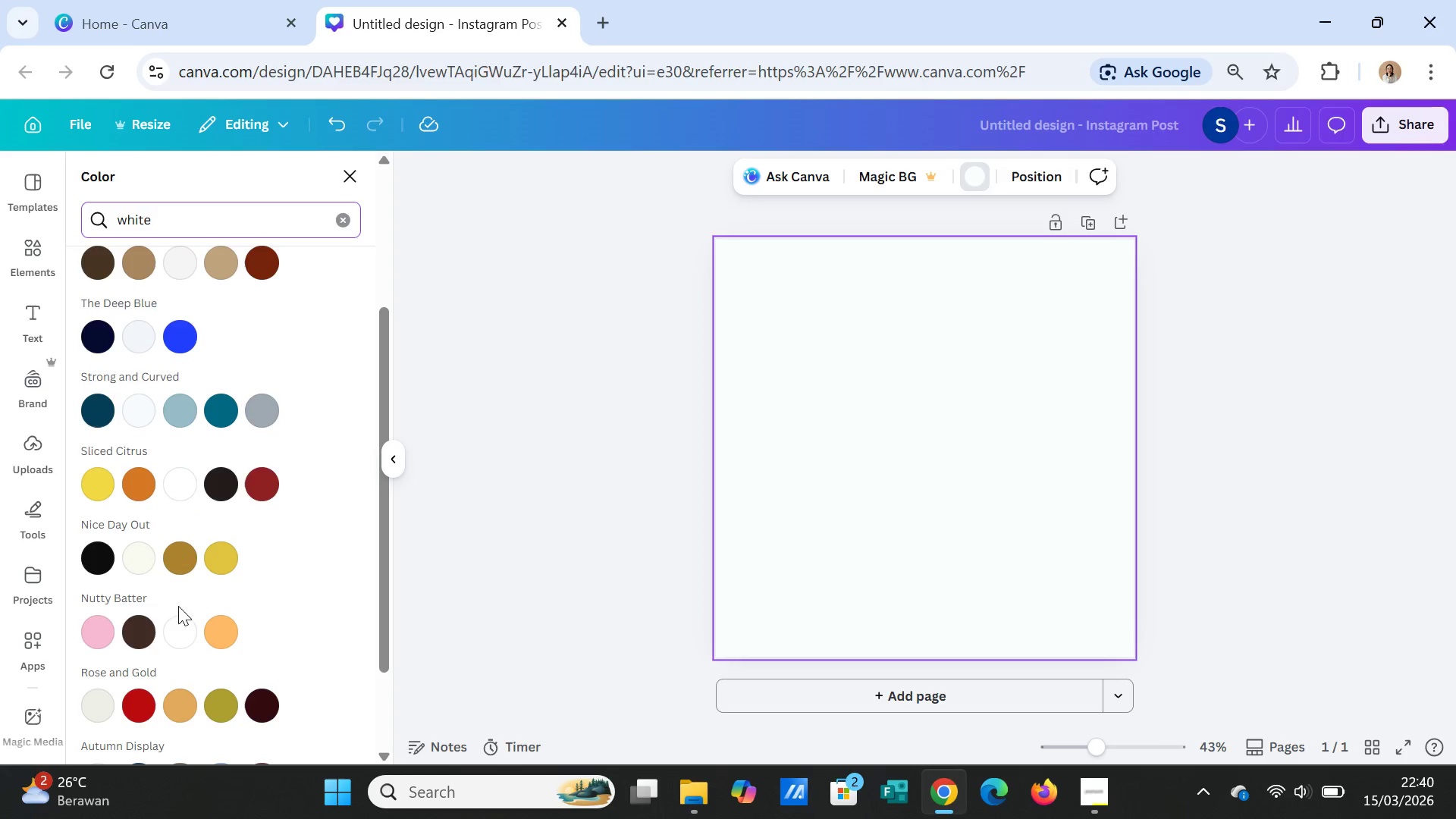 
mouse_move([163, 598])
 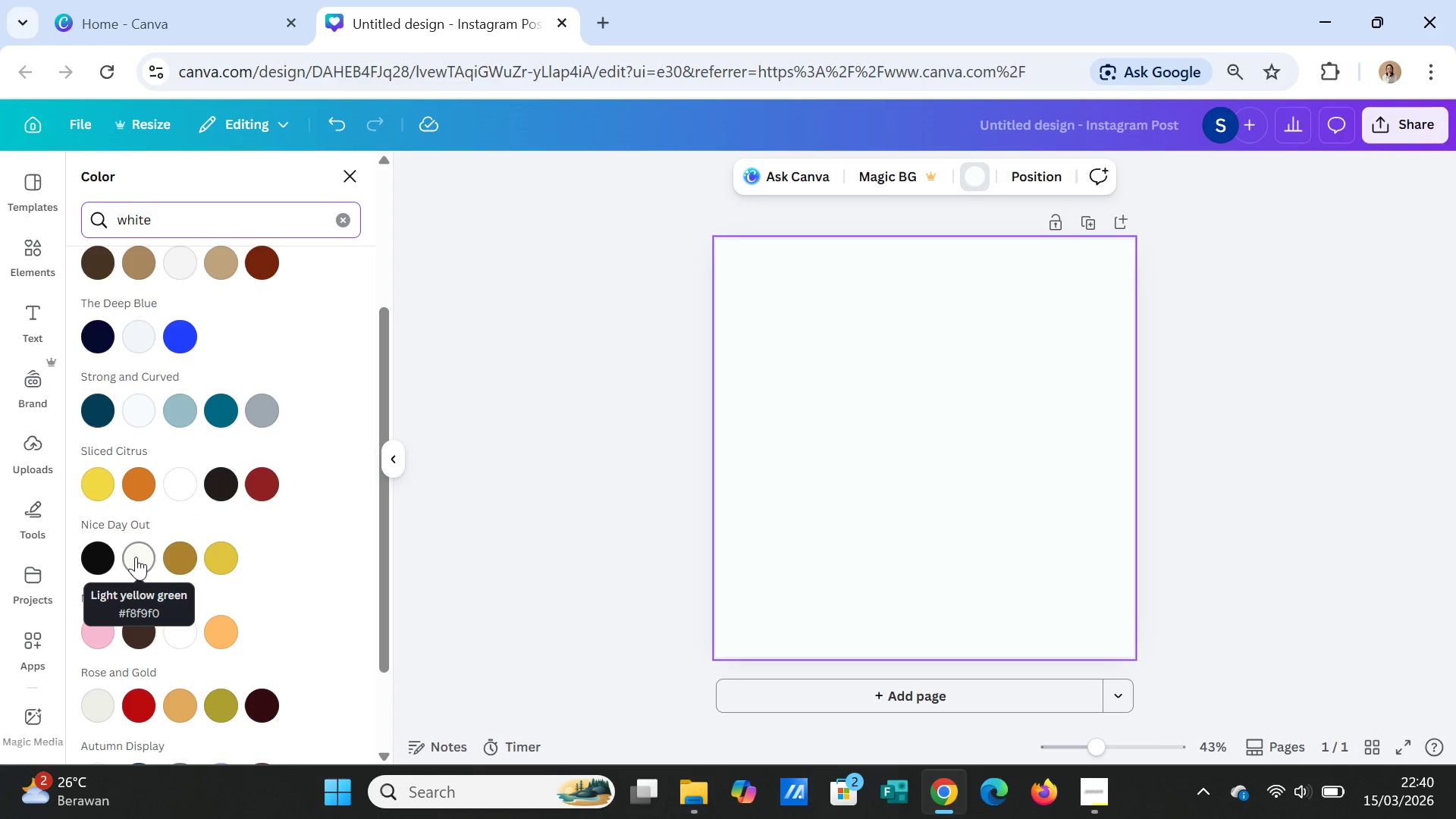 
left_click([136, 557])
 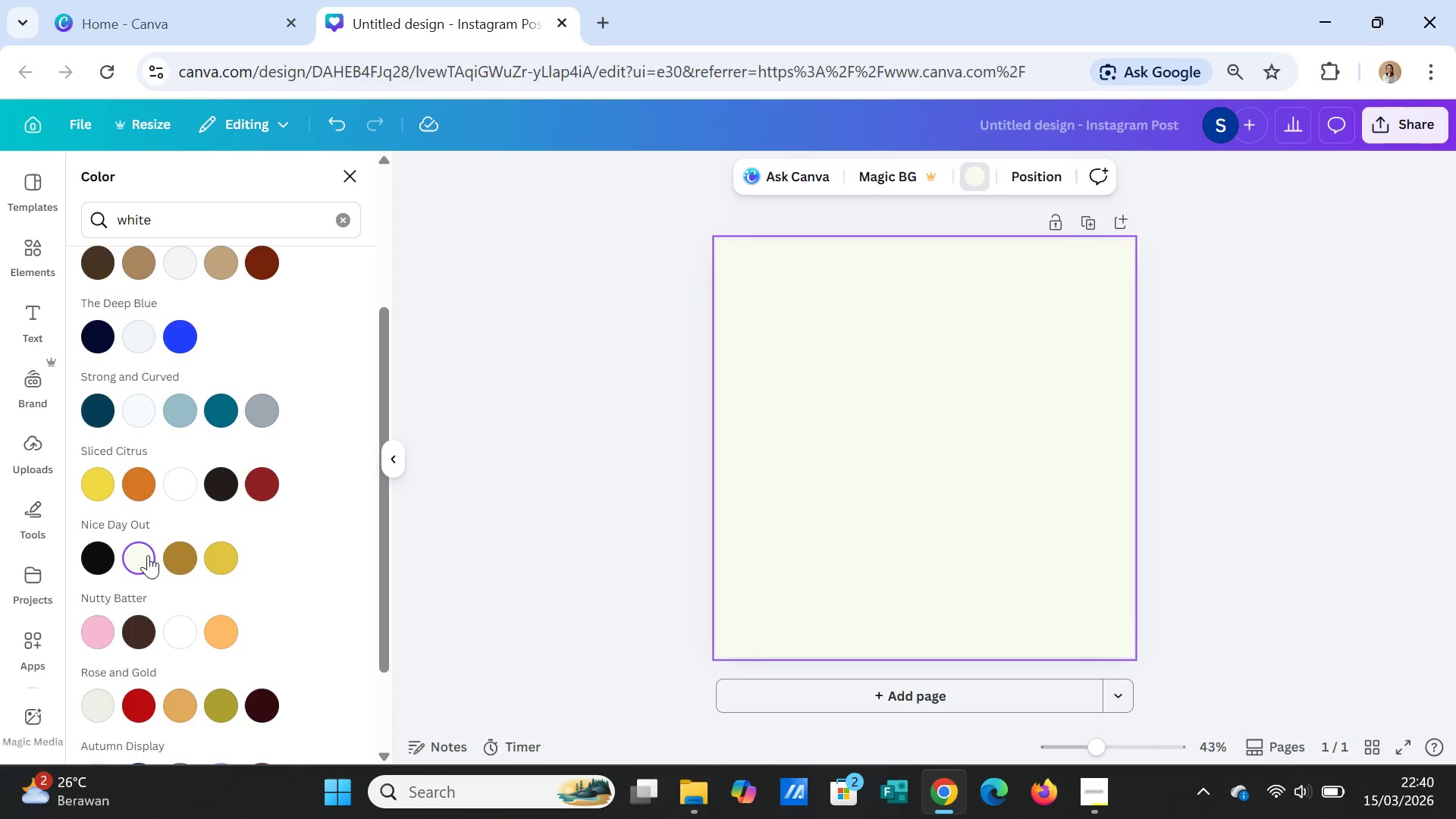 
scroll: coordinate [182, 563], scroll_direction: down, amount: 2.0
 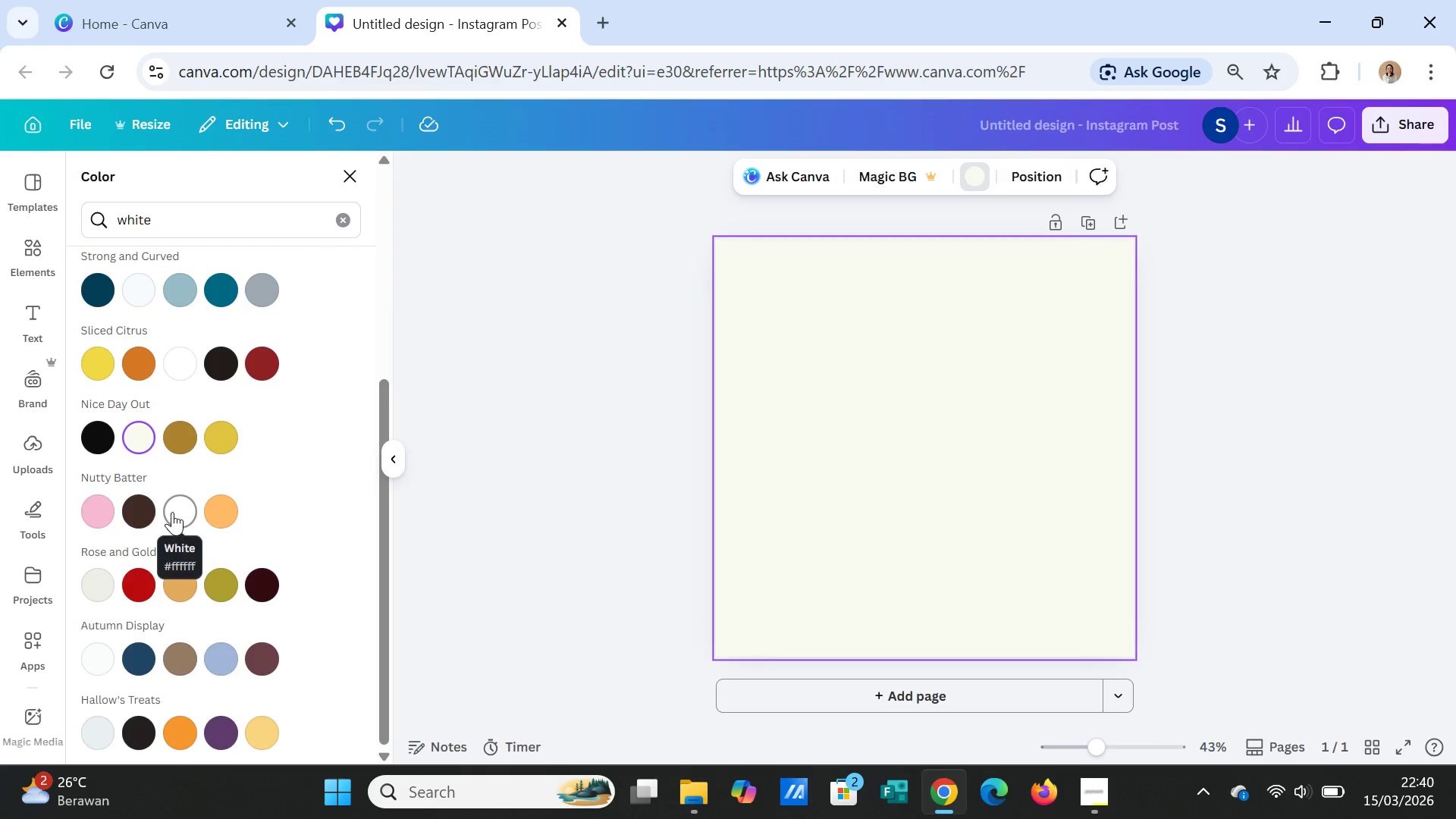 
left_click([172, 512])
 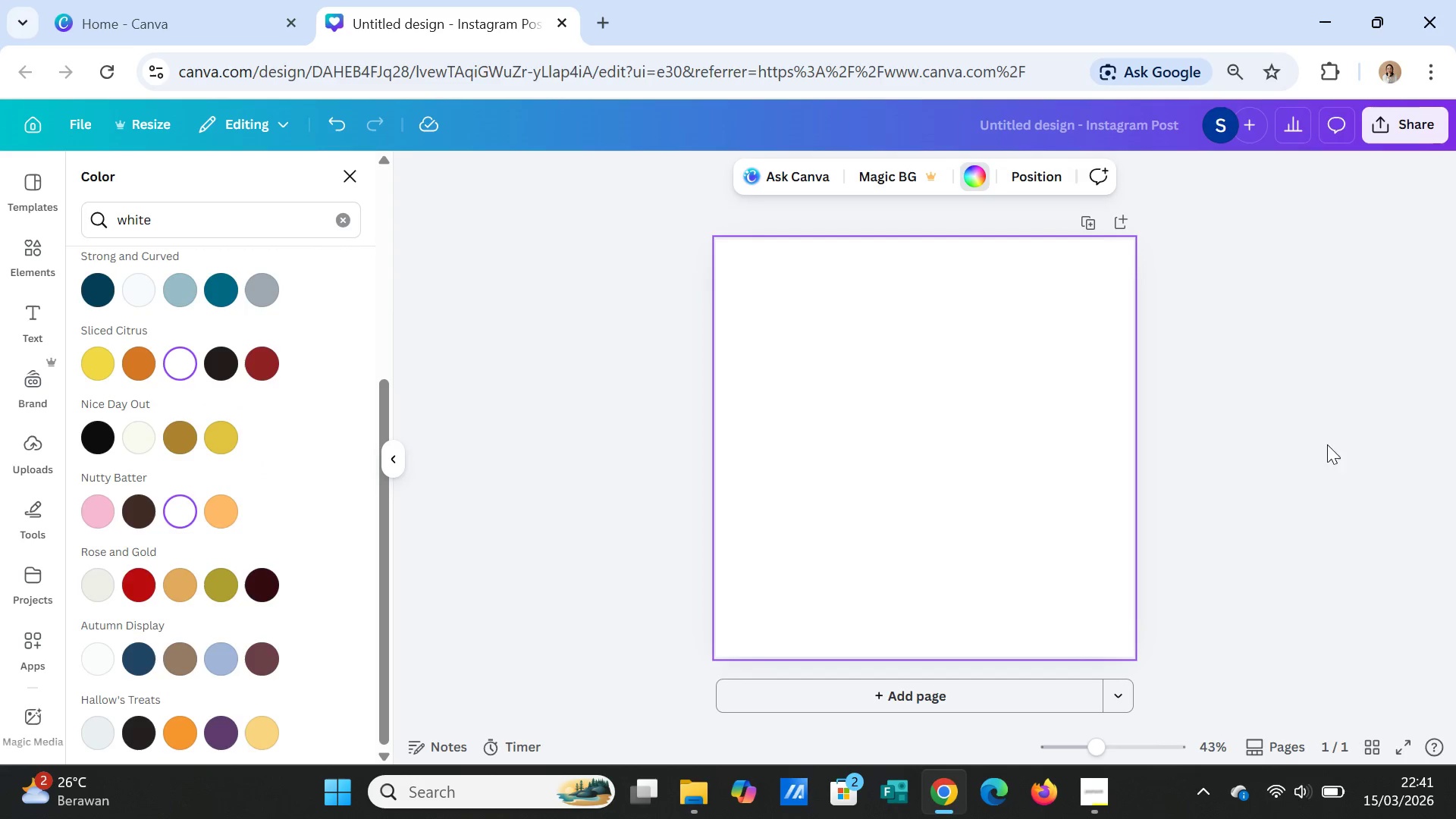 
left_click([1273, 452])
 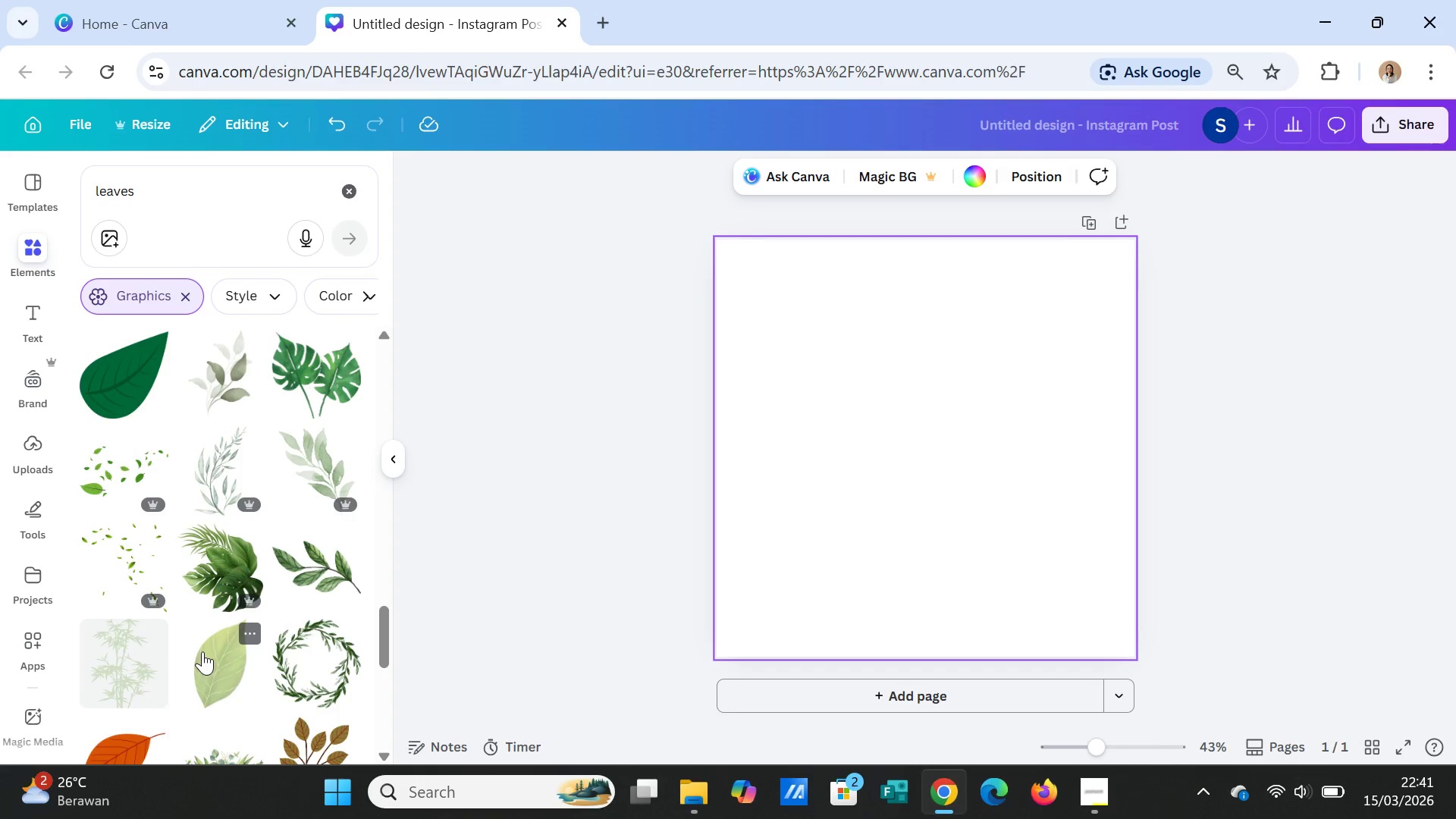 
wait(5.39)
 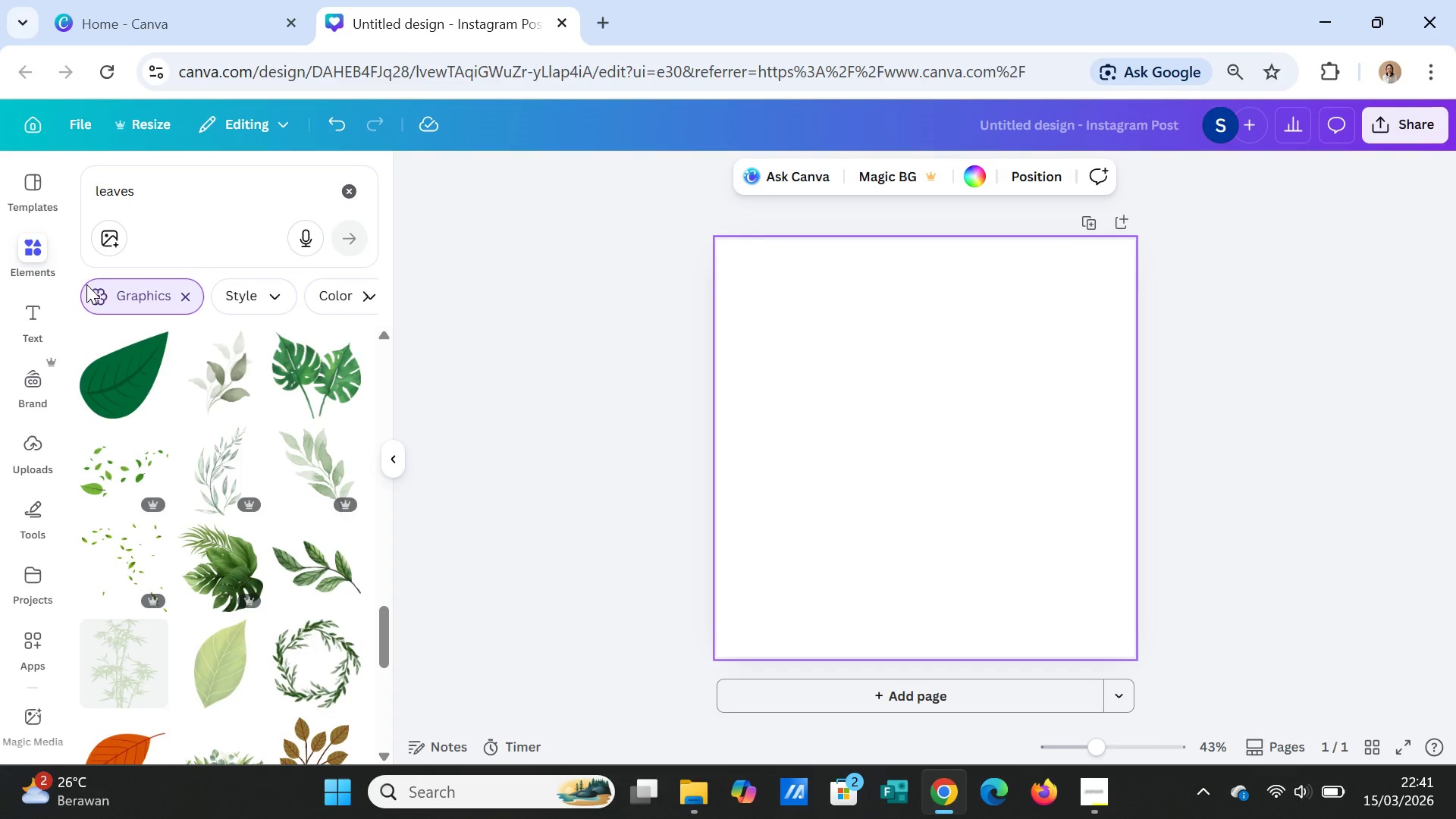 
scroll: coordinate [288, 633], scroll_direction: down, amount: 6.0
 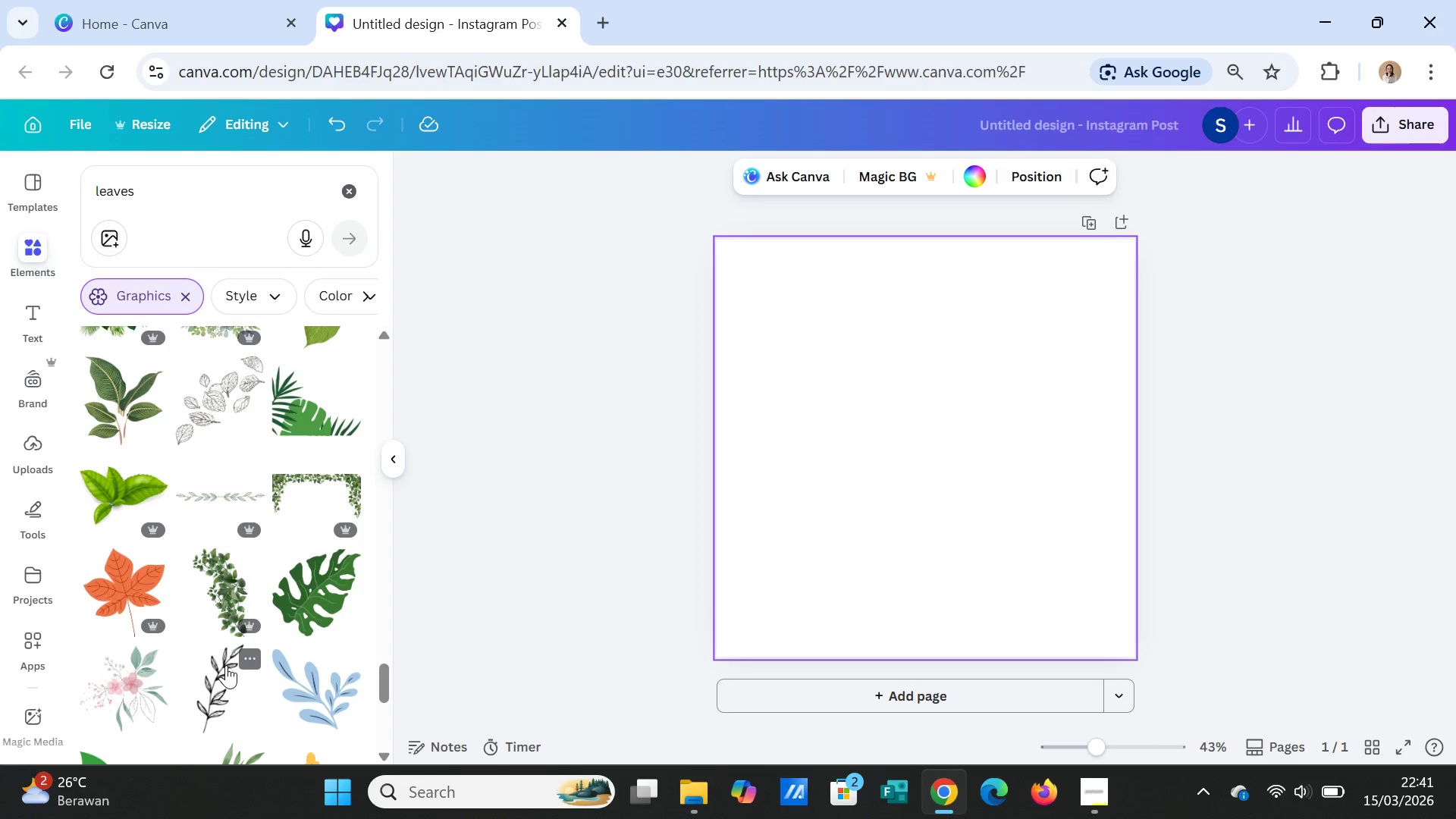 
scroll: coordinate [225, 664], scroll_direction: down, amount: 4.0
 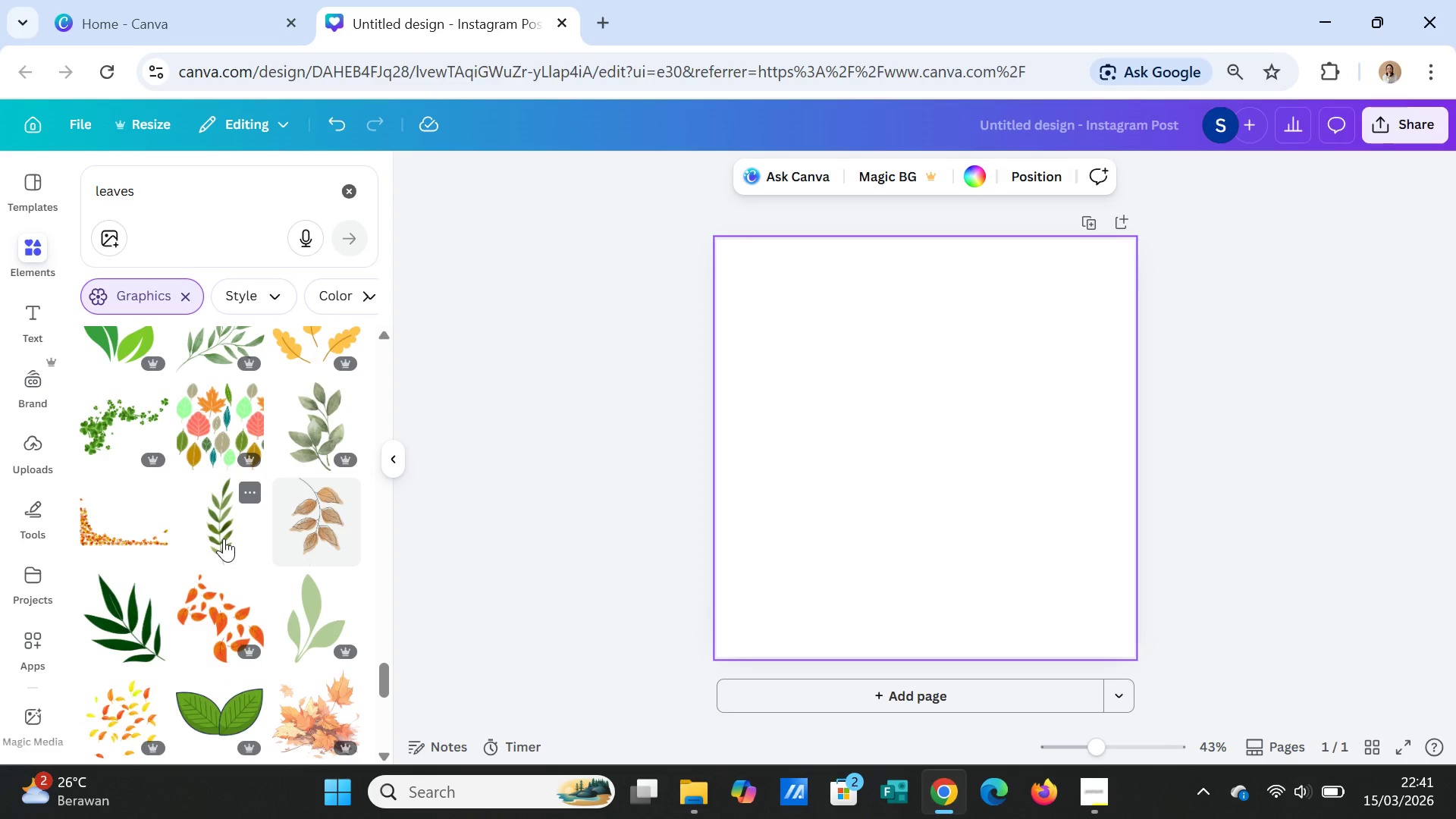 
left_click([224, 538])
 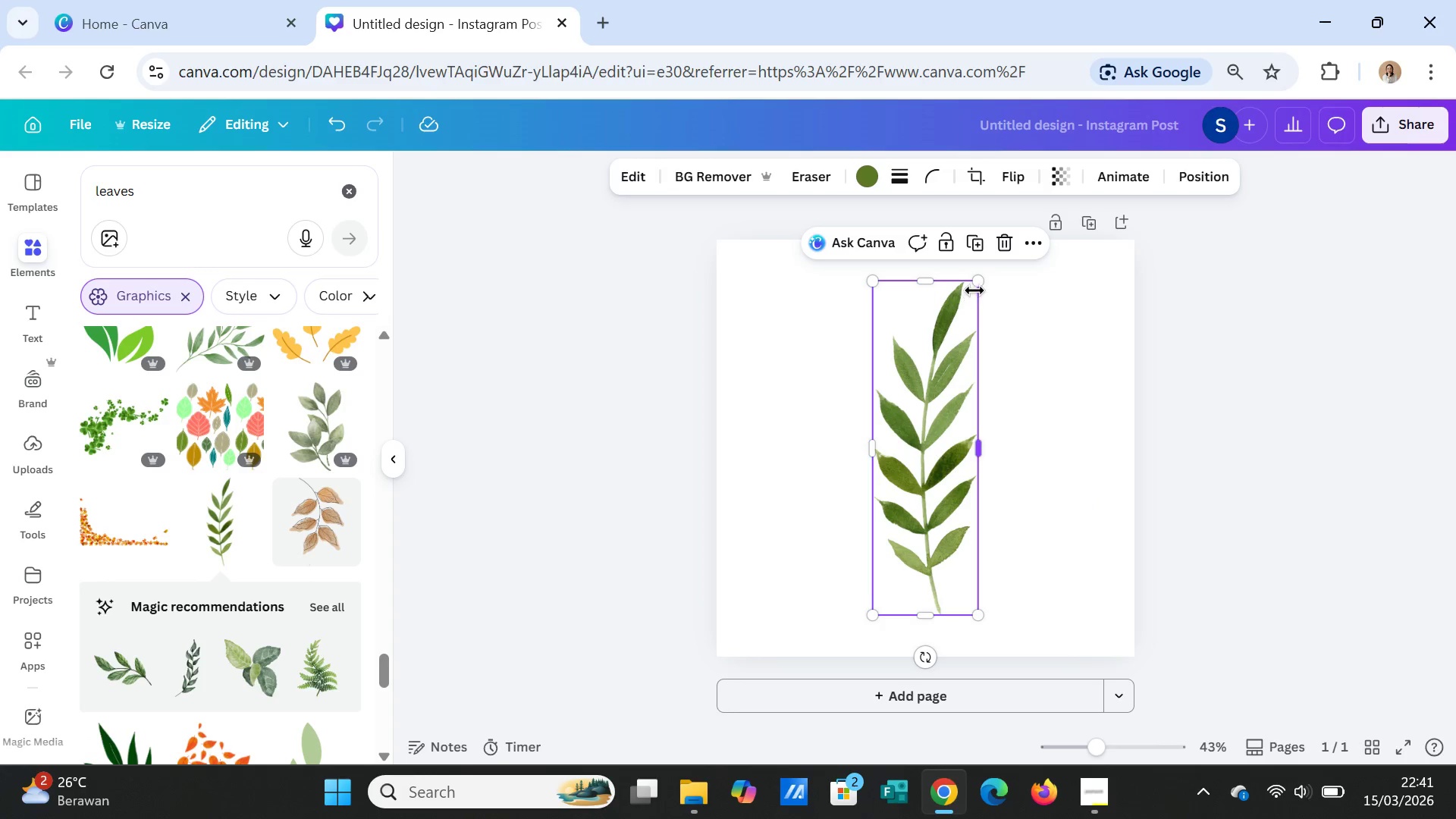 
left_click_drag(start_coordinate=[978, 285], to_coordinate=[892, 518])
 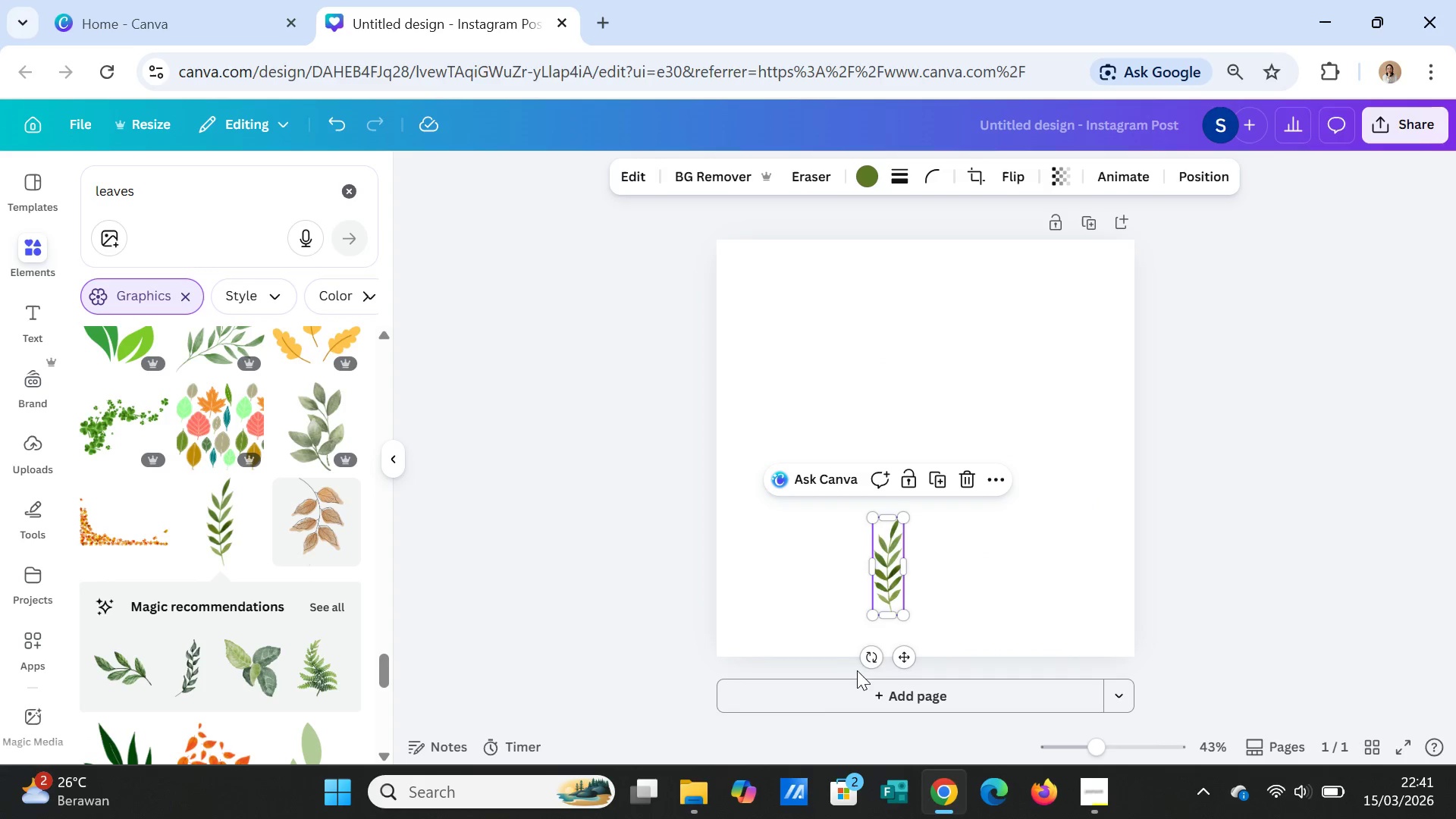 
left_click_drag(start_coordinate=[868, 658], to_coordinate=[847, 631])
 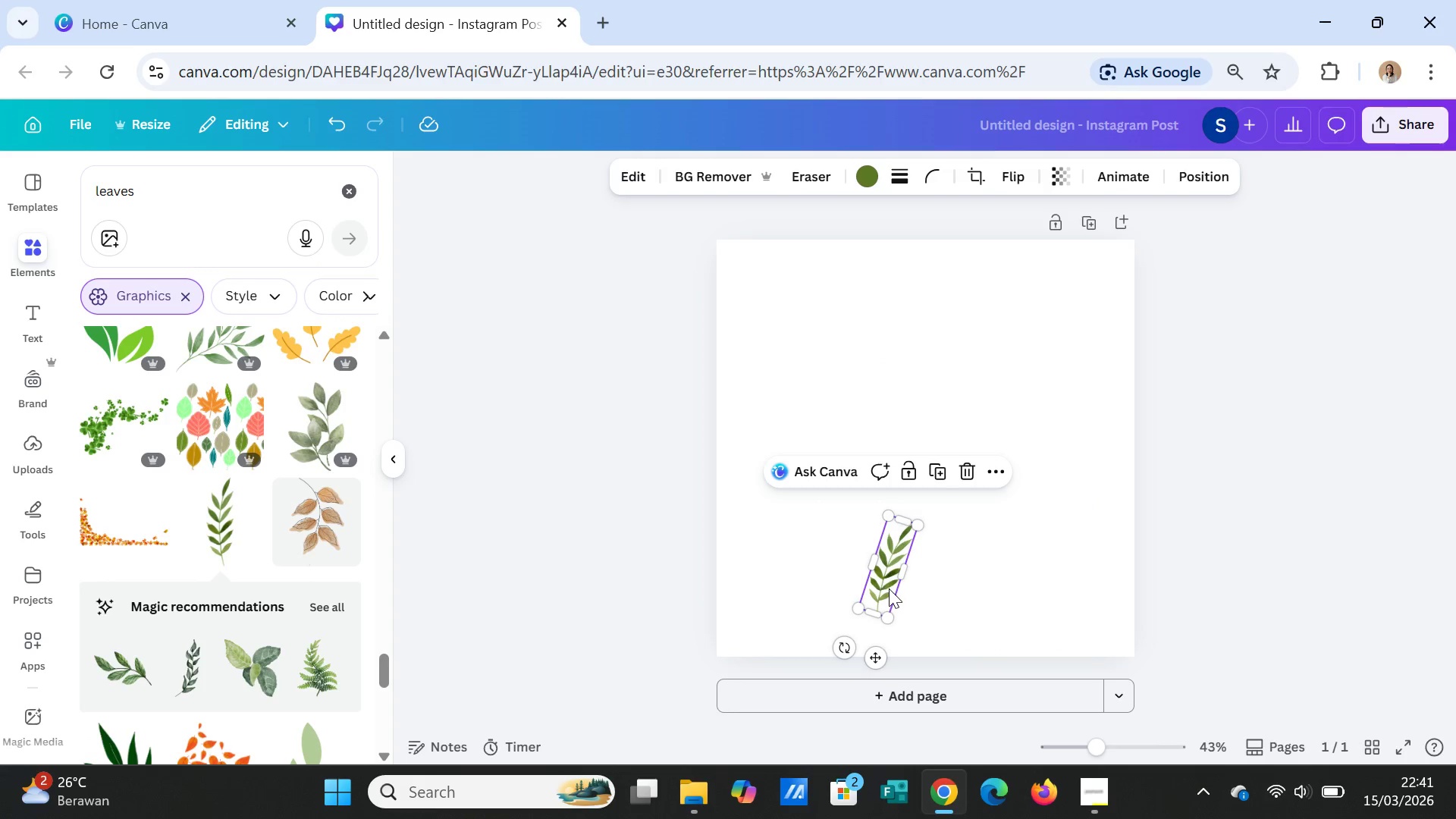 
left_click_drag(start_coordinate=[889, 588], to_coordinate=[736, 632])
 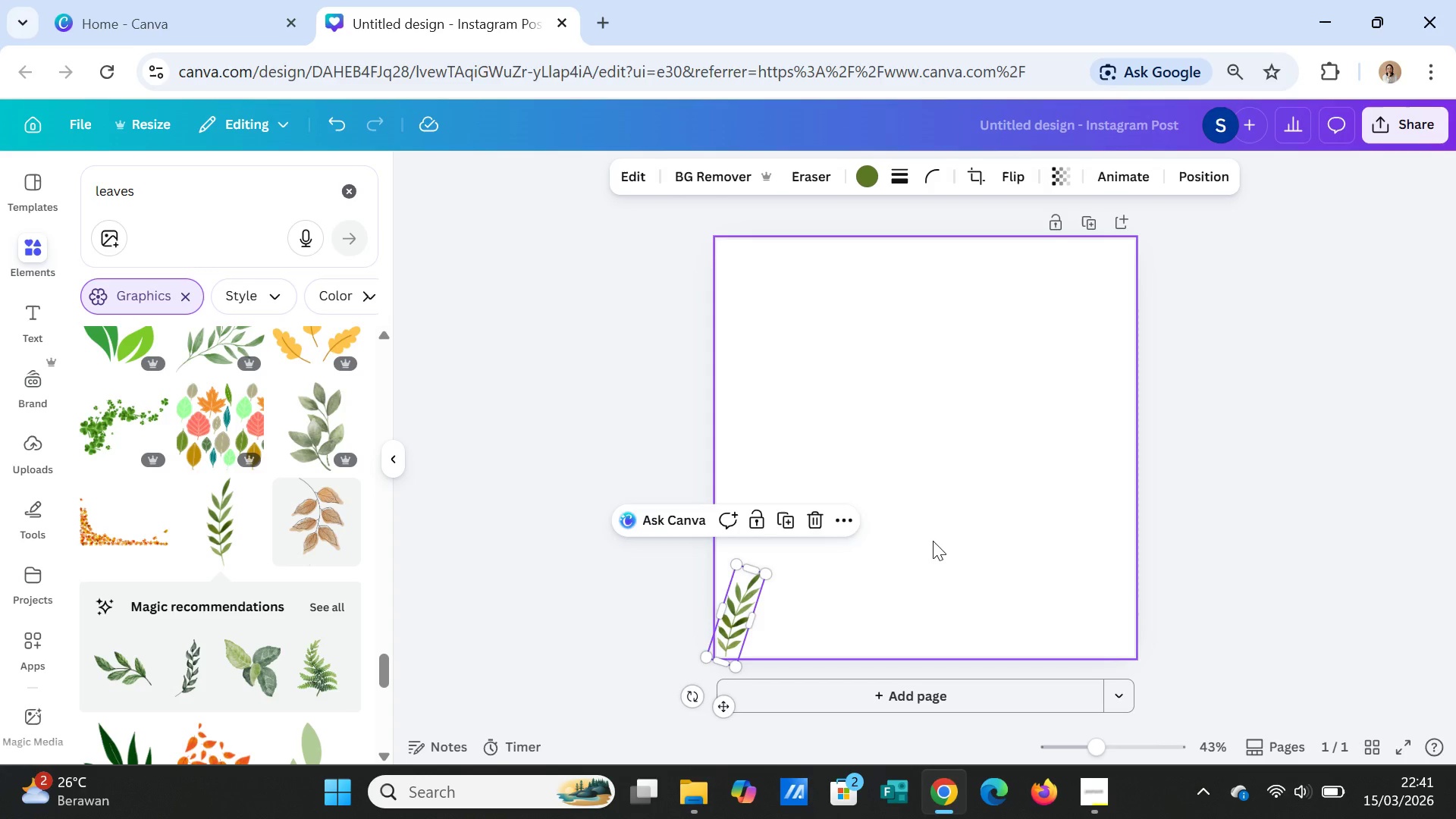 
wait(8.76)
 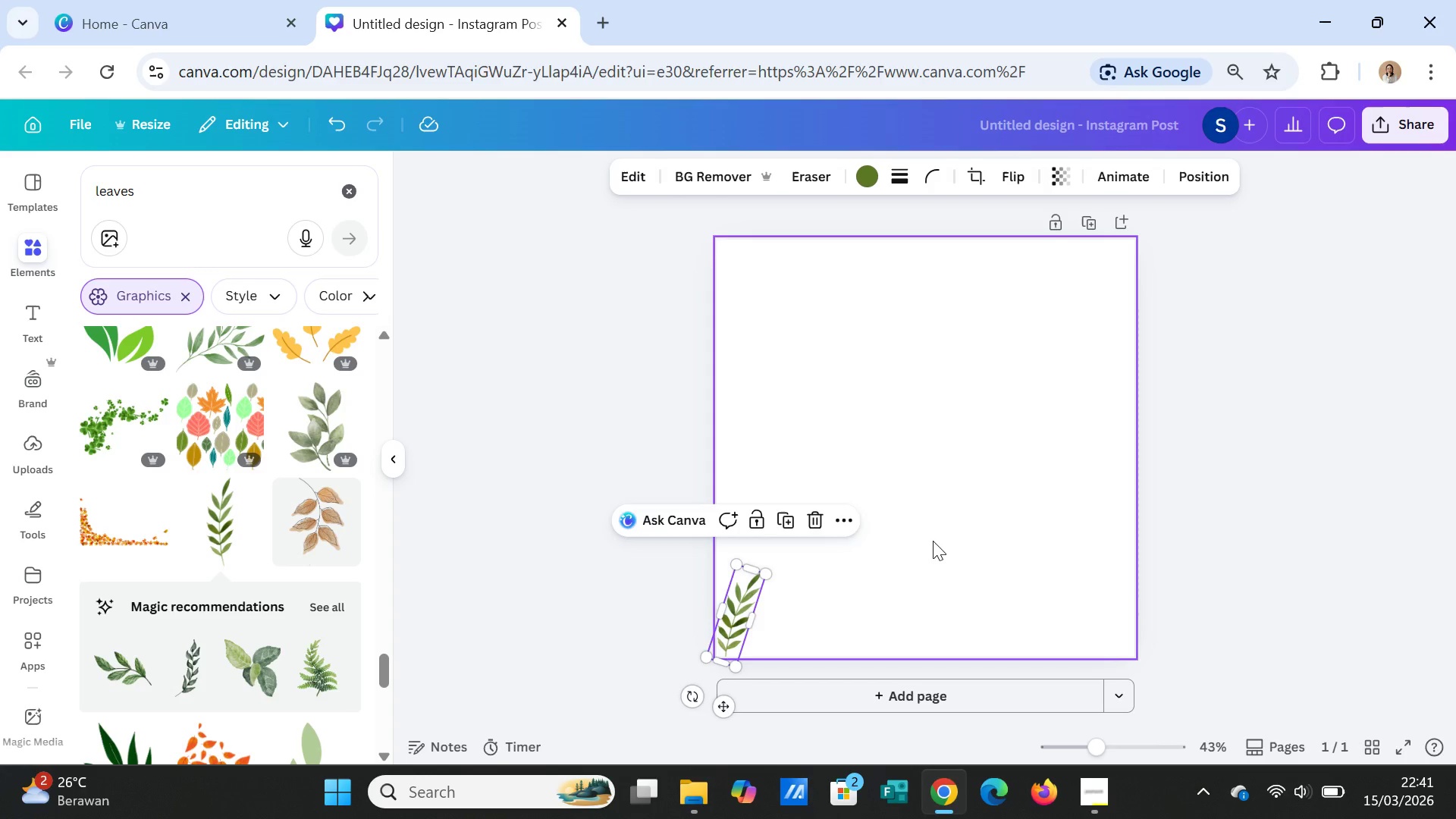 
left_click([1060, 180])
 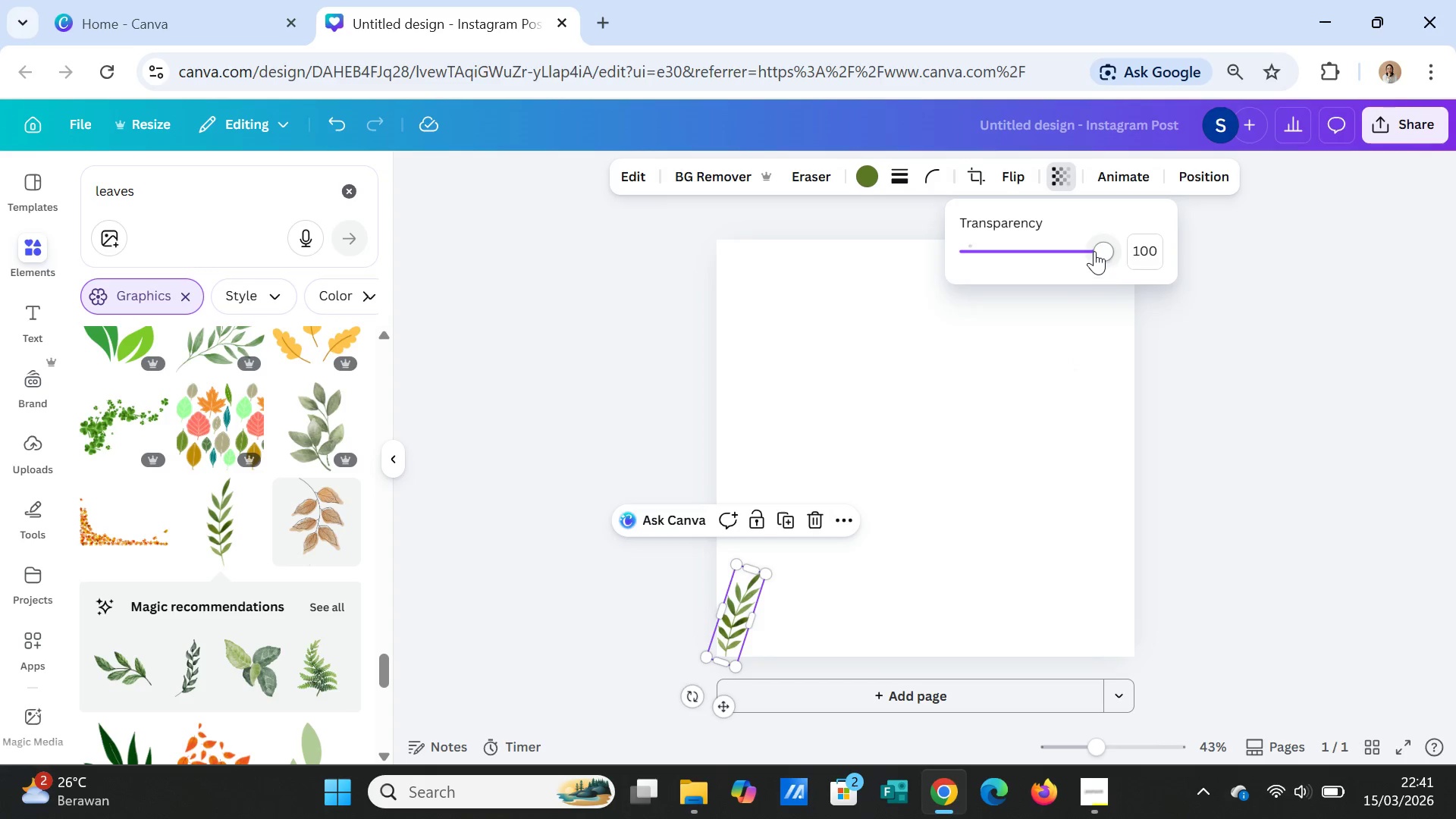 
left_click_drag(start_coordinate=[1095, 250], to_coordinate=[1032, 240])
 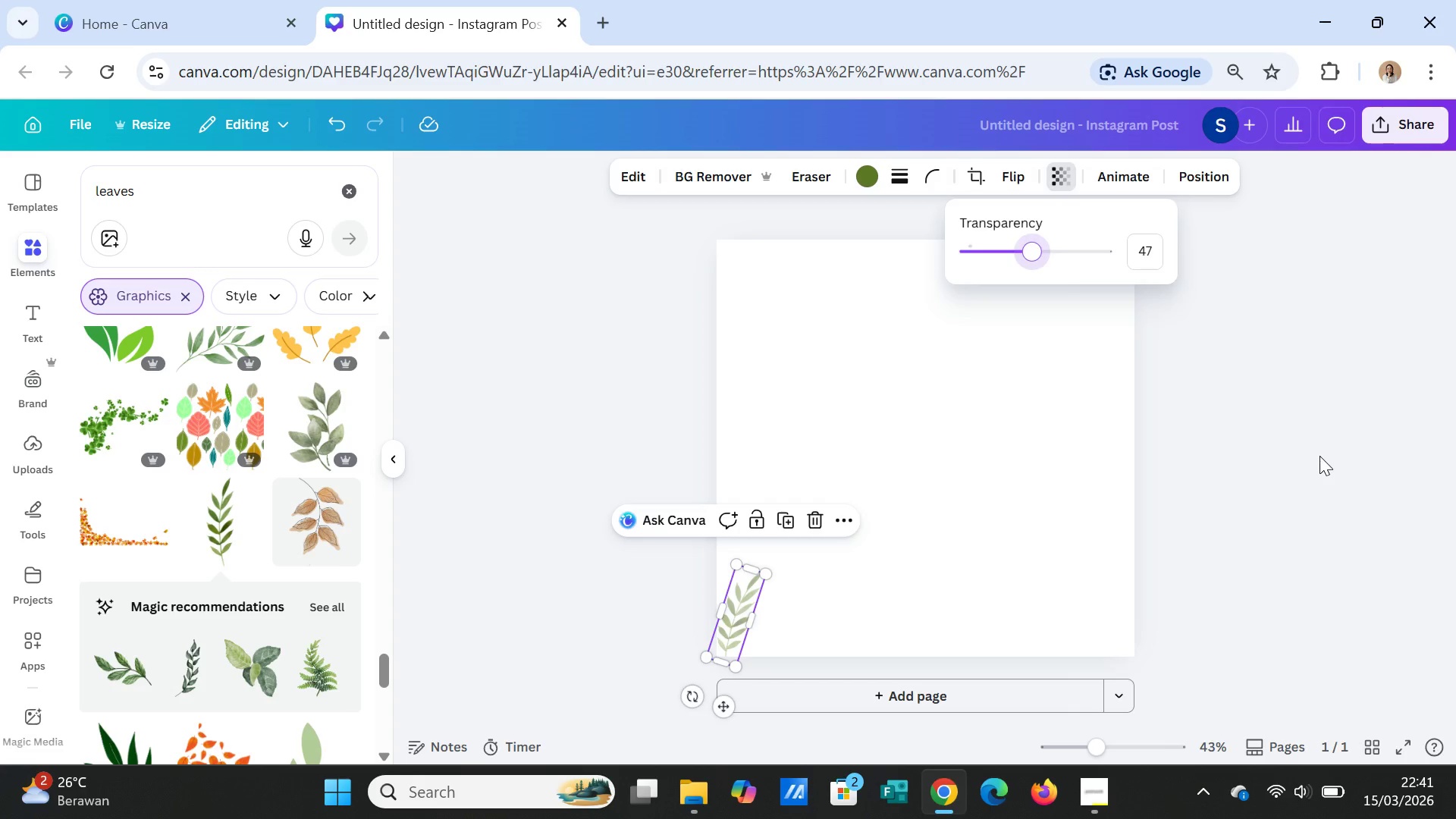 
left_click([1320, 456])
 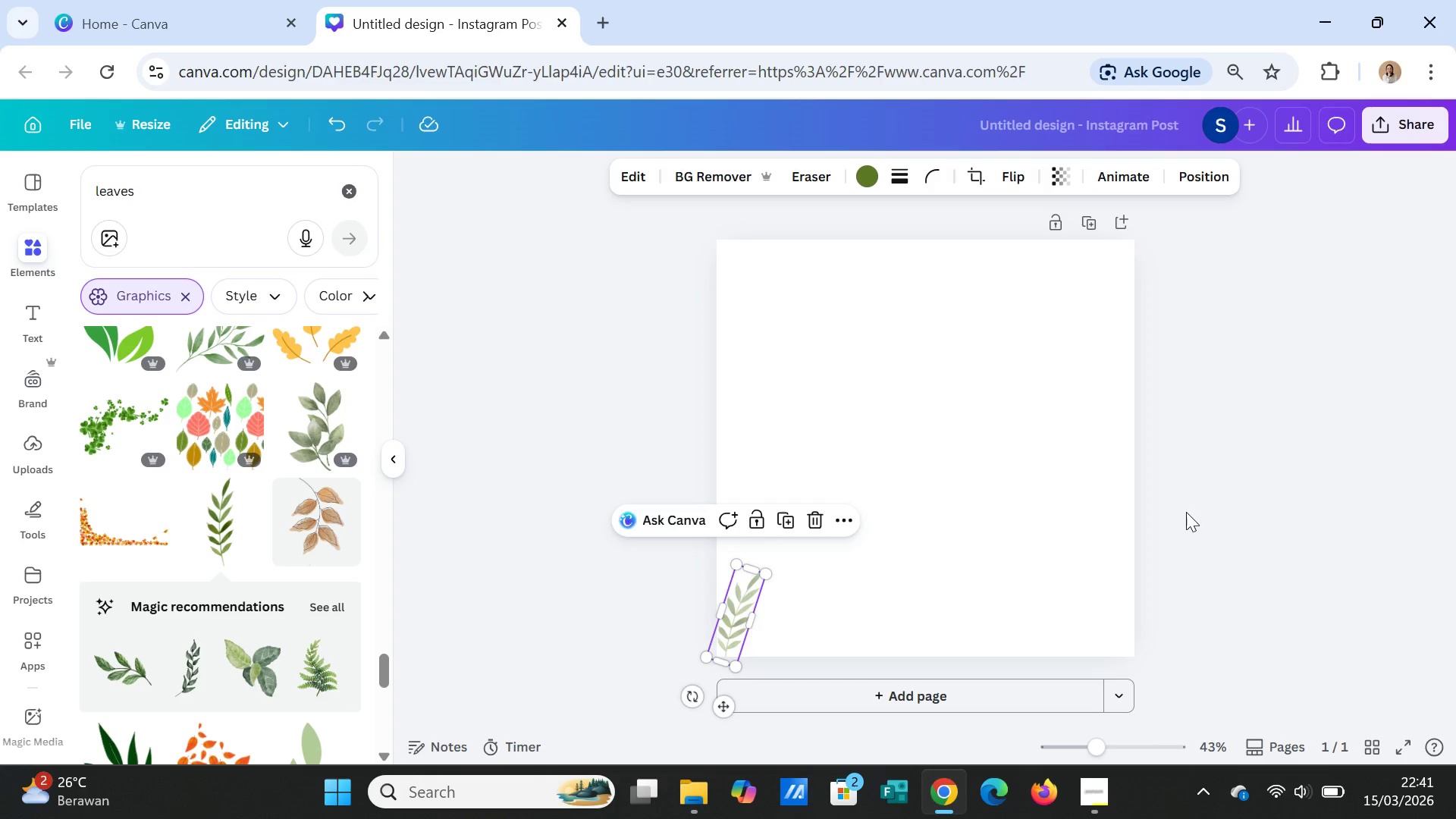 
left_click([1184, 514])
 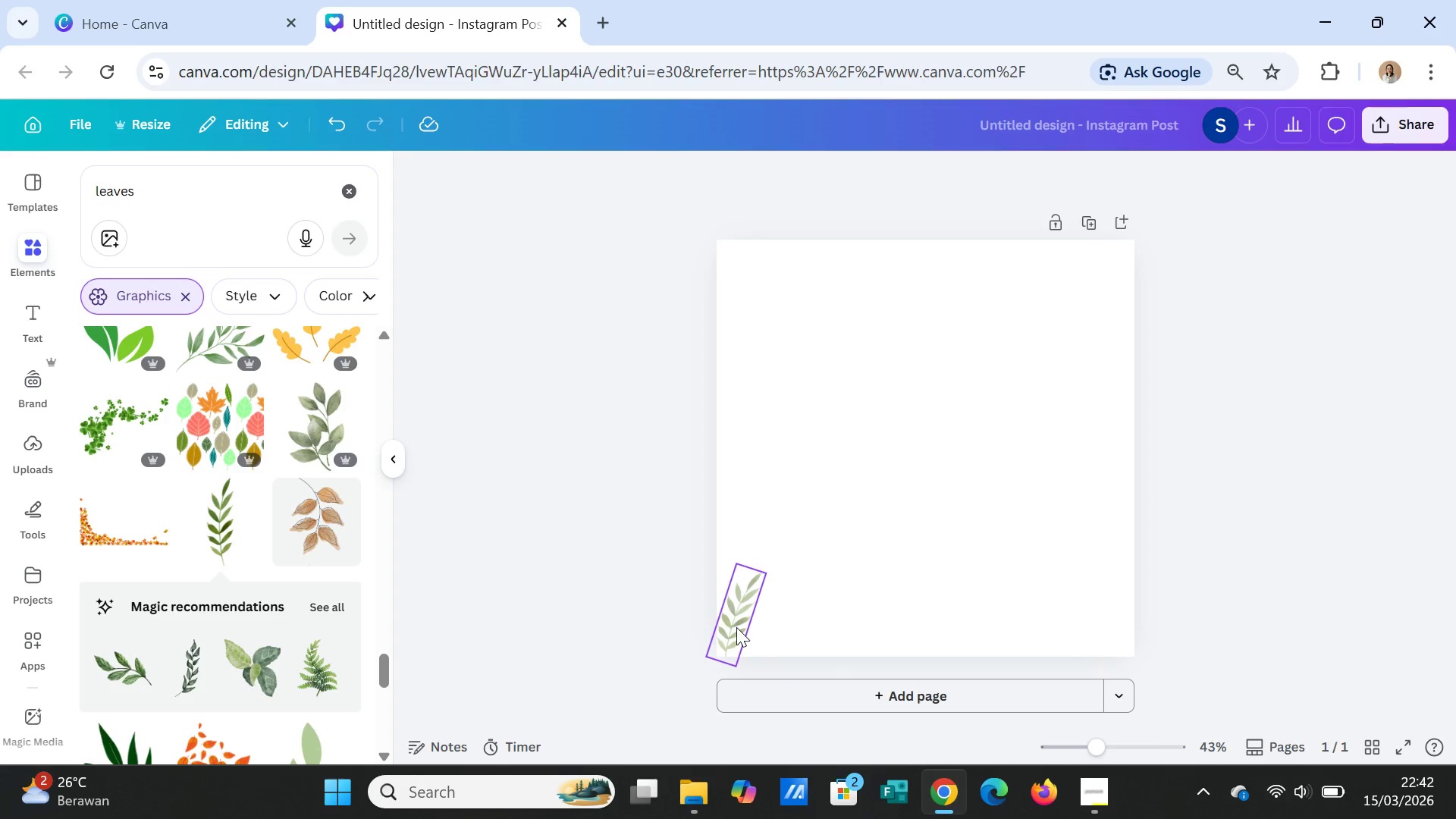 
wait(5.72)
 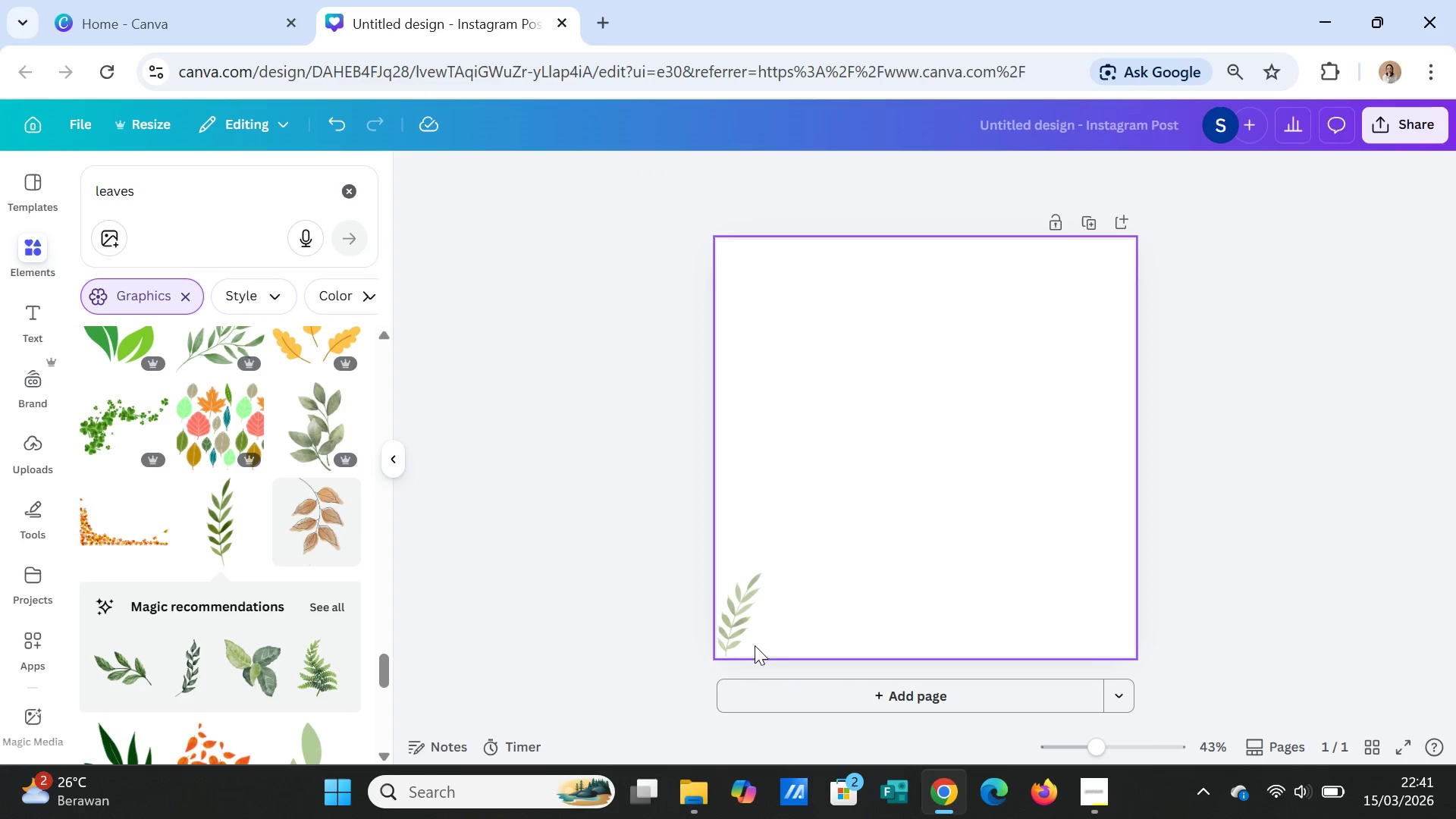 
left_click_drag(start_coordinate=[736, 627], to_coordinate=[729, 550])
 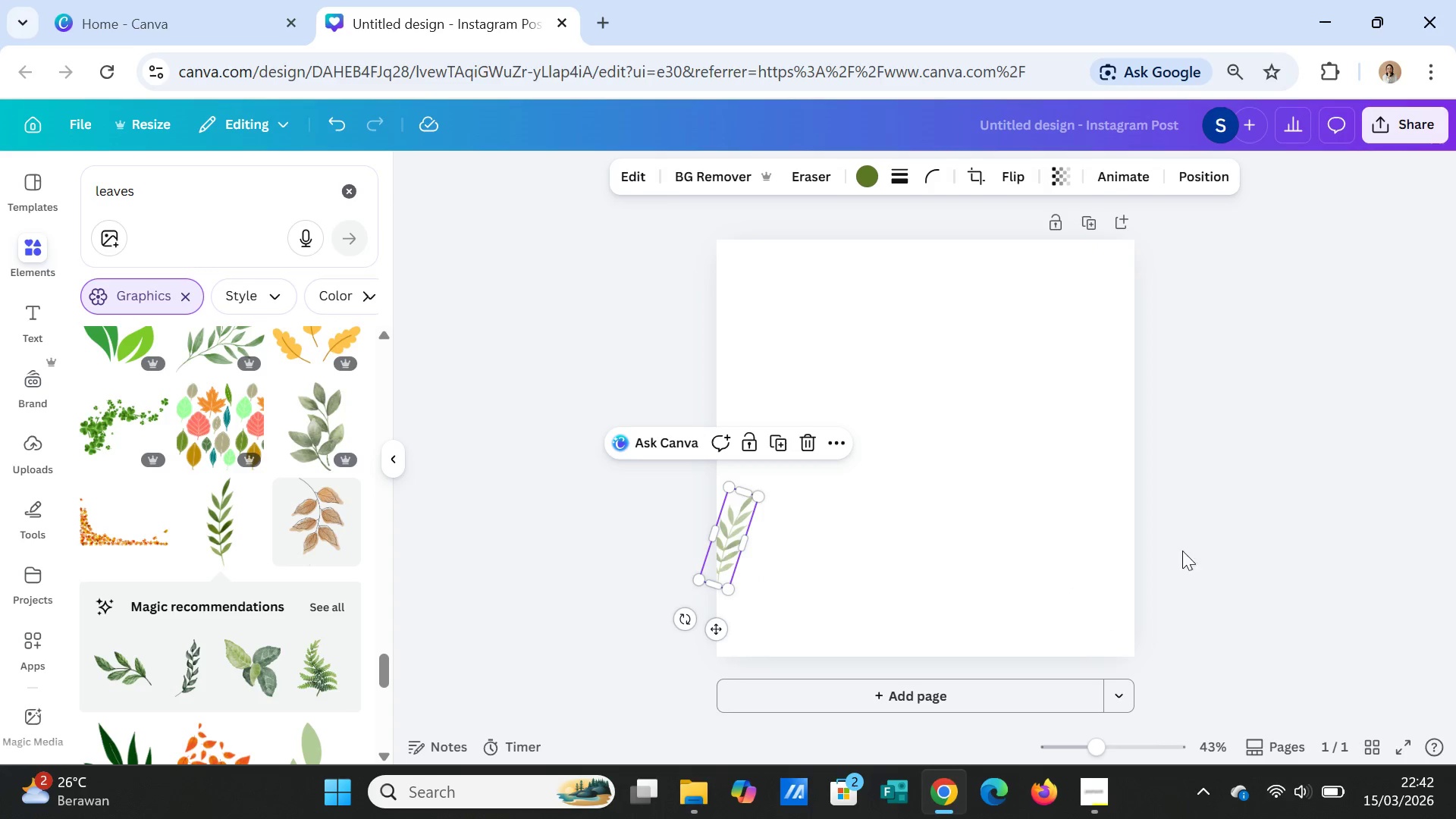 
left_click([1188, 553])
 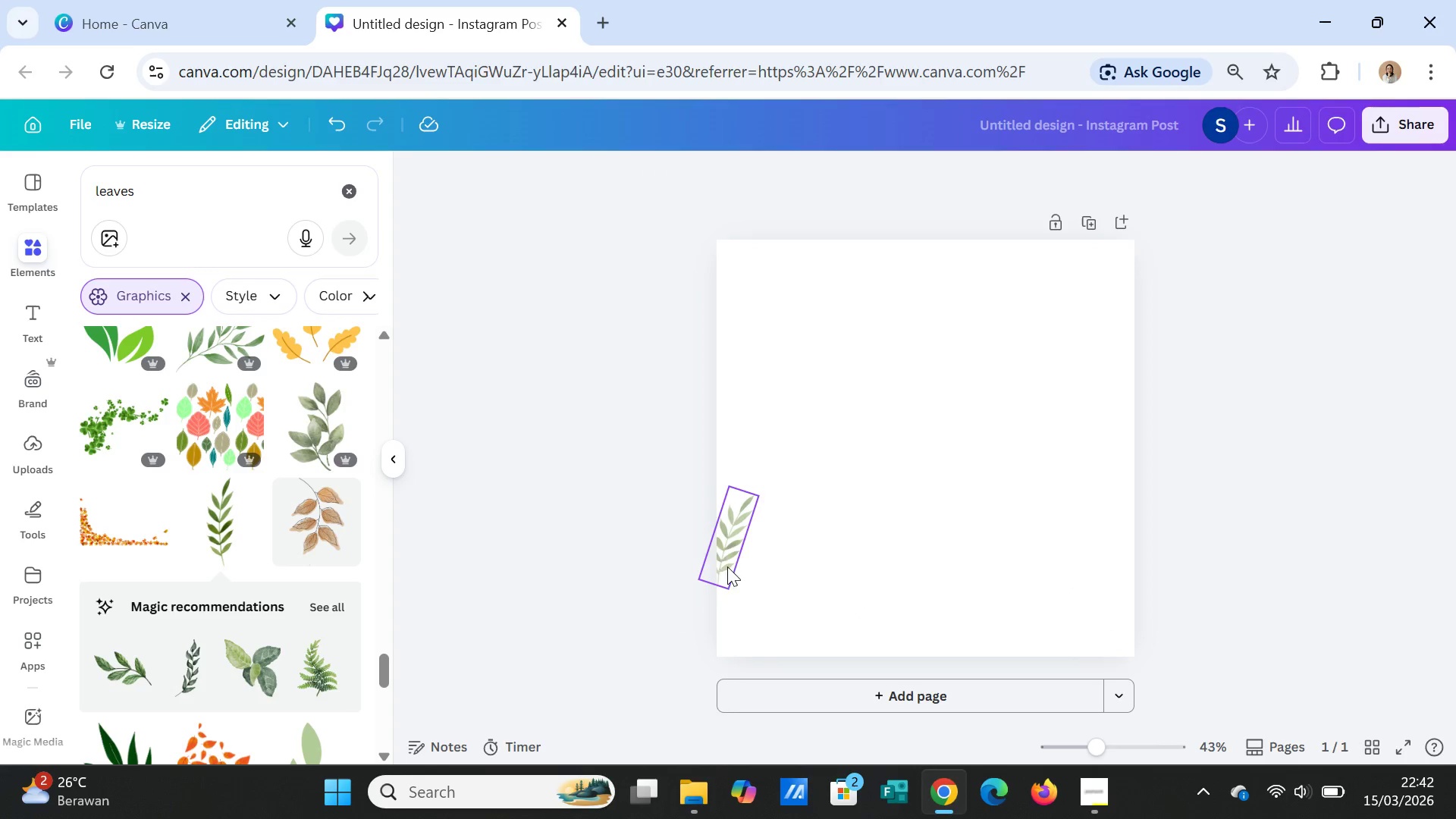 
left_click([723, 553])
 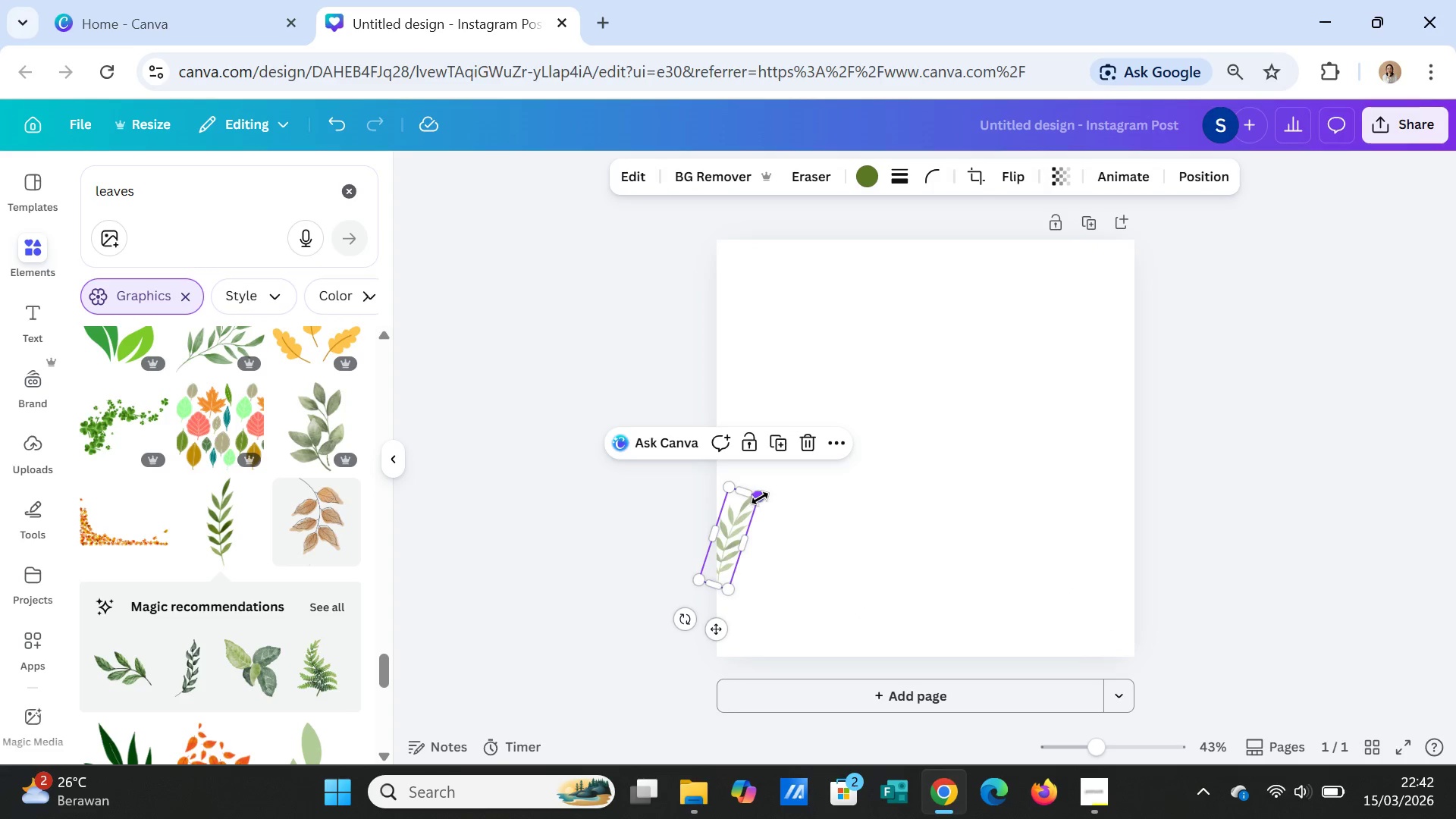 
left_click_drag(start_coordinate=[761, 497], to_coordinate=[780, 491])
 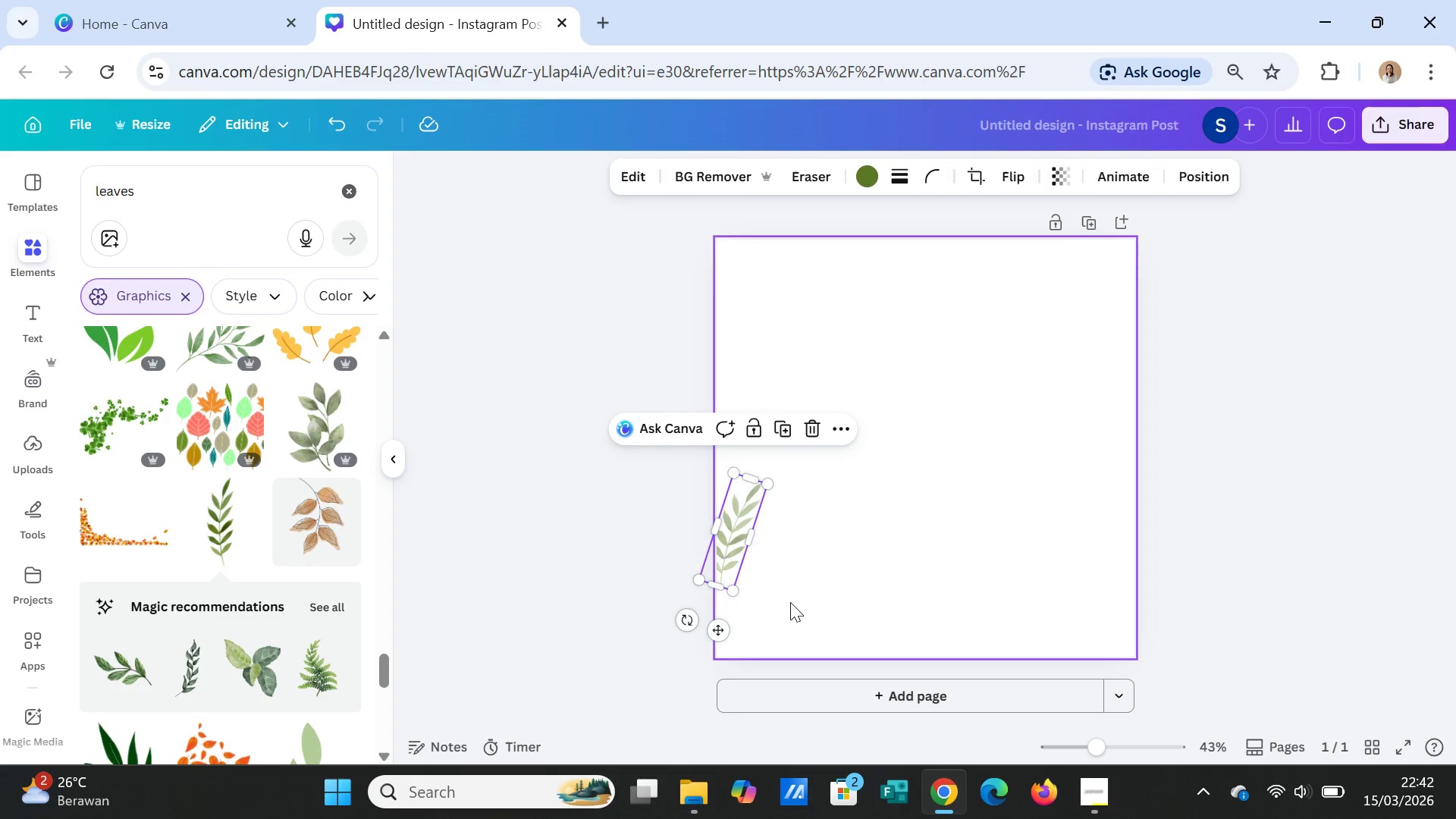 
left_click([790, 602])
 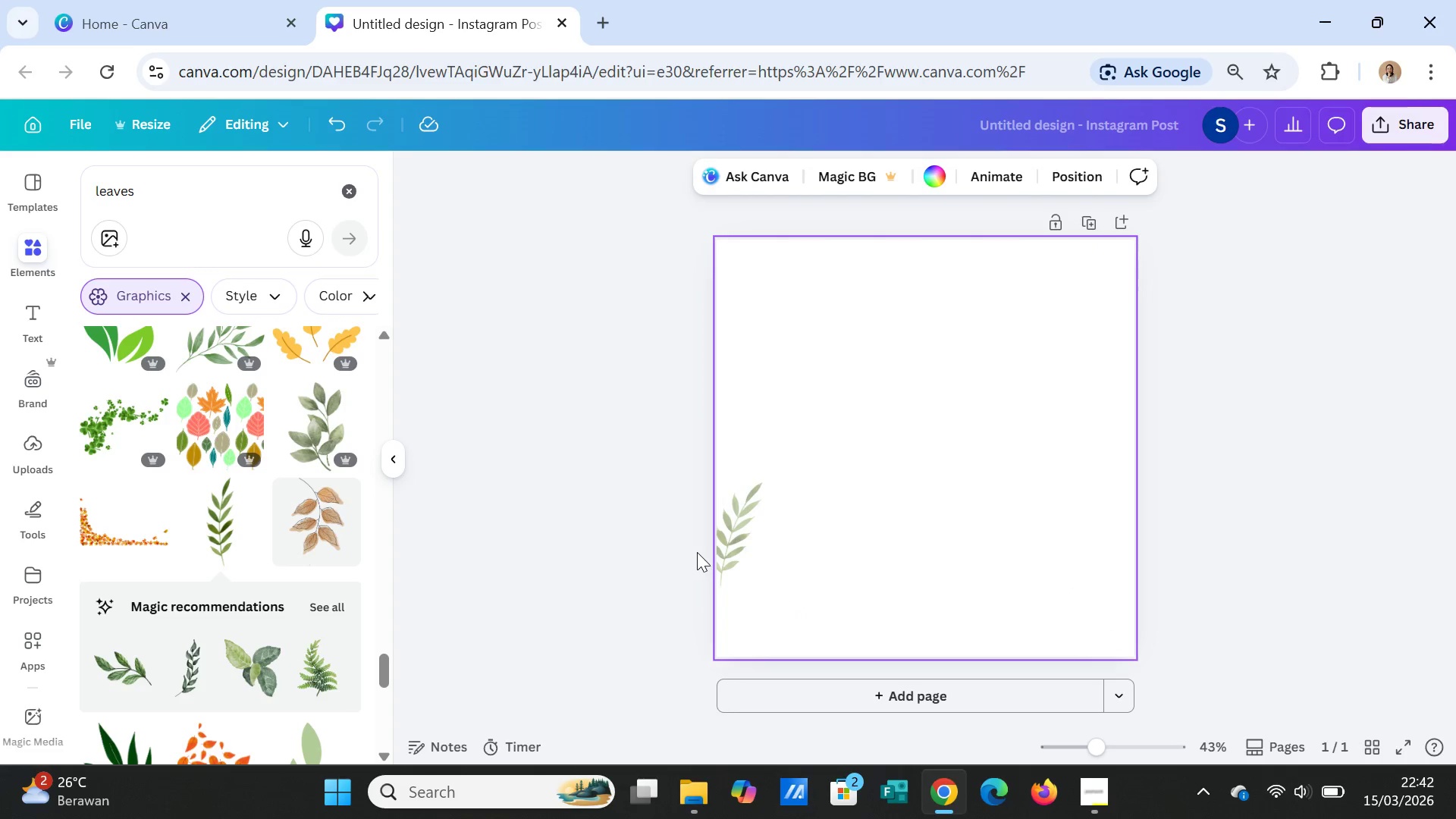 
left_click([720, 551])
 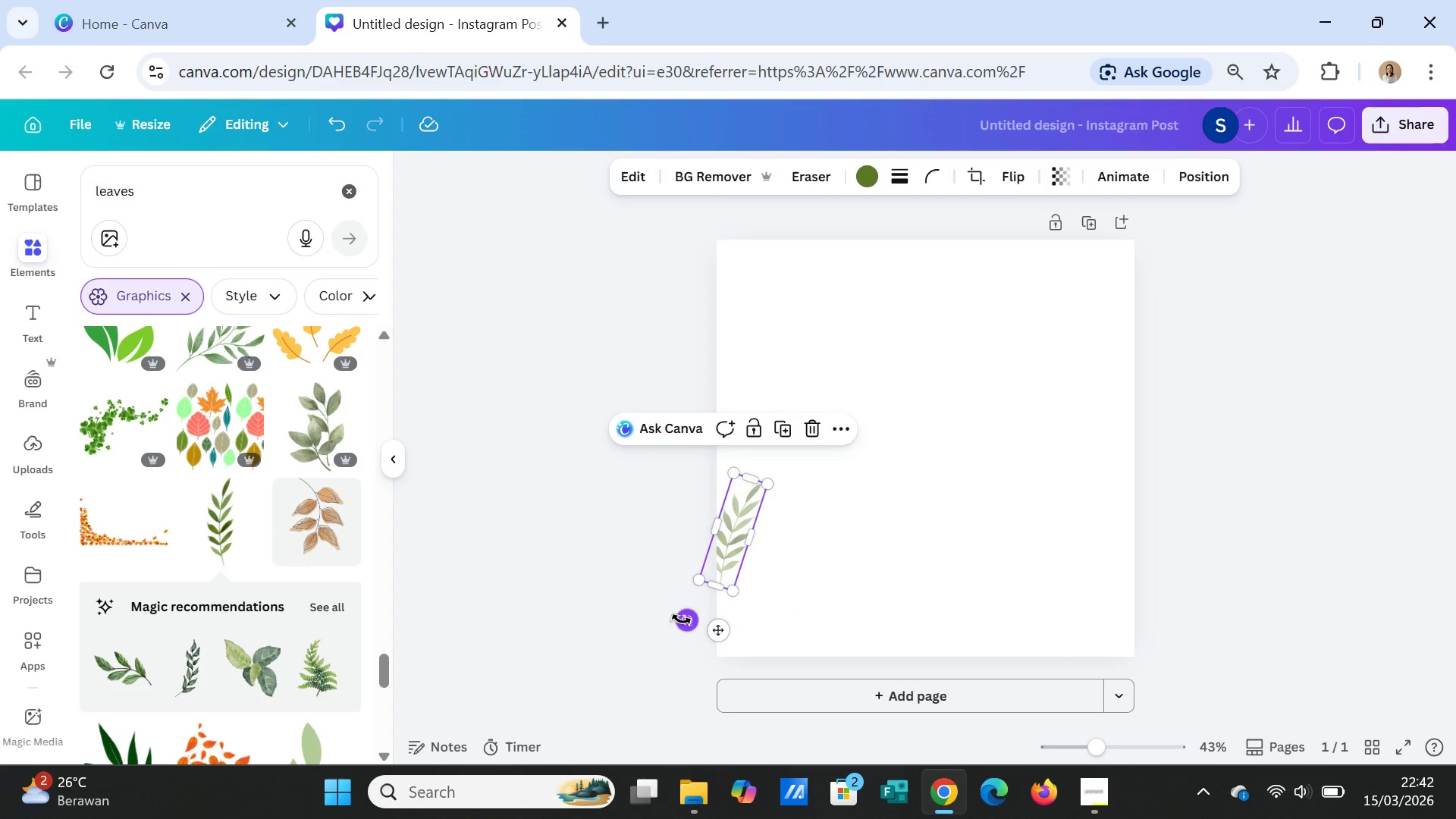 
left_click_drag(start_coordinate=[681, 620], to_coordinate=[679, 614])
 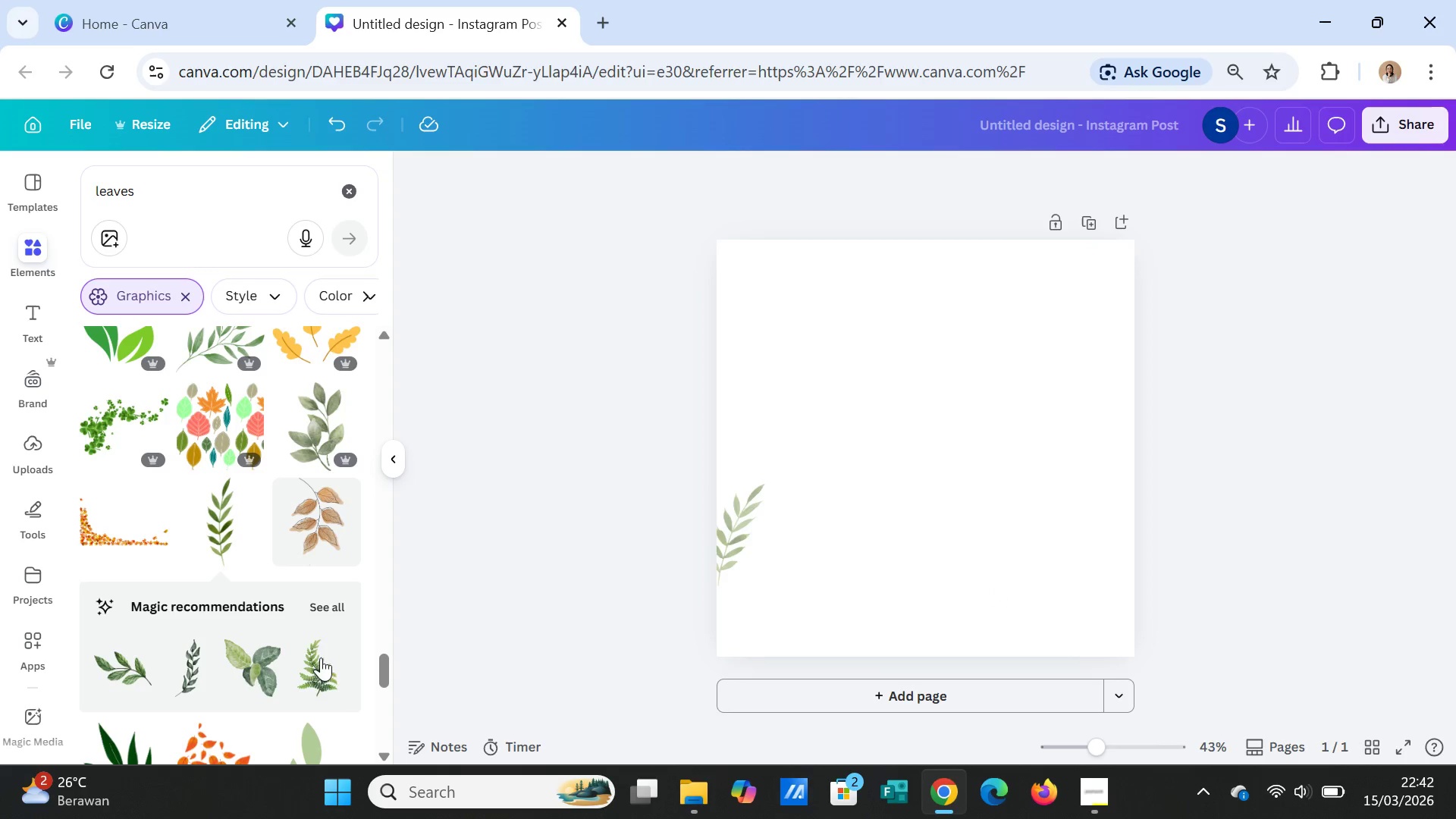 
scroll: coordinate [158, 673], scroll_direction: down, amount: 3.0
 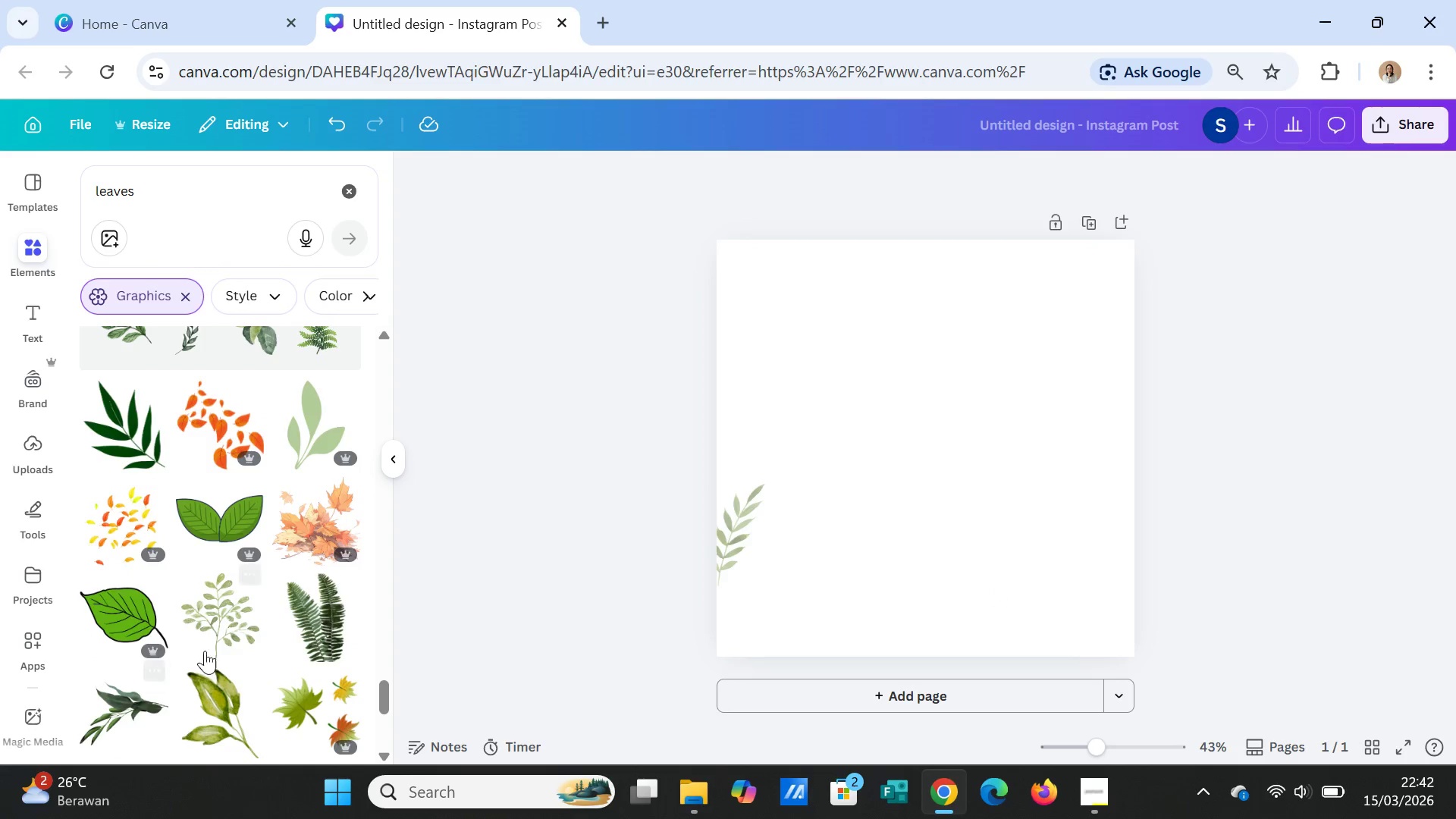 
left_click([224, 624])
 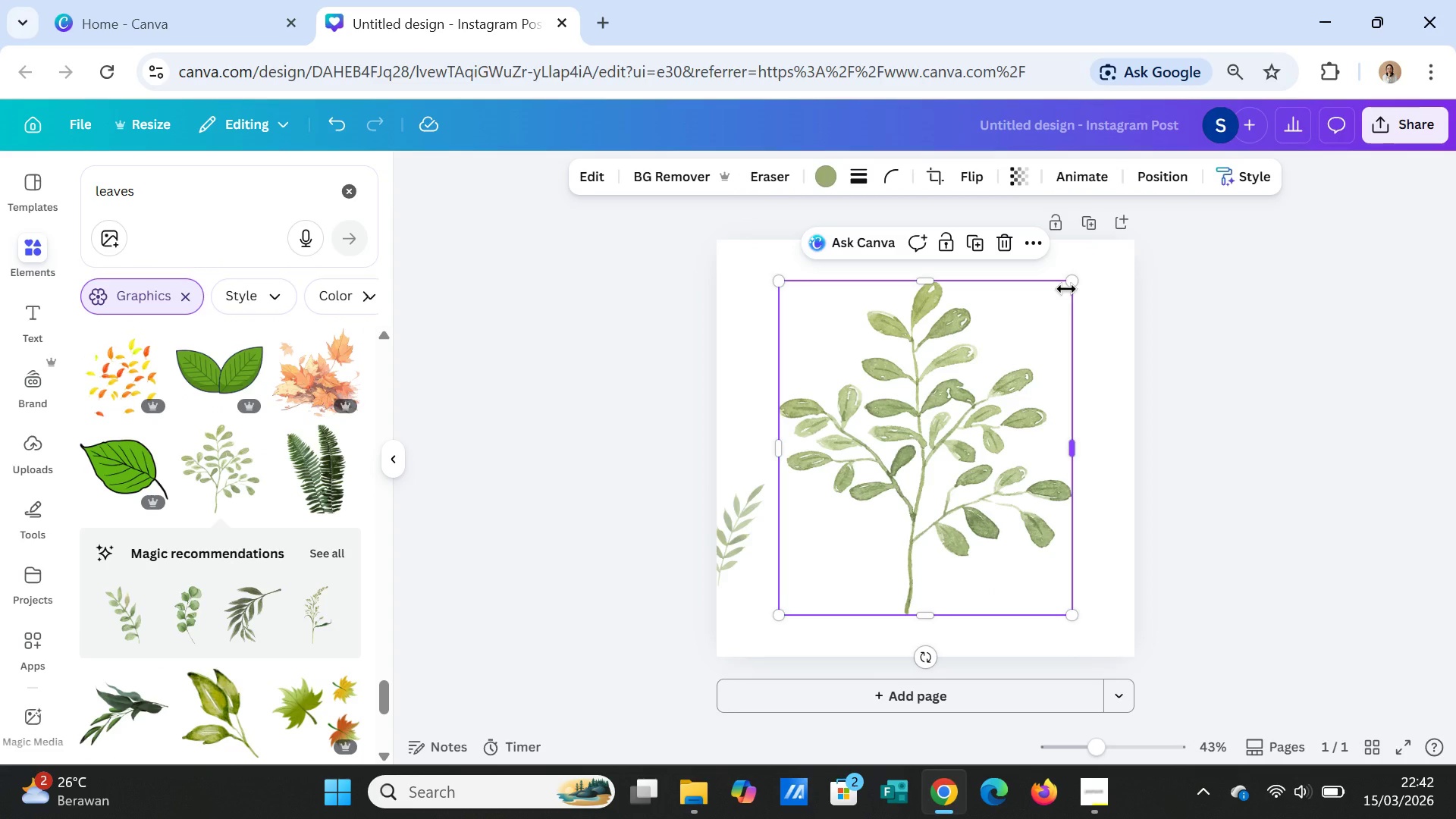 
left_click_drag(start_coordinate=[1066, 284], to_coordinate=[922, 503])
 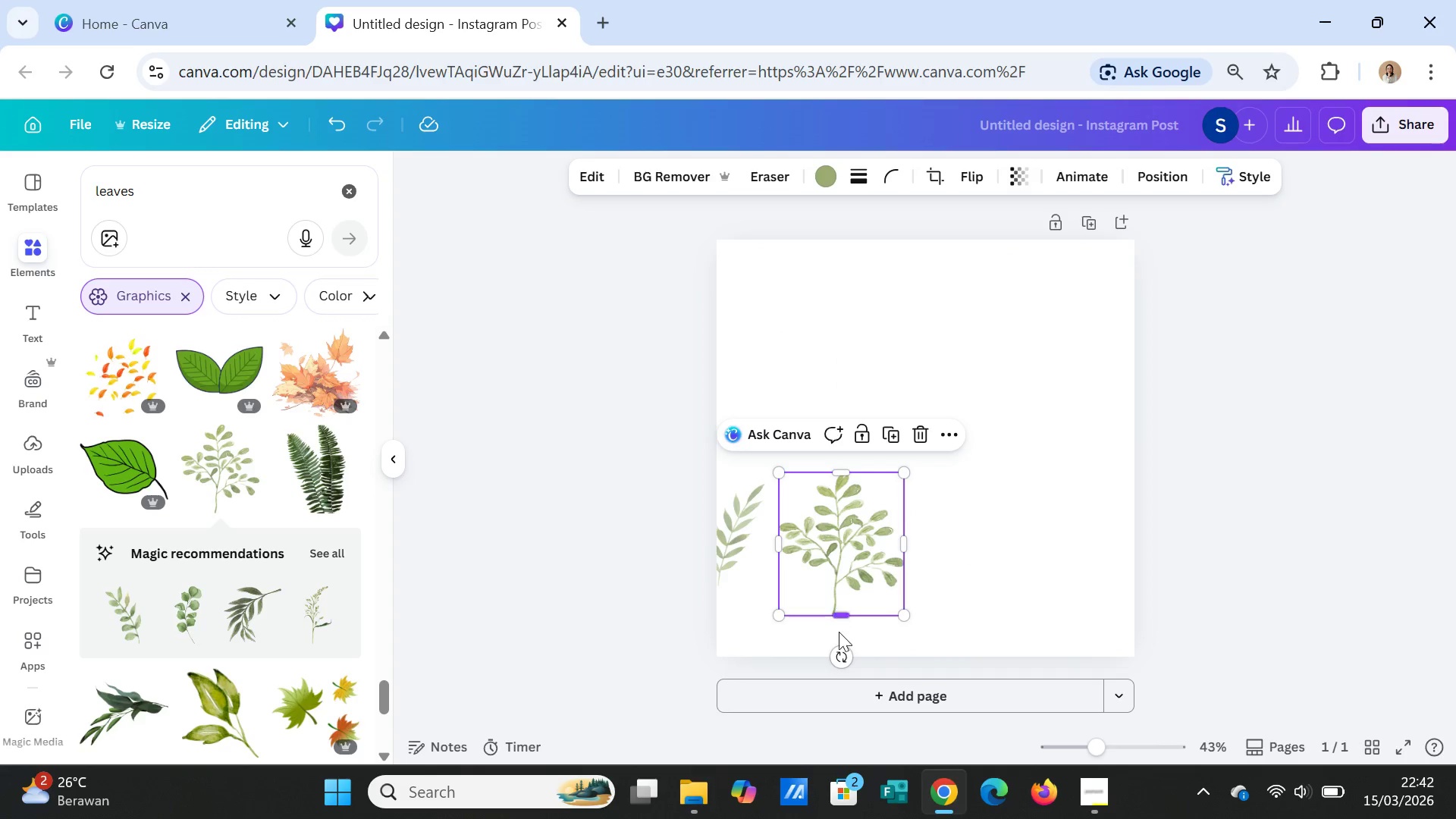 
left_click_drag(start_coordinate=[841, 655], to_coordinate=[856, 658])
 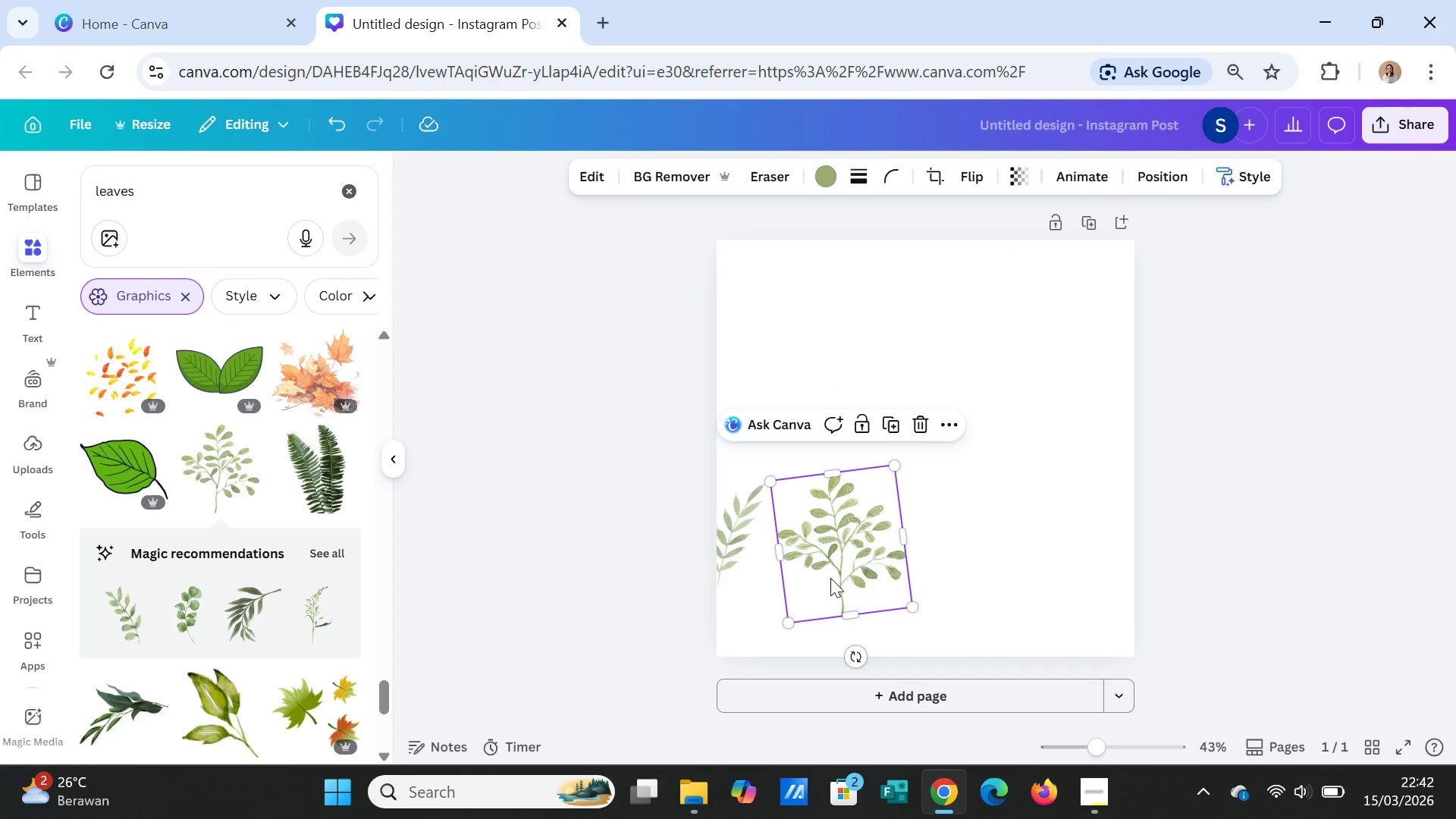 
left_click_drag(start_coordinate=[830, 578], to_coordinate=[1112, 566])
 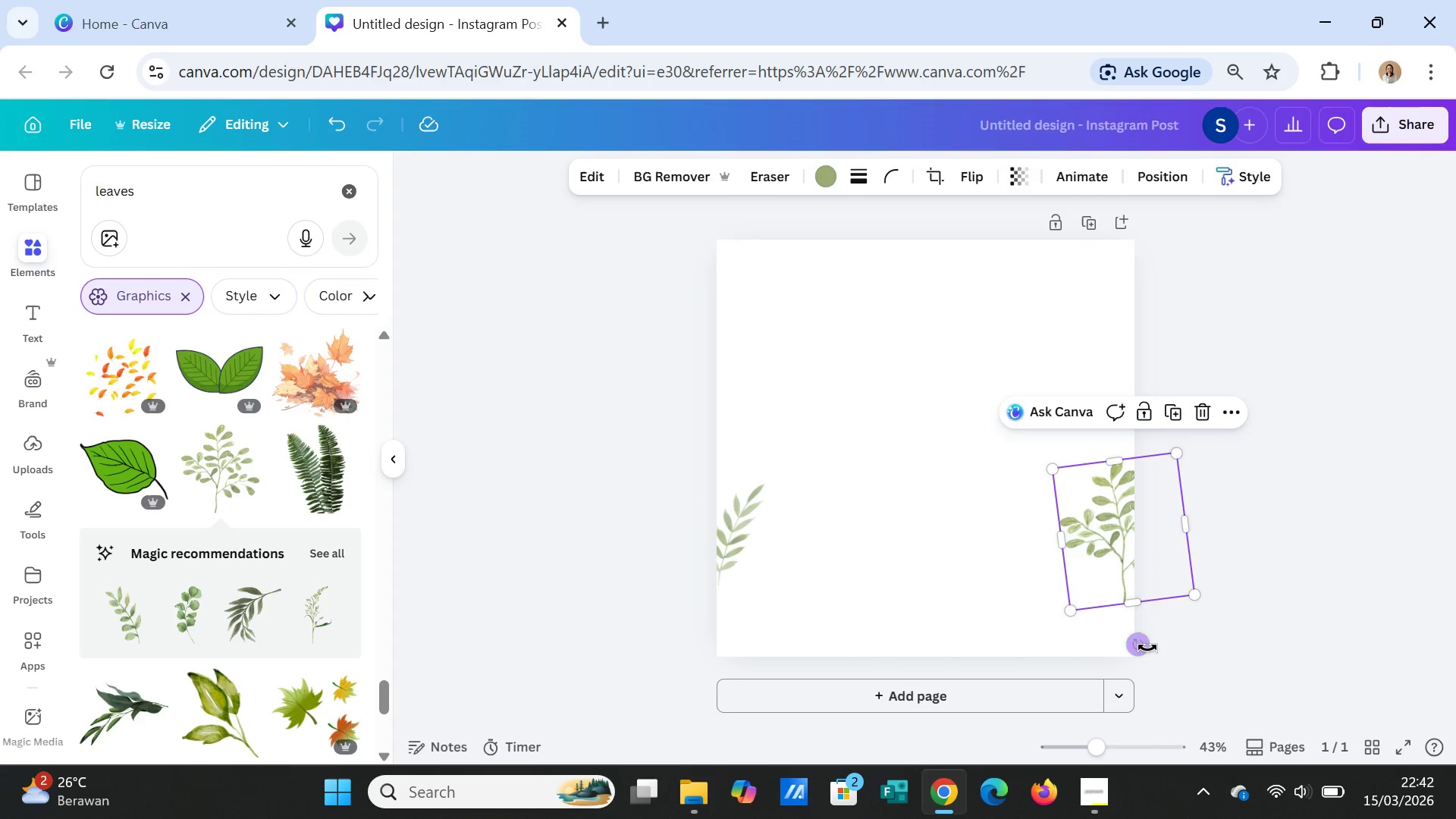 
left_click_drag(start_coordinate=[1147, 648], to_coordinate=[1181, 639])
 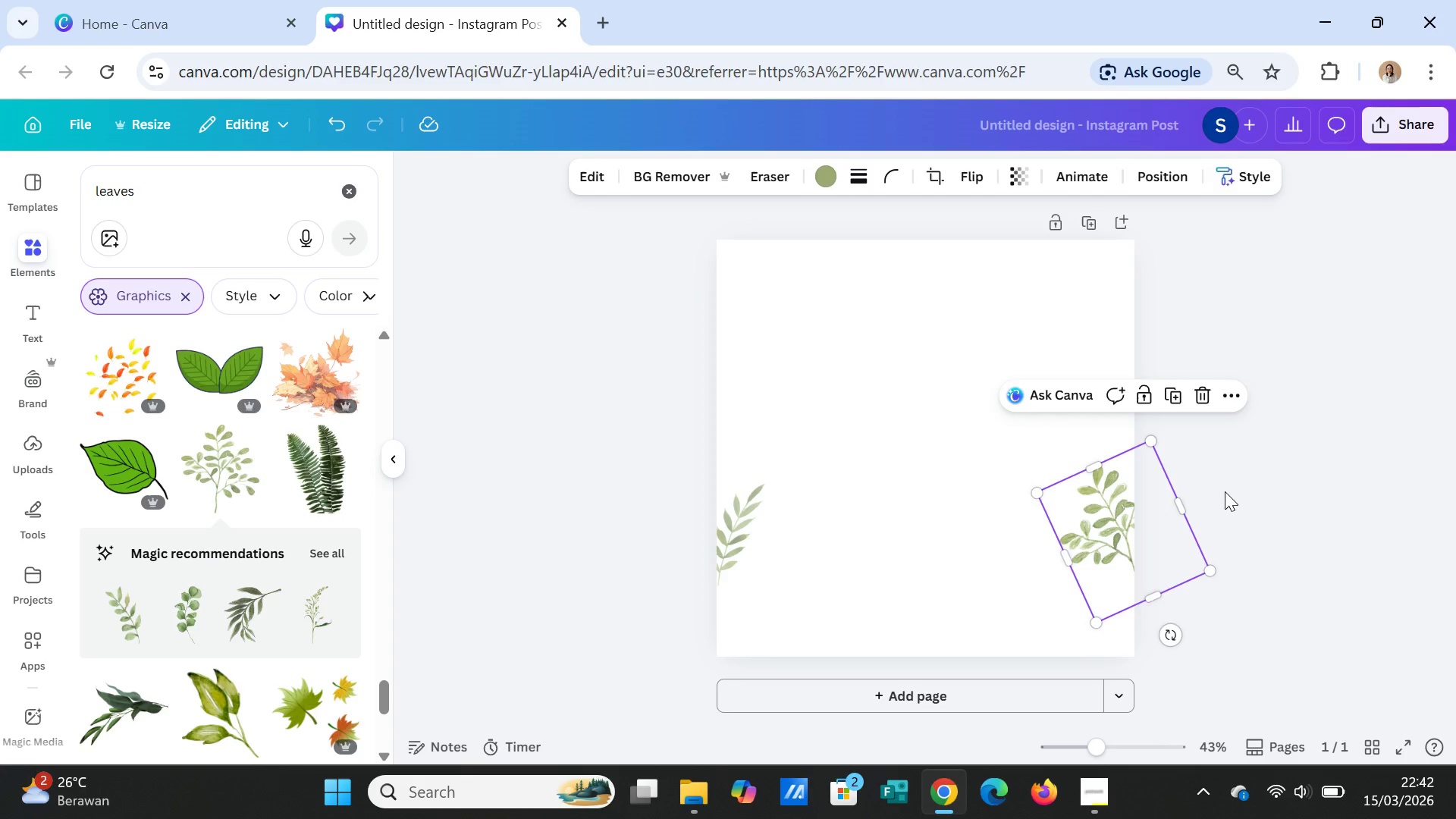 
left_click([1225, 491])
 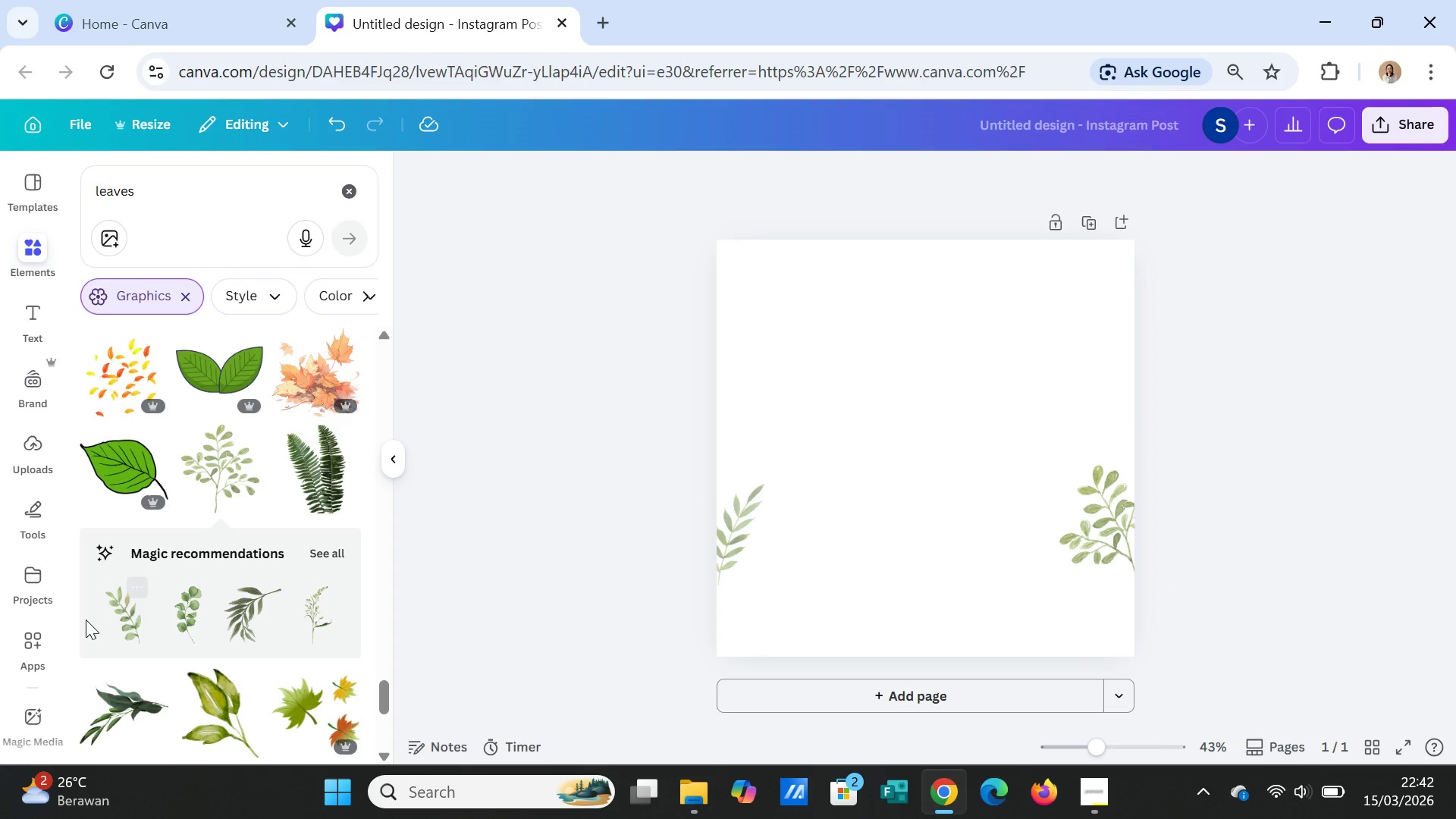 
scroll: coordinate [158, 657], scroll_direction: down, amount: 2.0
 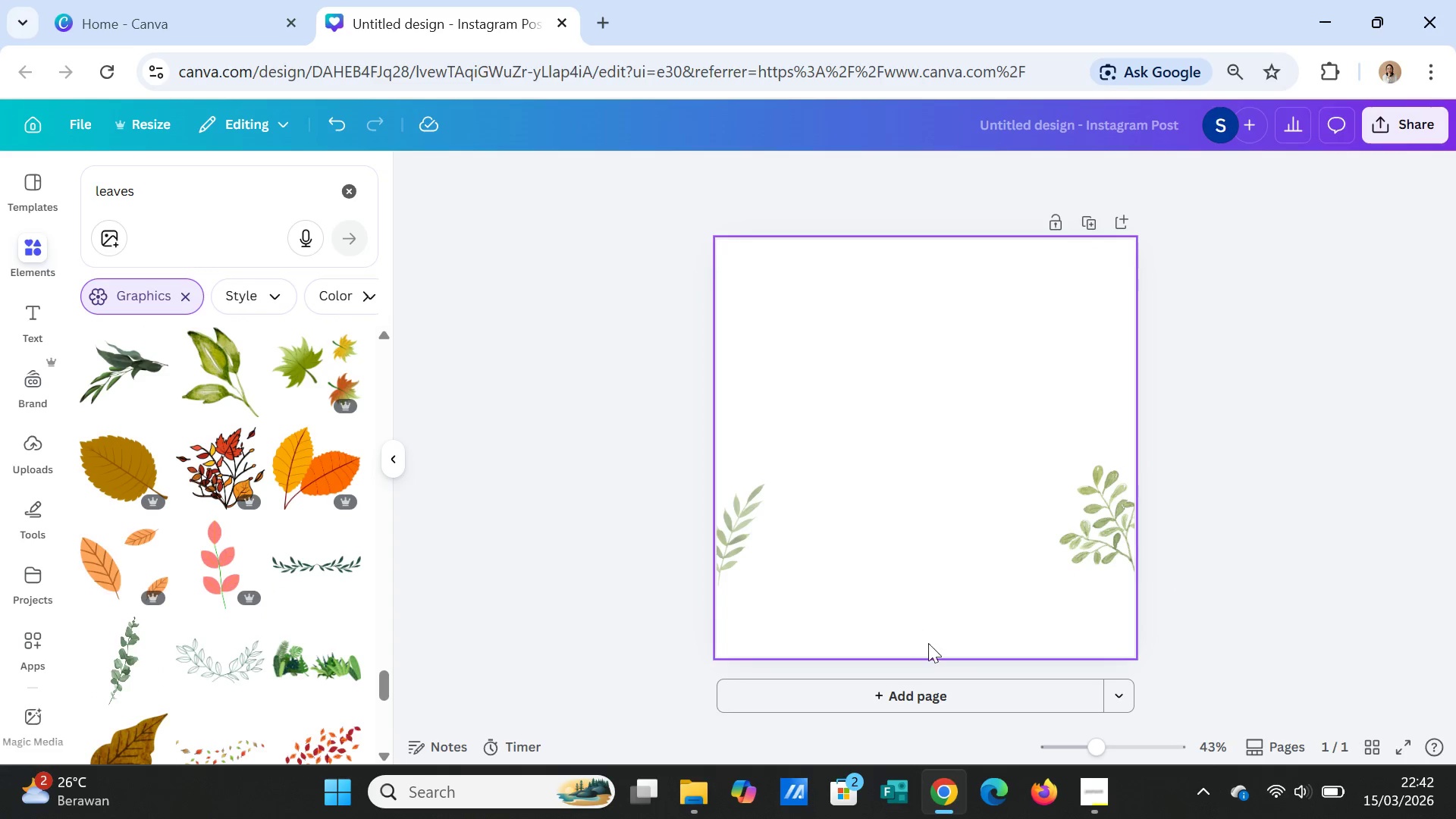 
left_click([1105, 521])
 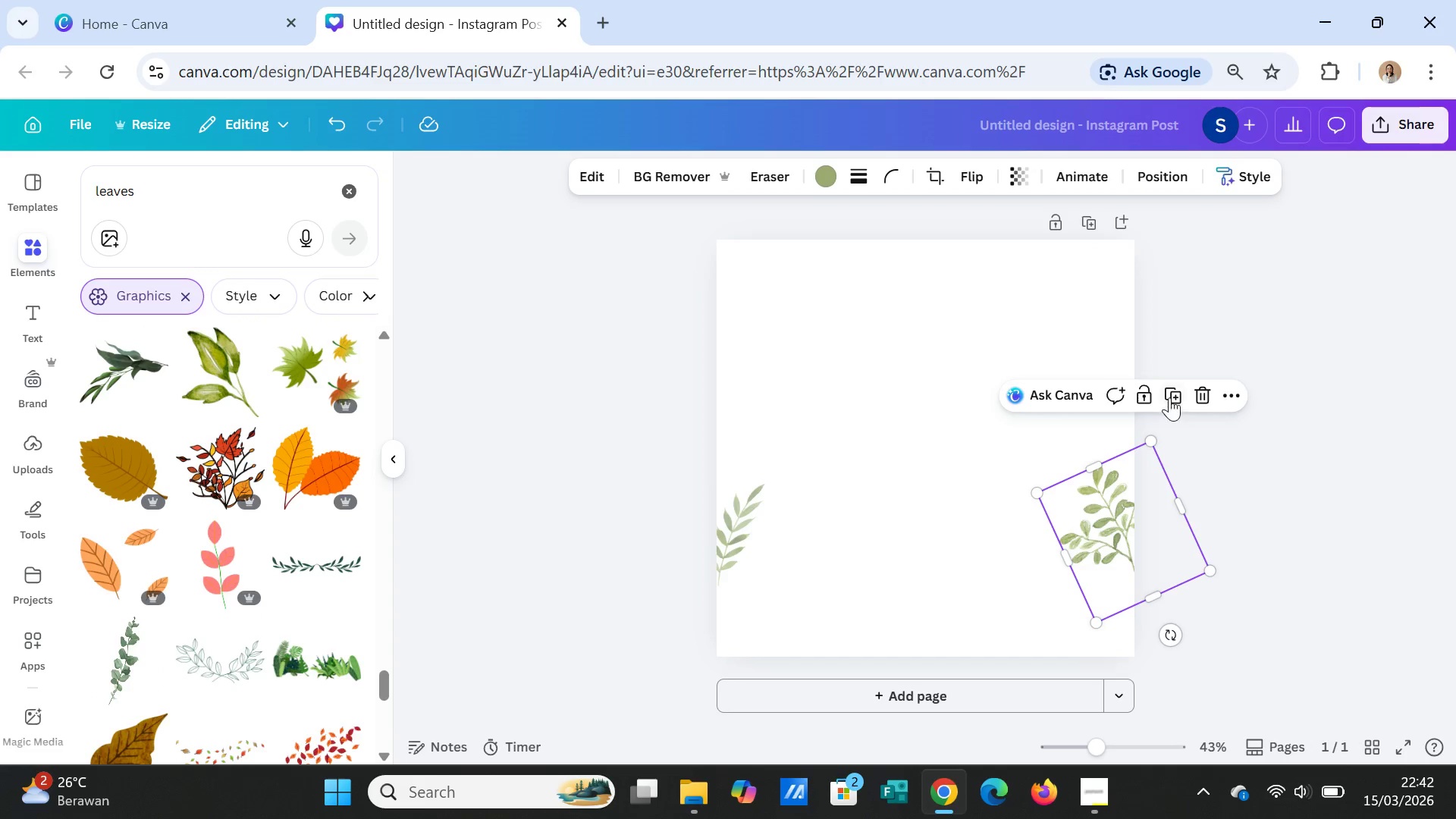 
left_click([1172, 394])
 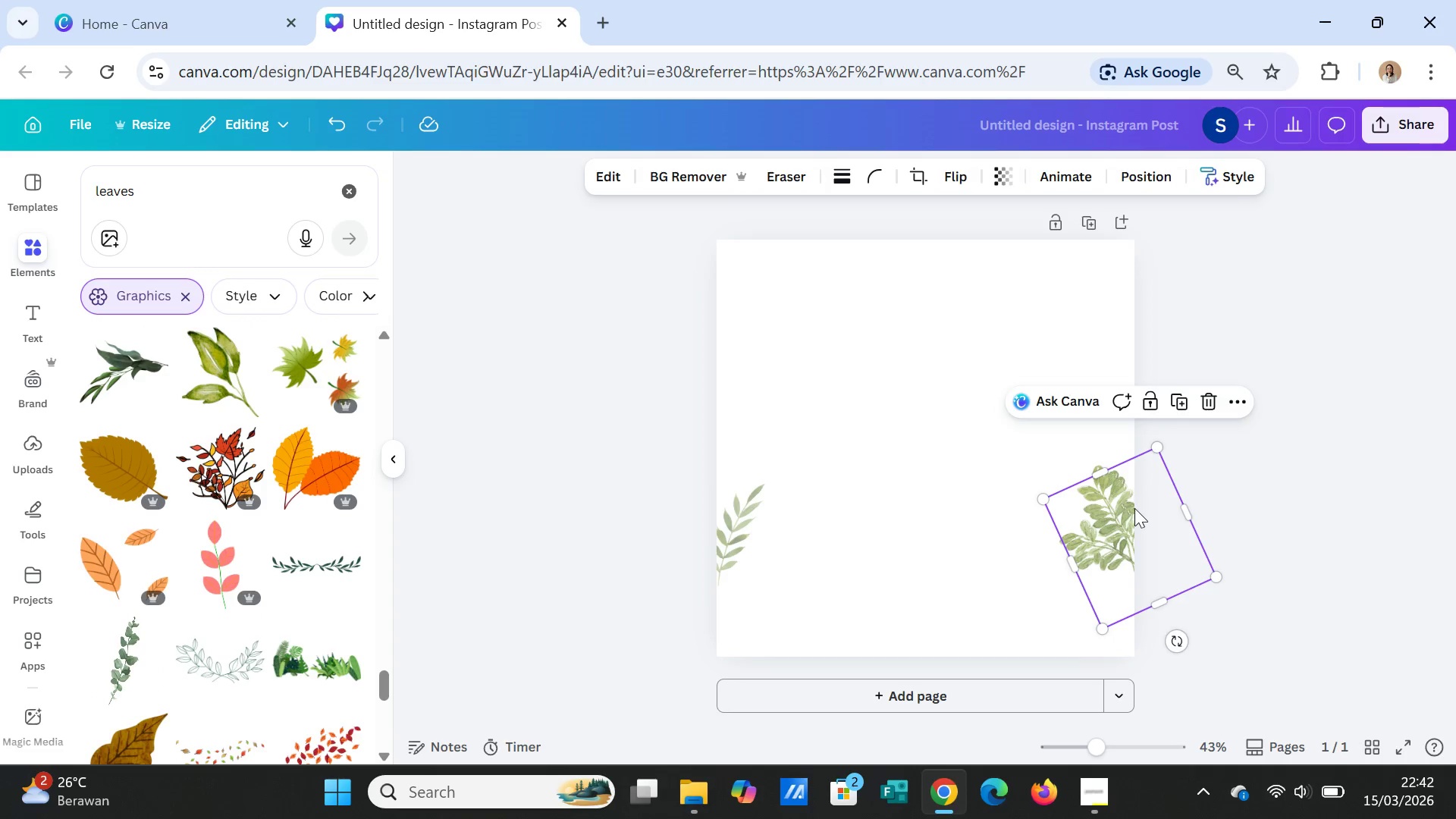 
left_click_drag(start_coordinate=[1134, 508], to_coordinate=[1118, 246])
 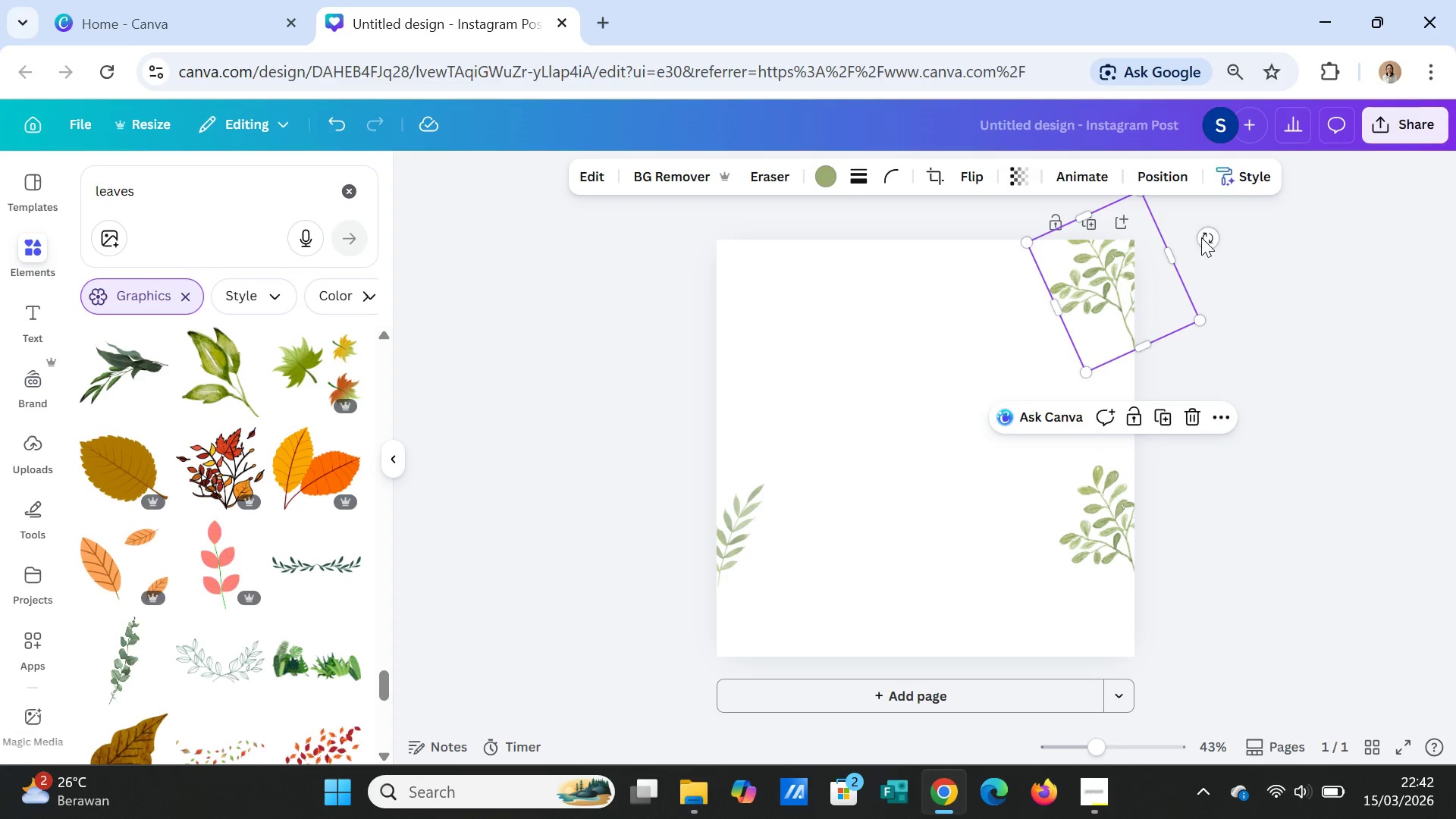 
left_click_drag(start_coordinate=[1211, 234], to_coordinate=[1147, 231])
 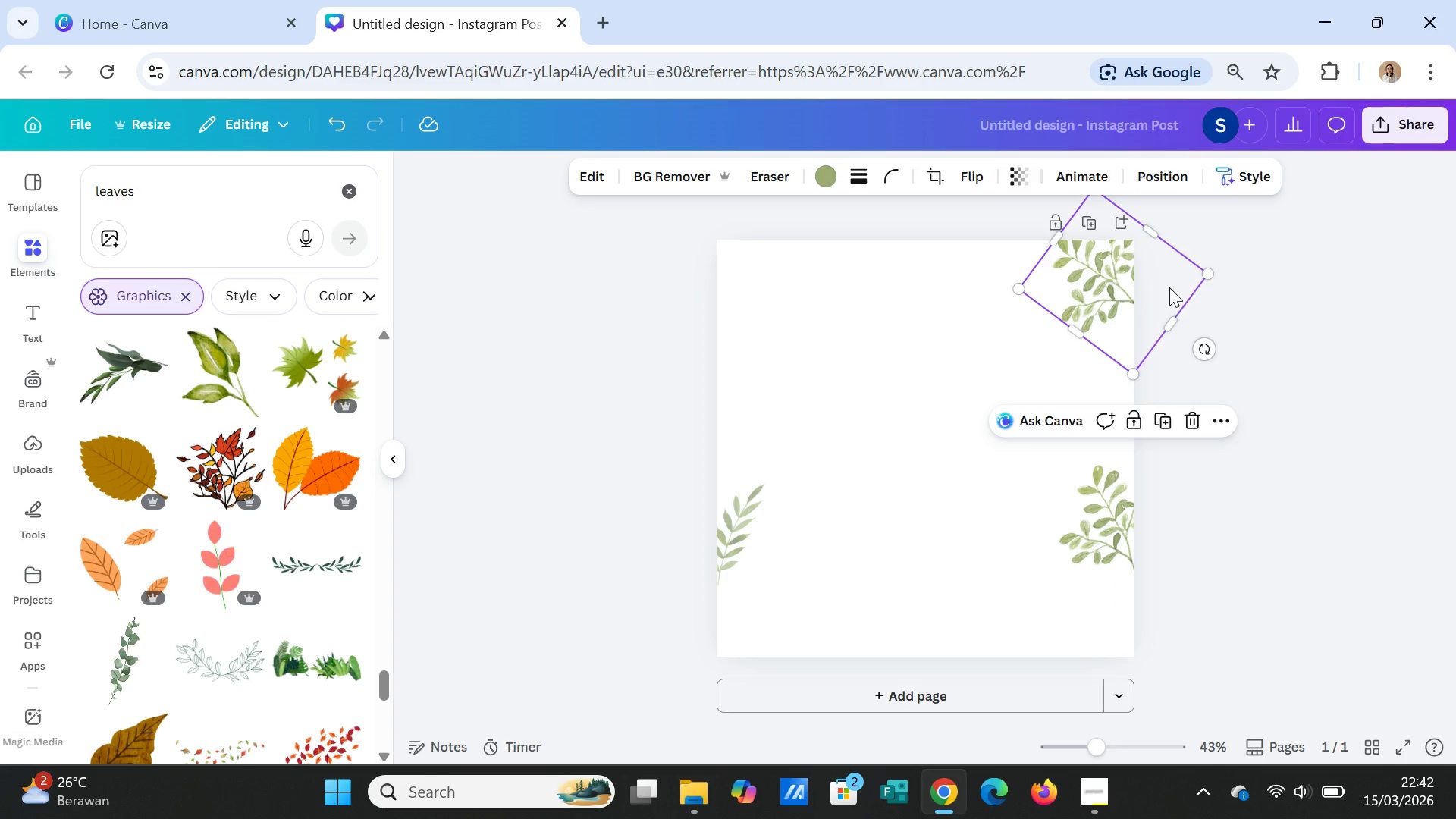 
left_click_drag(start_coordinate=[1169, 287], to_coordinate=[1190, 297])
 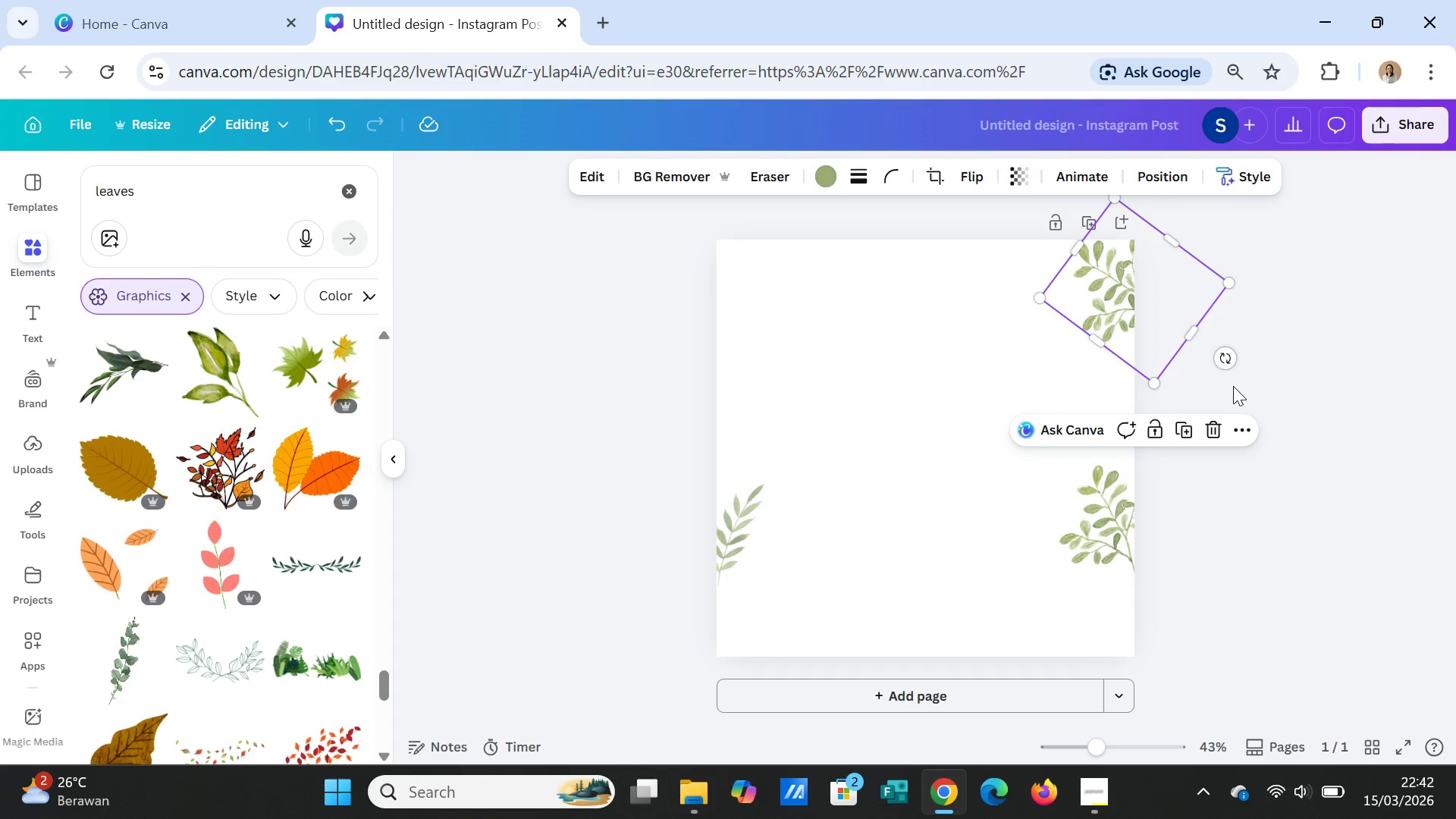 
left_click([1233, 388])
 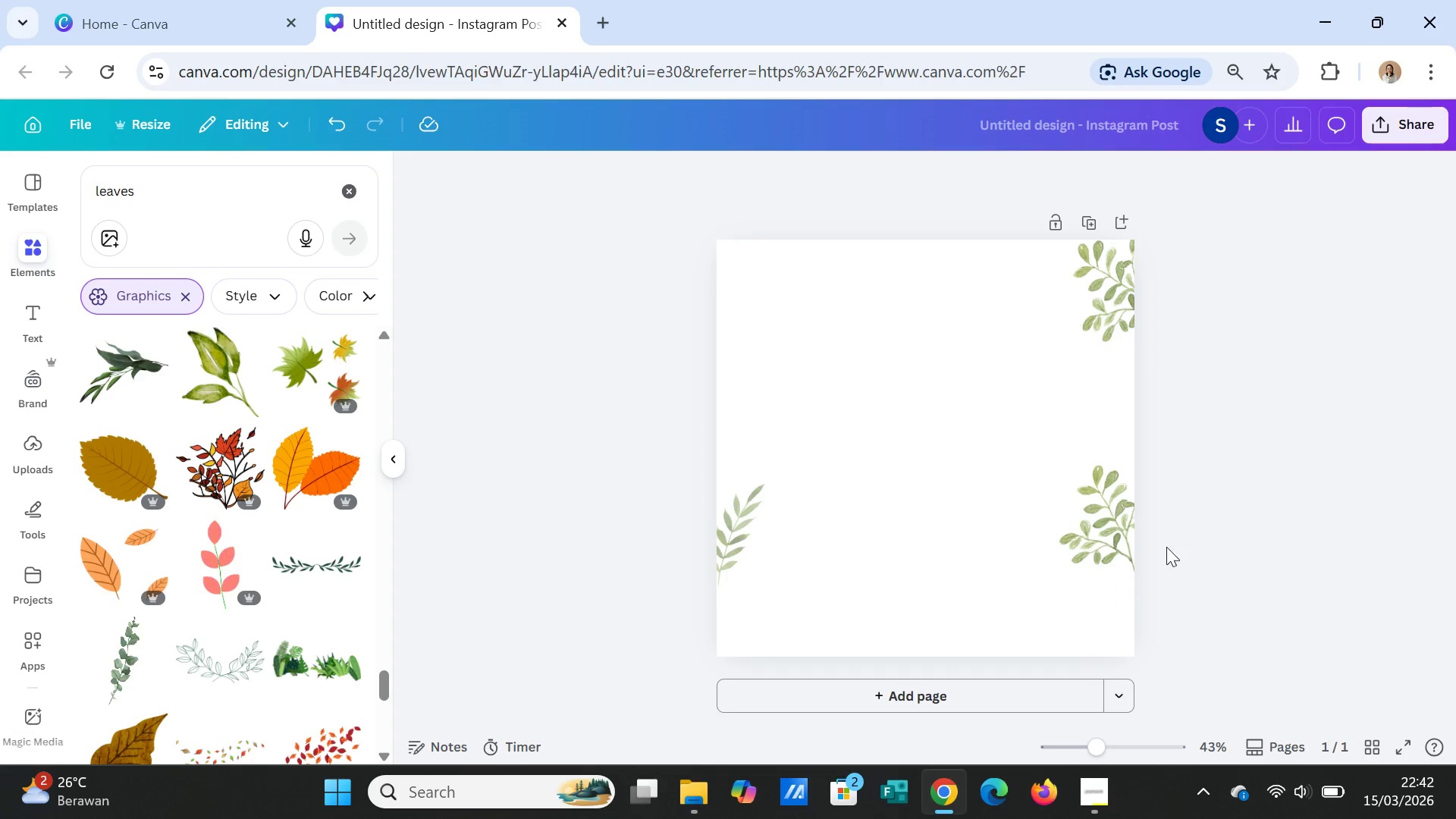 
left_click([1118, 546])
 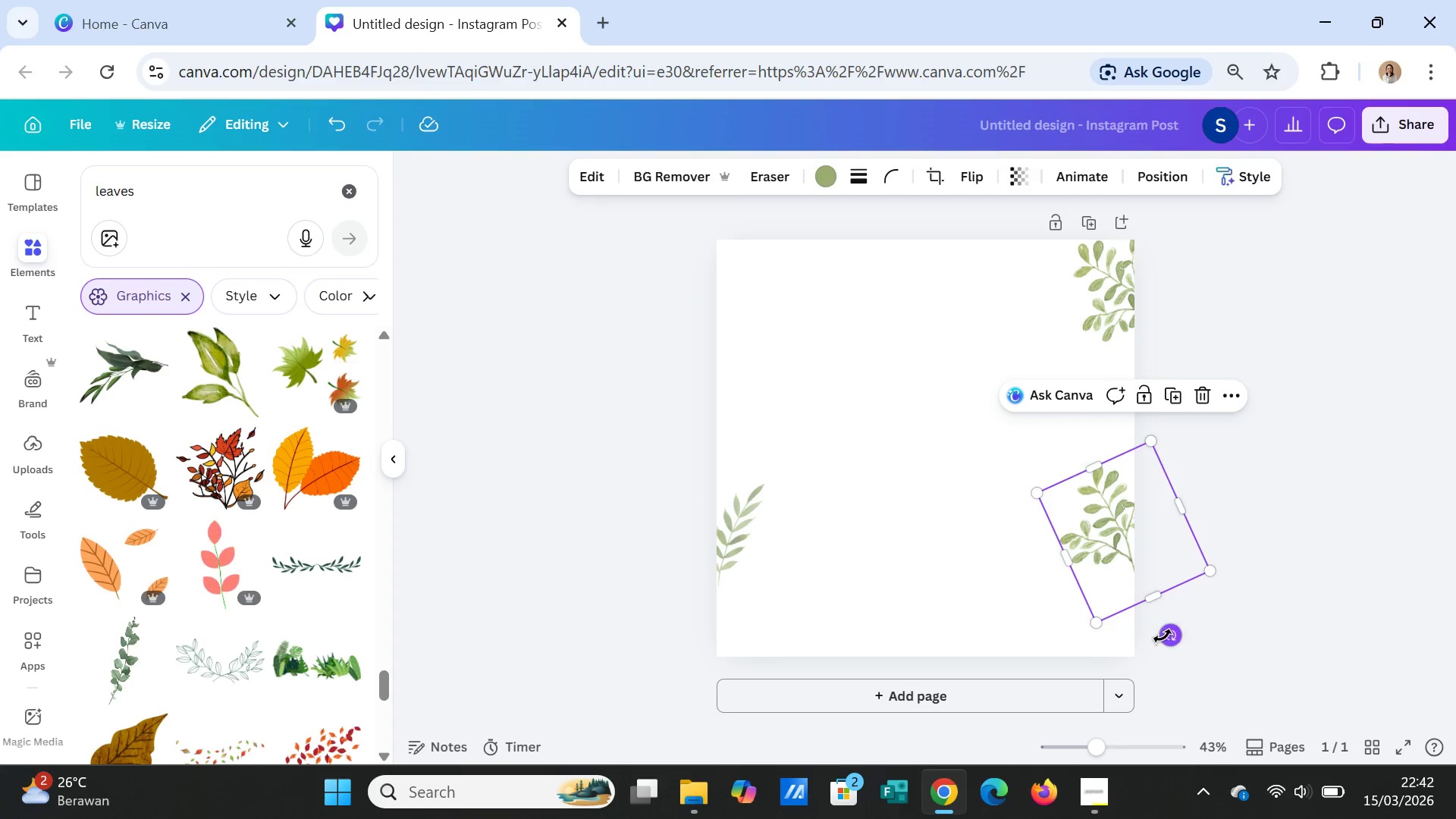 
left_click_drag(start_coordinate=[1163, 636], to_coordinate=[1150, 638])
 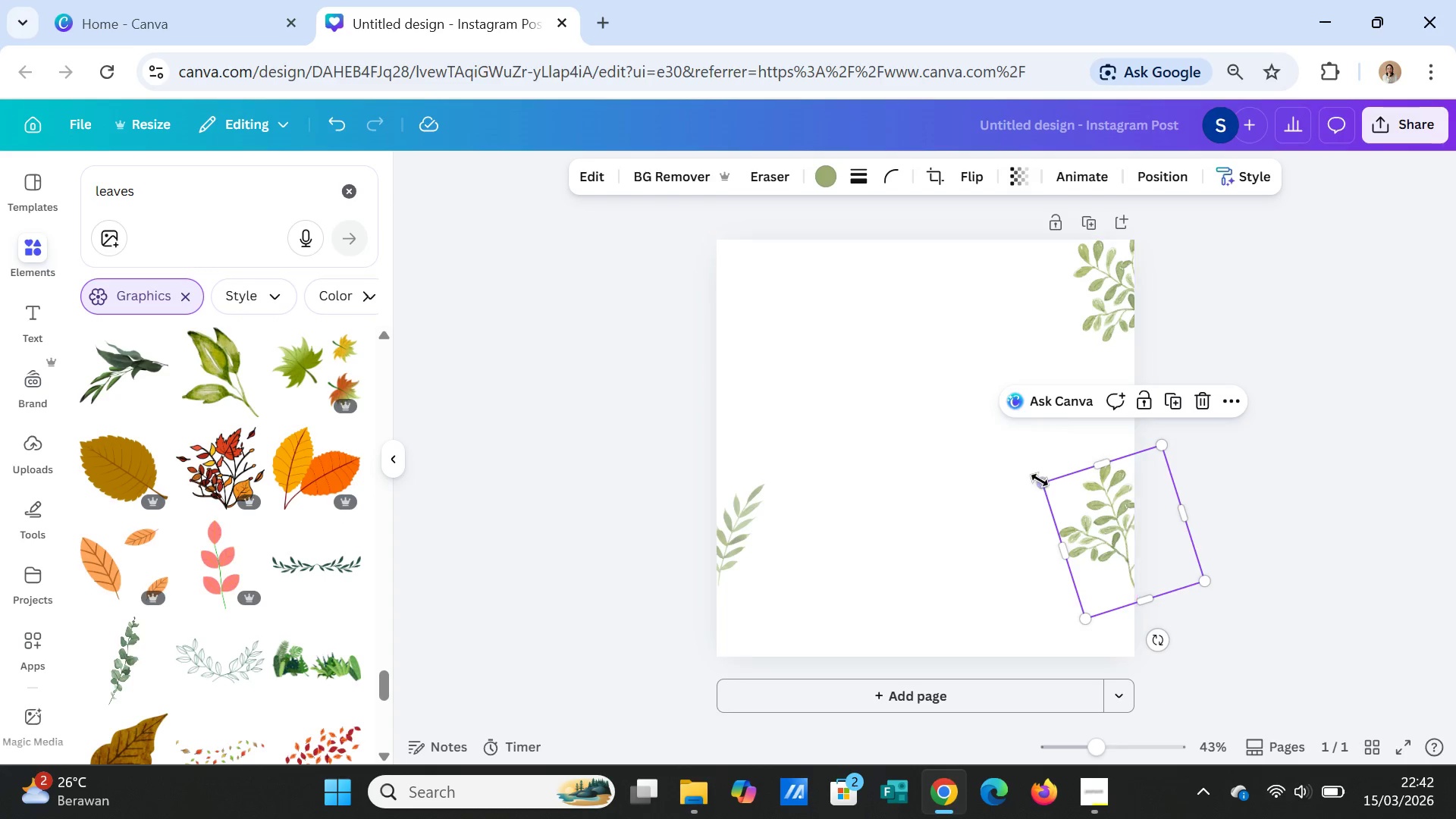 
left_click_drag(start_coordinate=[1040, 480], to_coordinate=[1031, 462])
 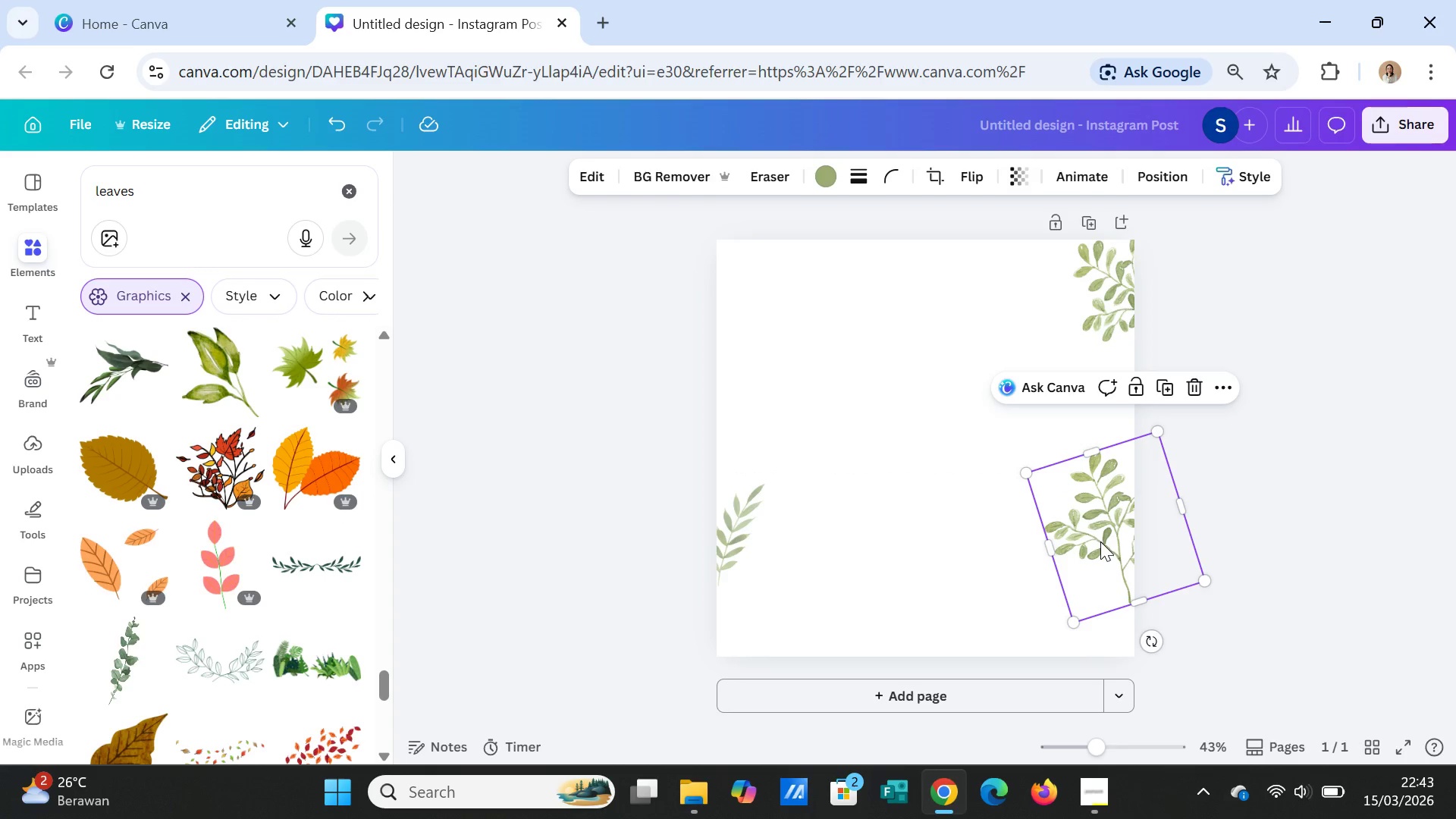 
left_click_drag(start_coordinate=[1100, 541], to_coordinate=[1112, 566])
 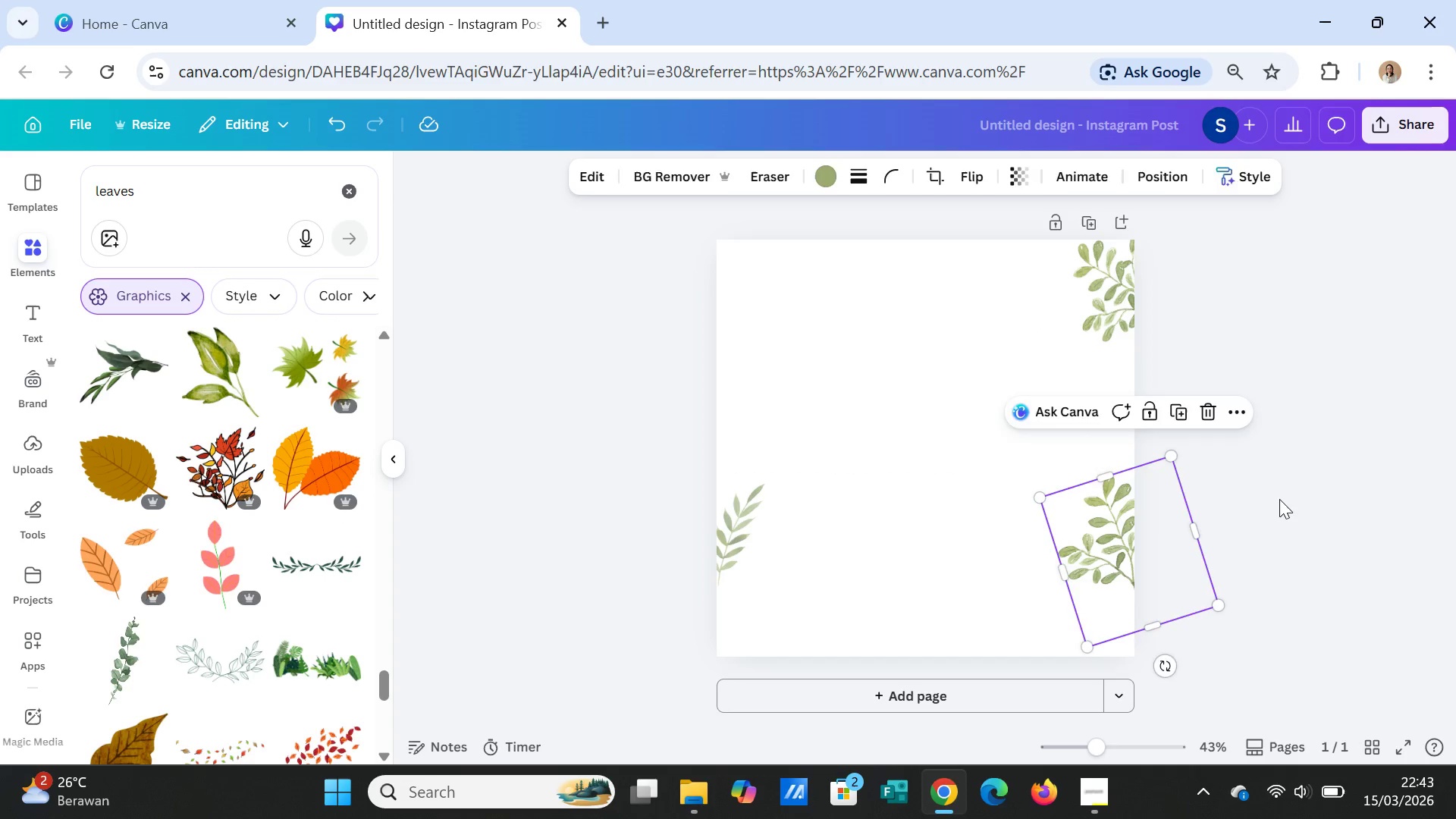 
left_click([1279, 499])
 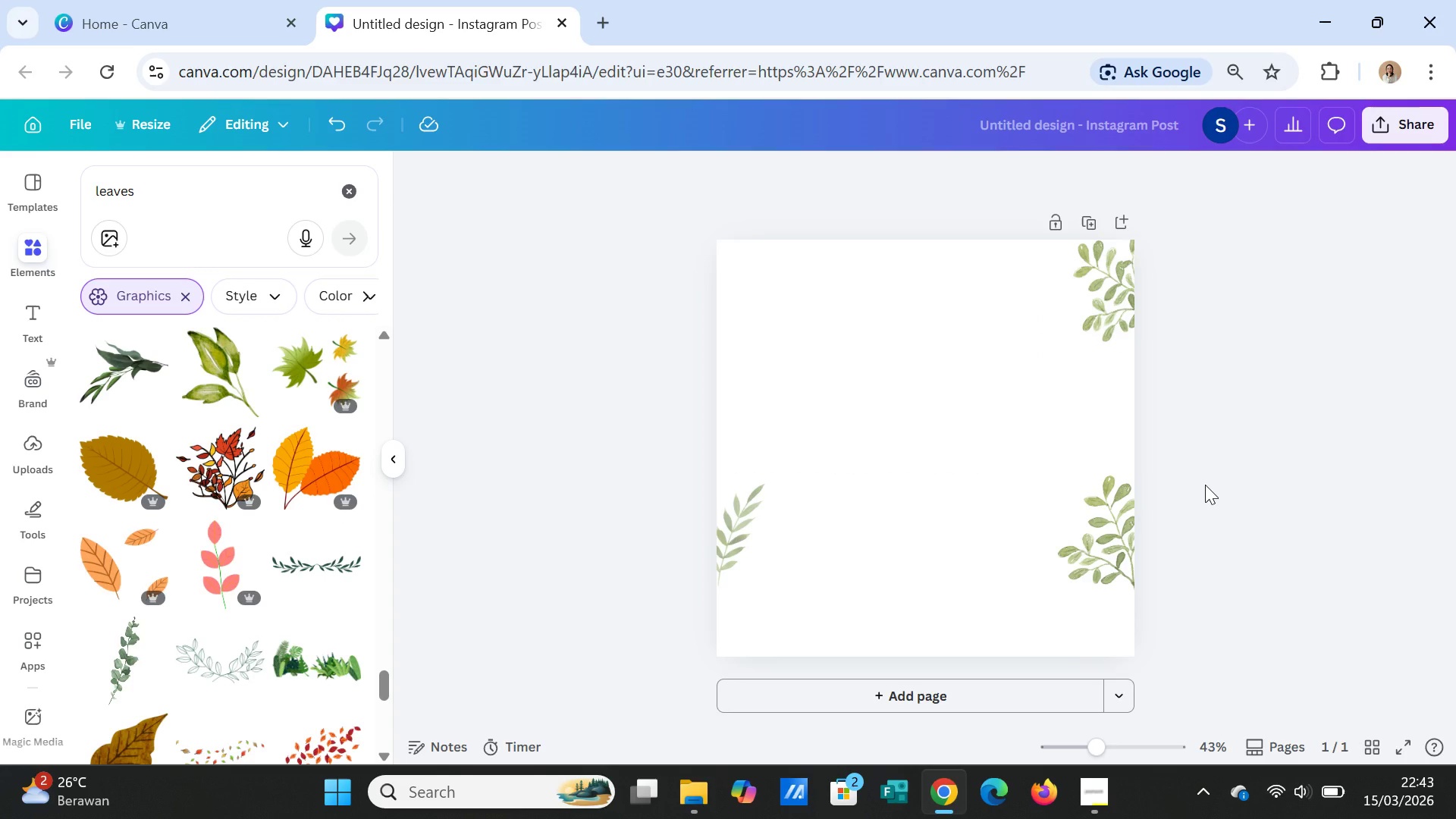 
wait(9.69)
 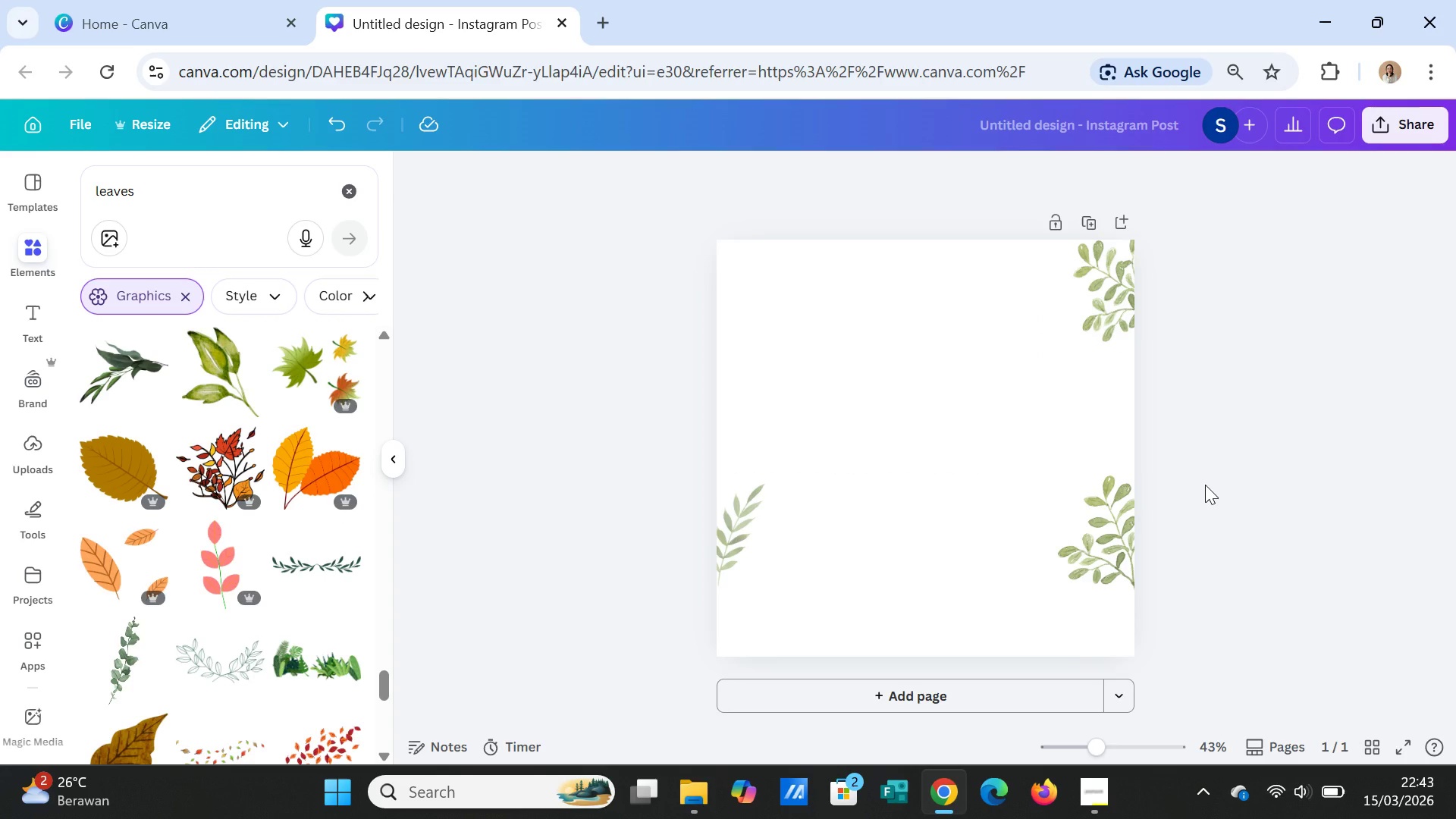 
left_click([32, 259])
 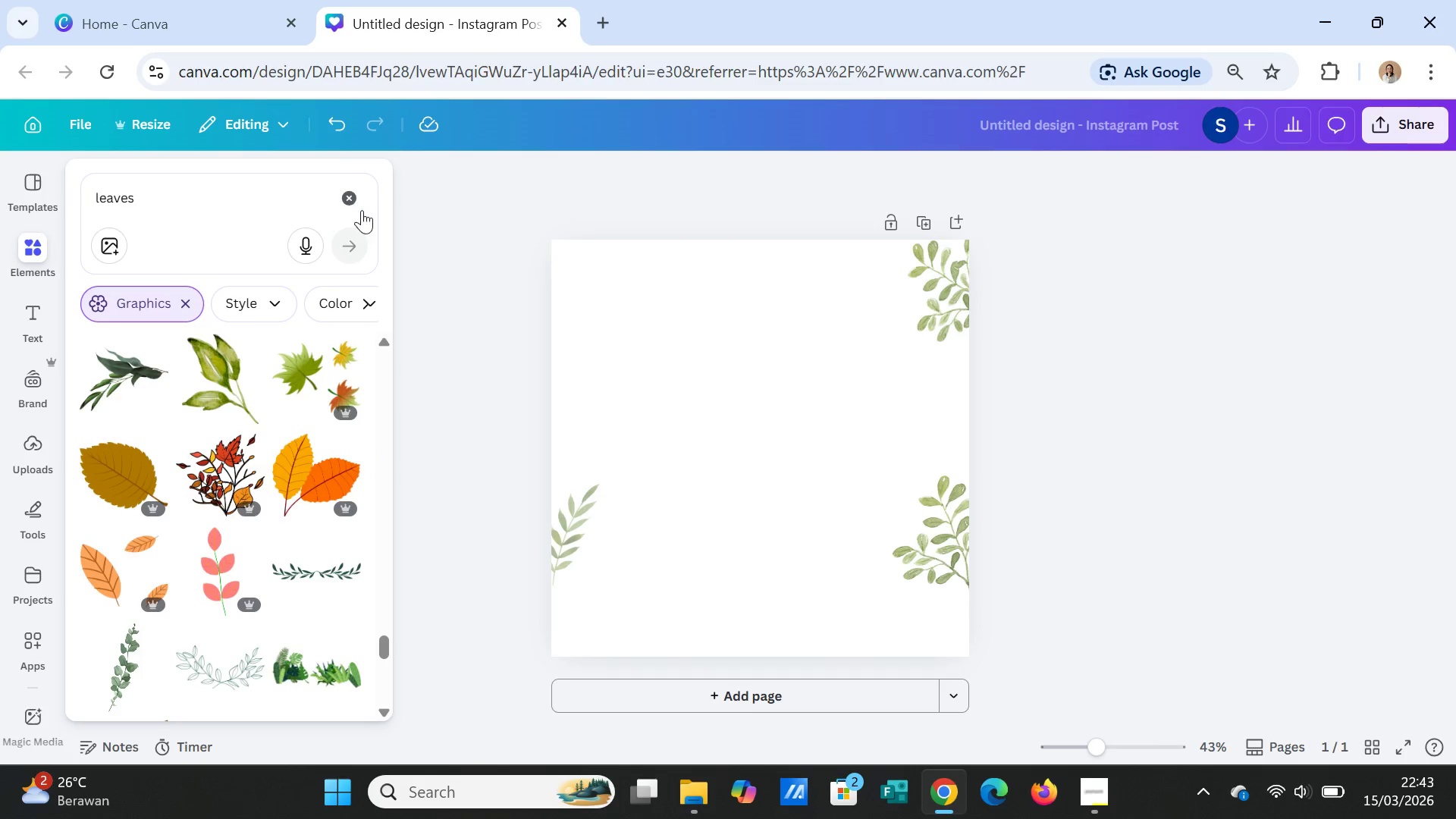 
left_click([349, 196])
 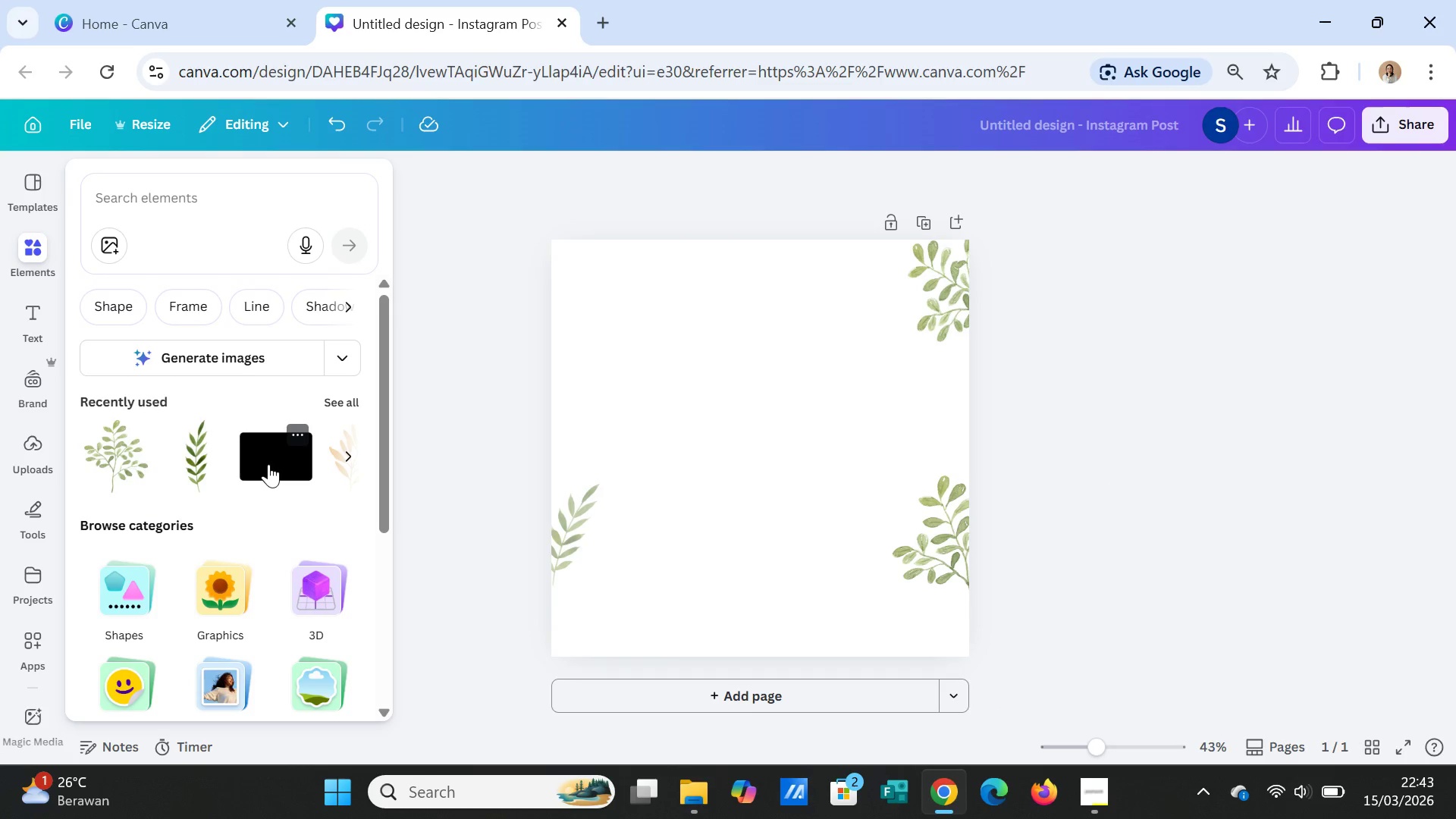 
left_click([268, 463])
 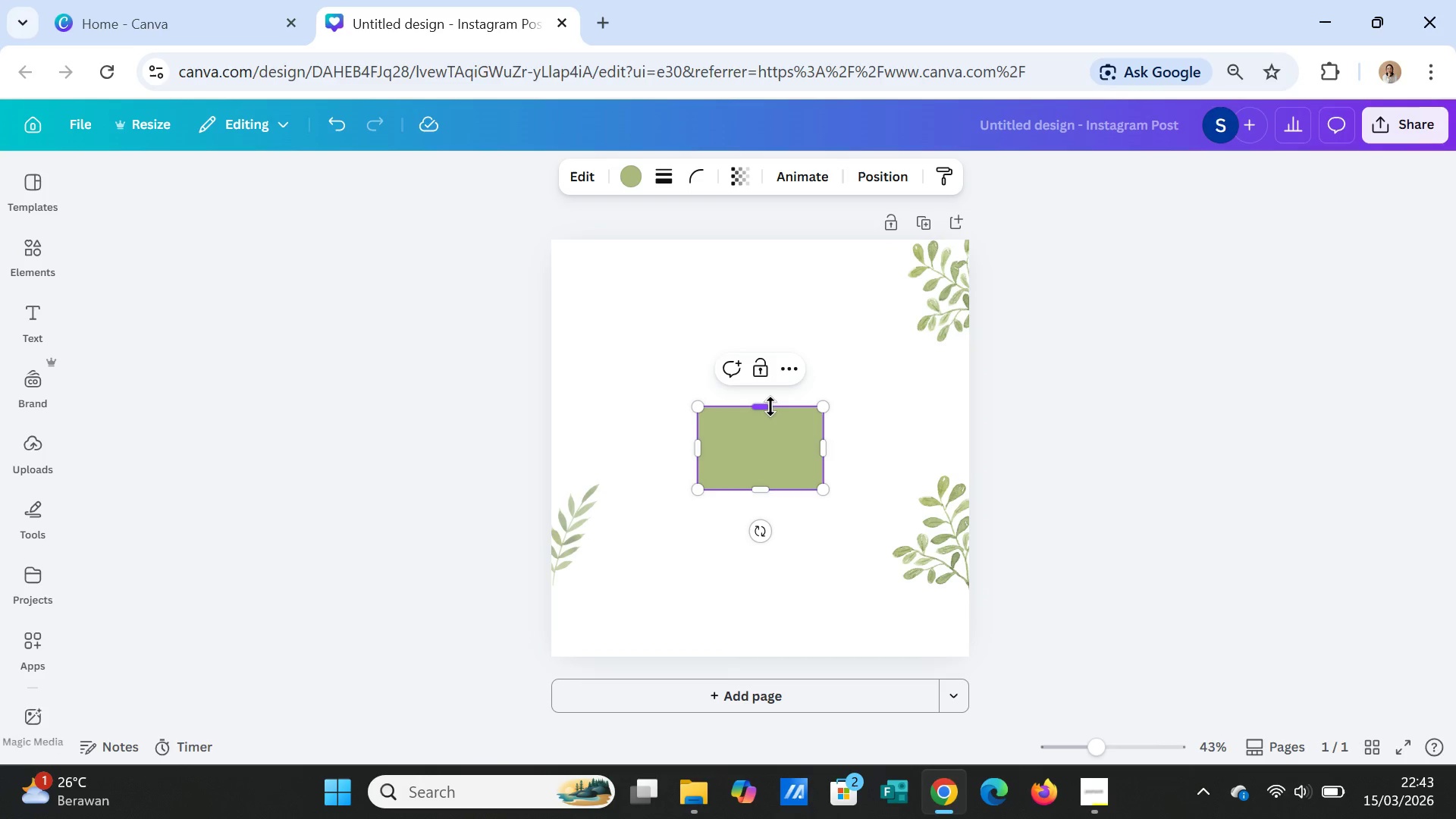 
left_click_drag(start_coordinate=[781, 440], to_coordinate=[775, 352])
 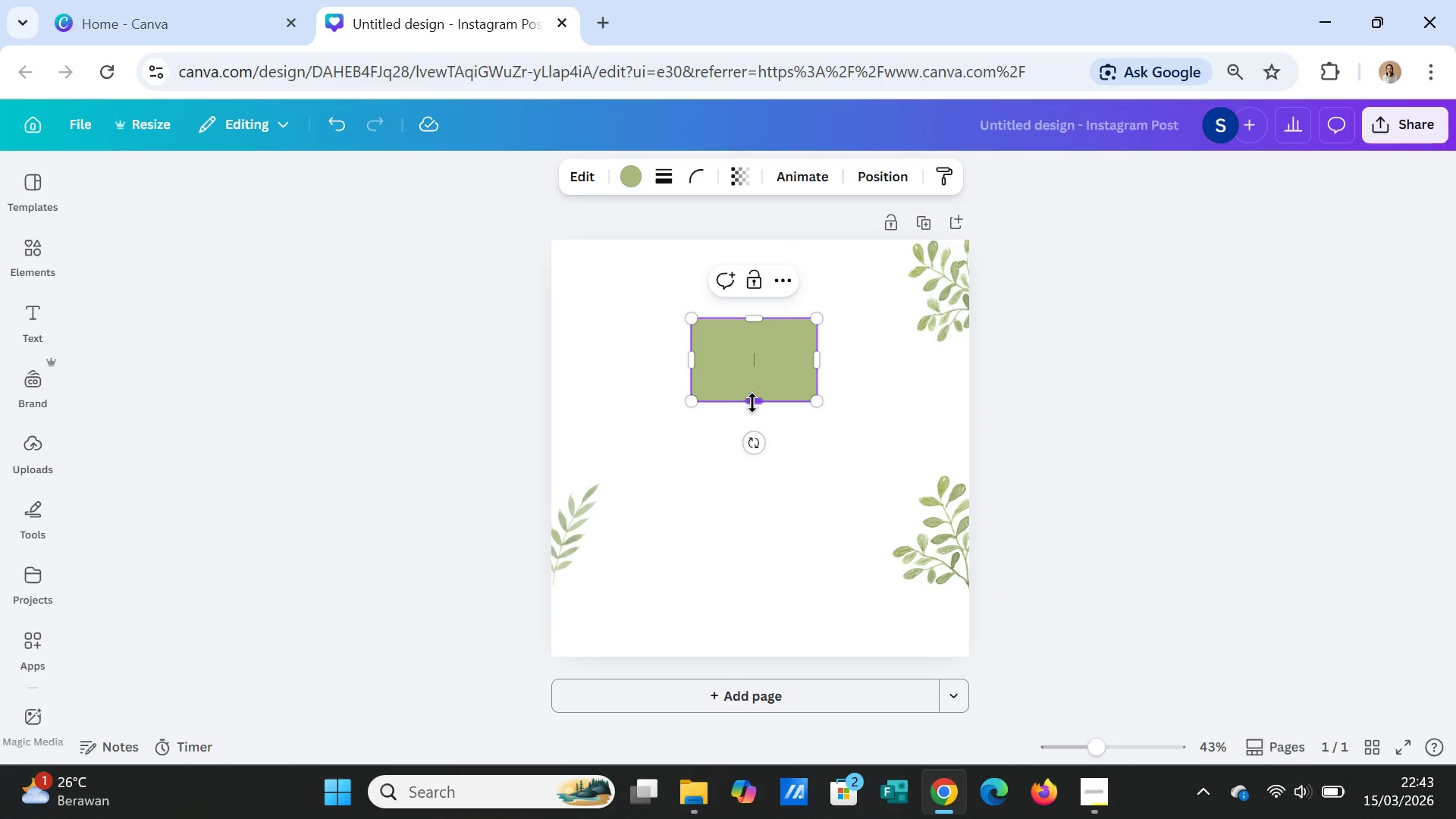 
left_click_drag(start_coordinate=[752, 403], to_coordinate=[761, 507])
 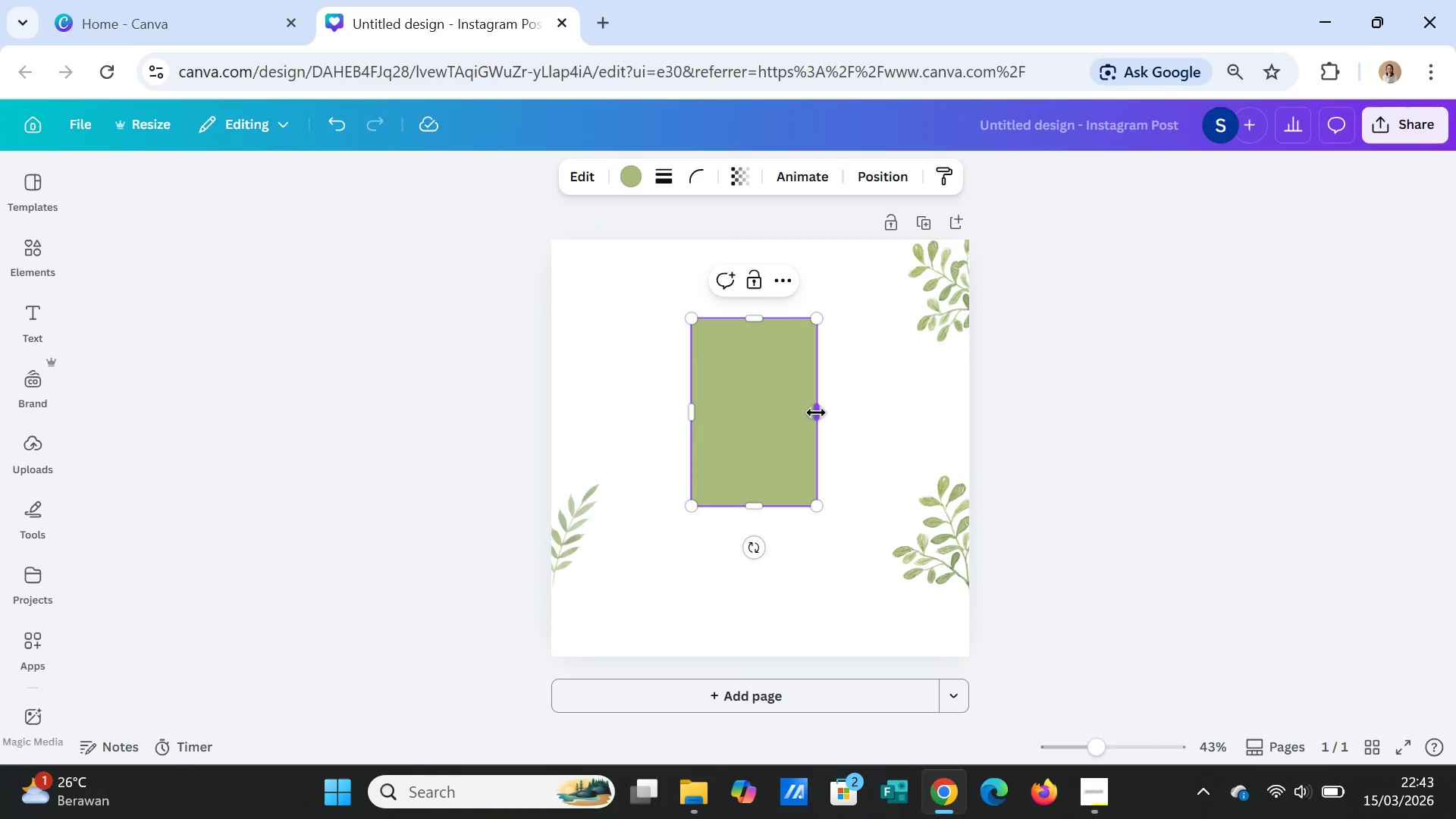 
left_click_drag(start_coordinate=[816, 413], to_coordinate=[861, 409])
 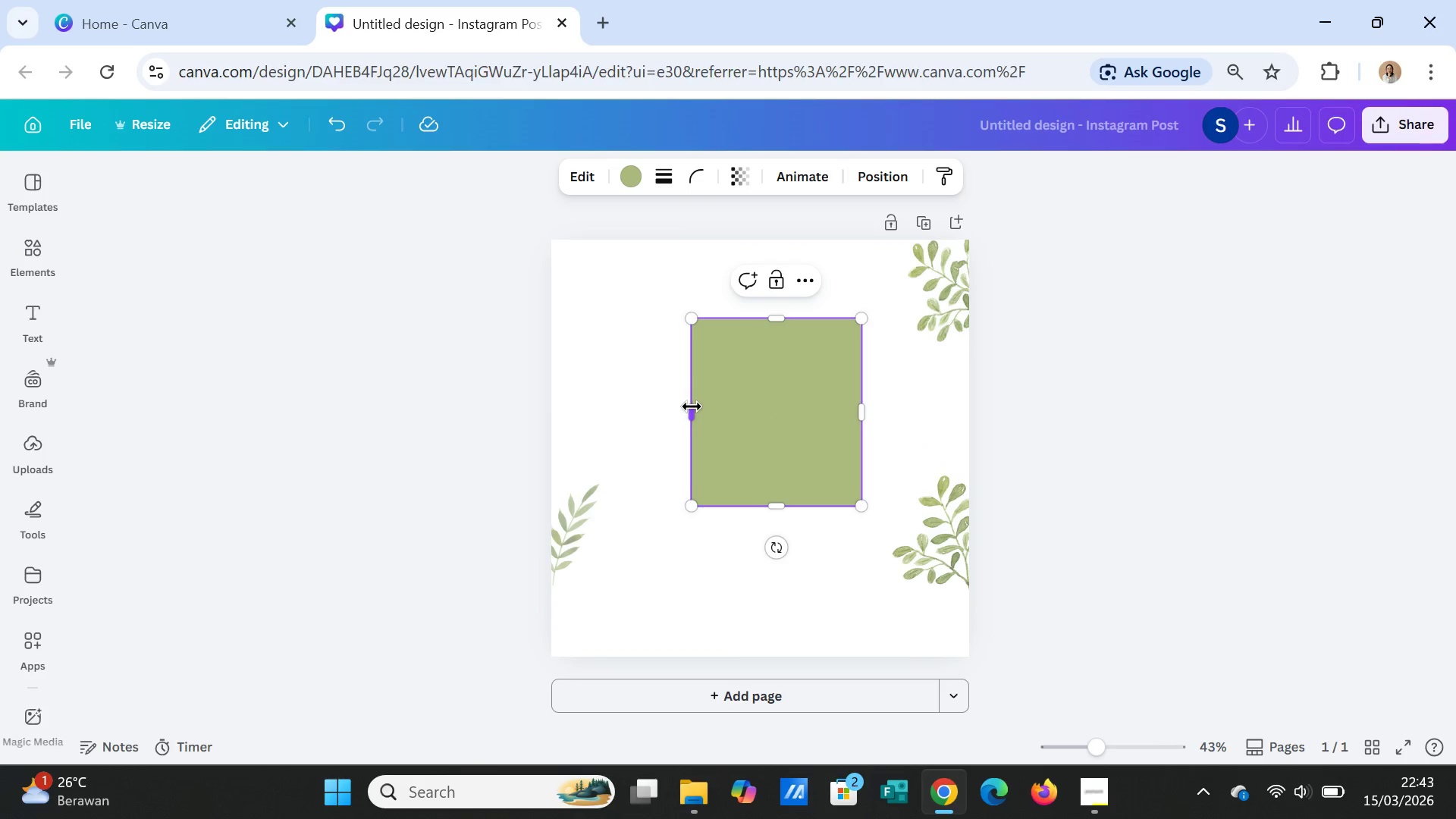 
left_click_drag(start_coordinate=[692, 406], to_coordinate=[657, 405])
 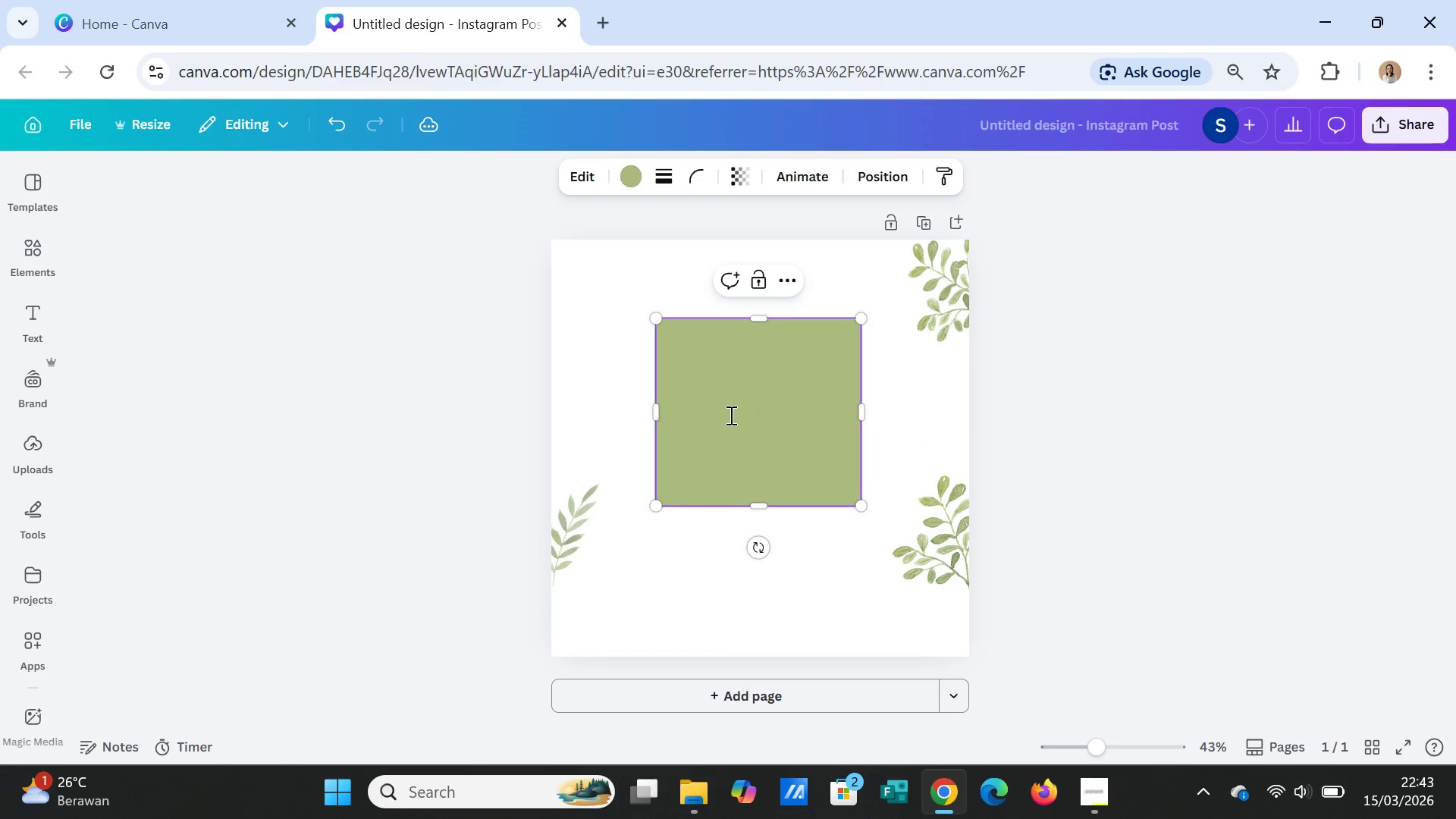 
left_click_drag(start_coordinate=[730, 415], to_coordinate=[736, 415])
 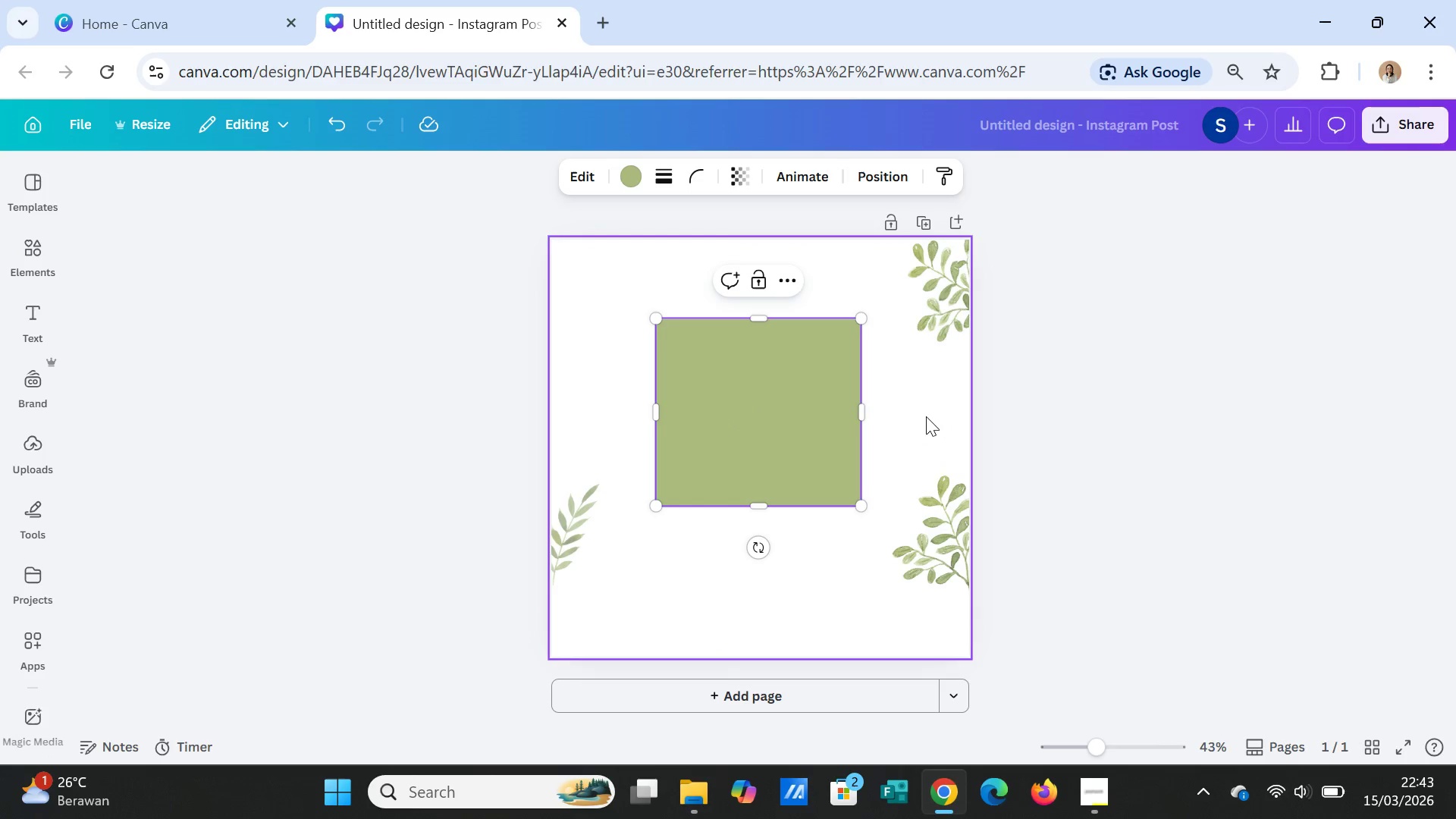 
left_click([924, 416])
 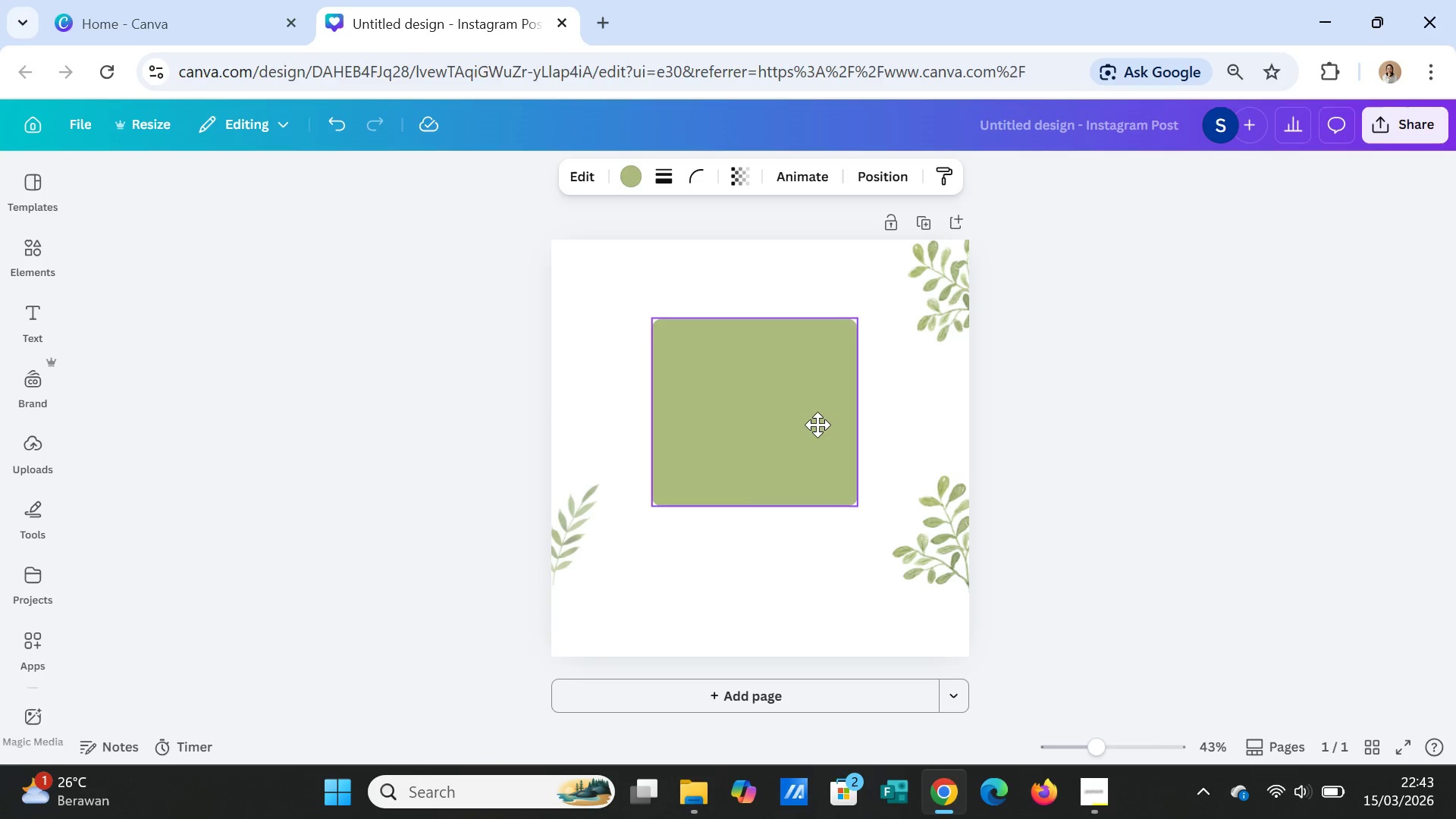 
left_click([821, 425])
 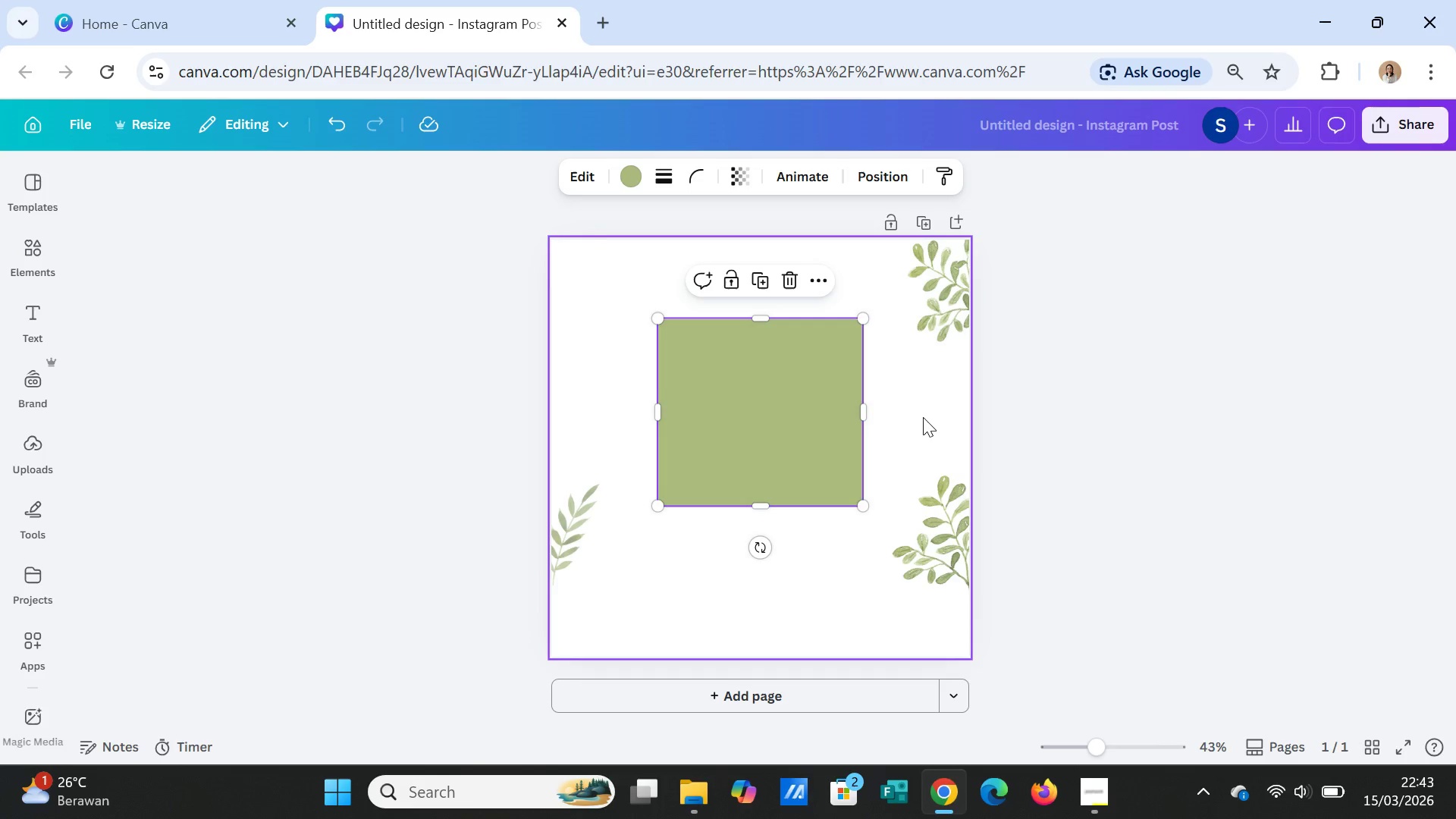 
left_click([923, 417])
 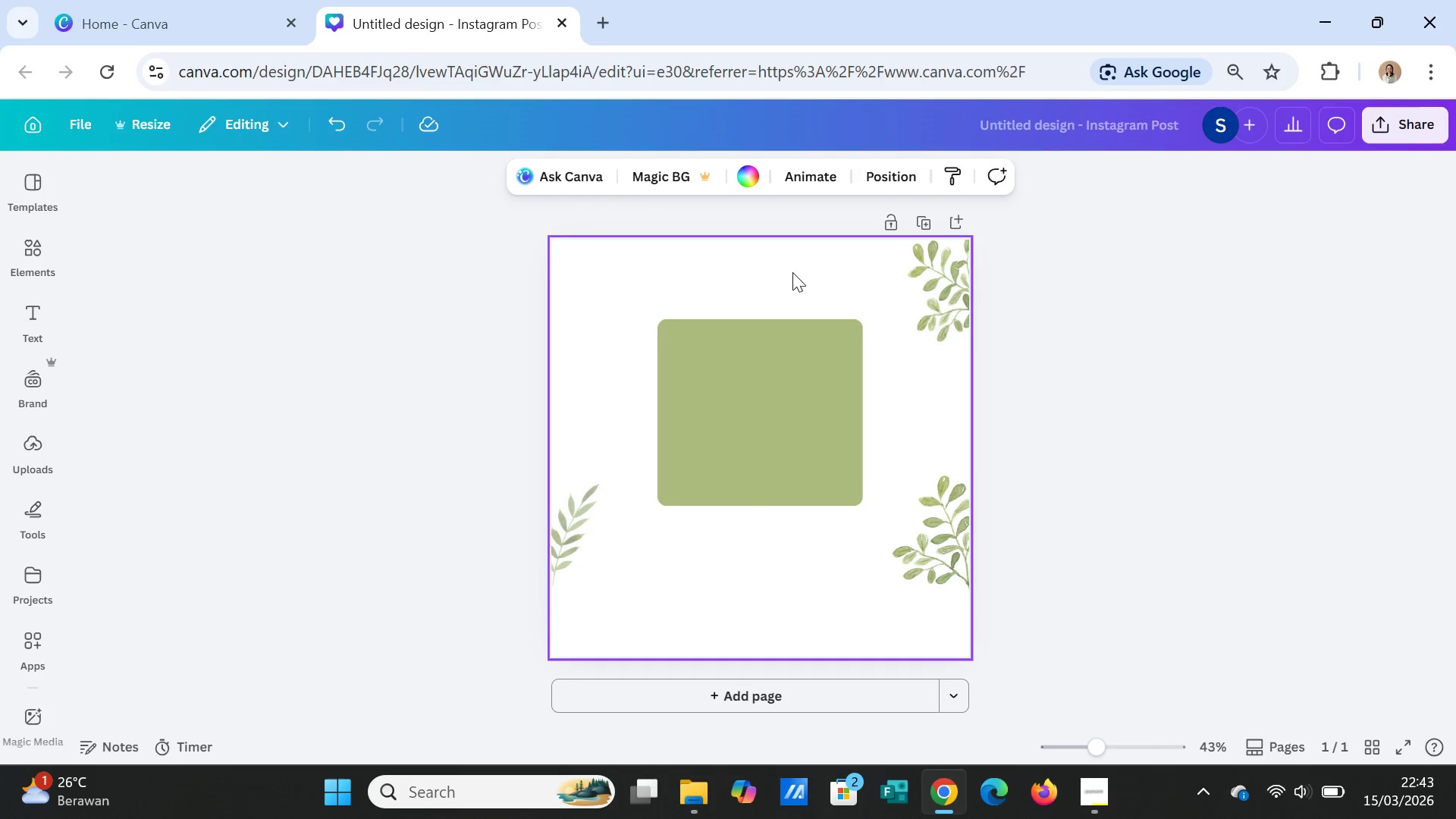 
wait(6.58)
 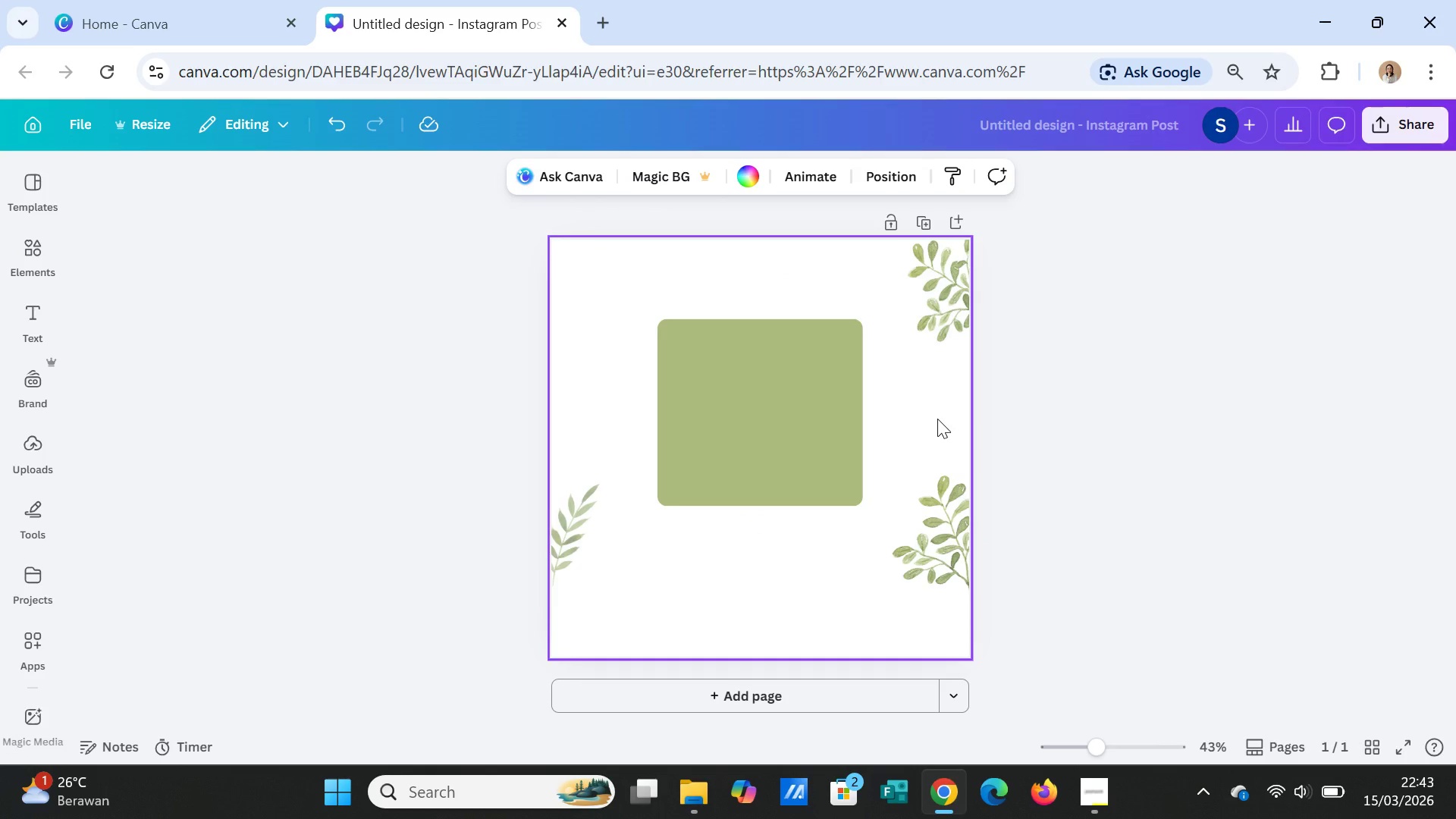 
left_click([834, 382])
 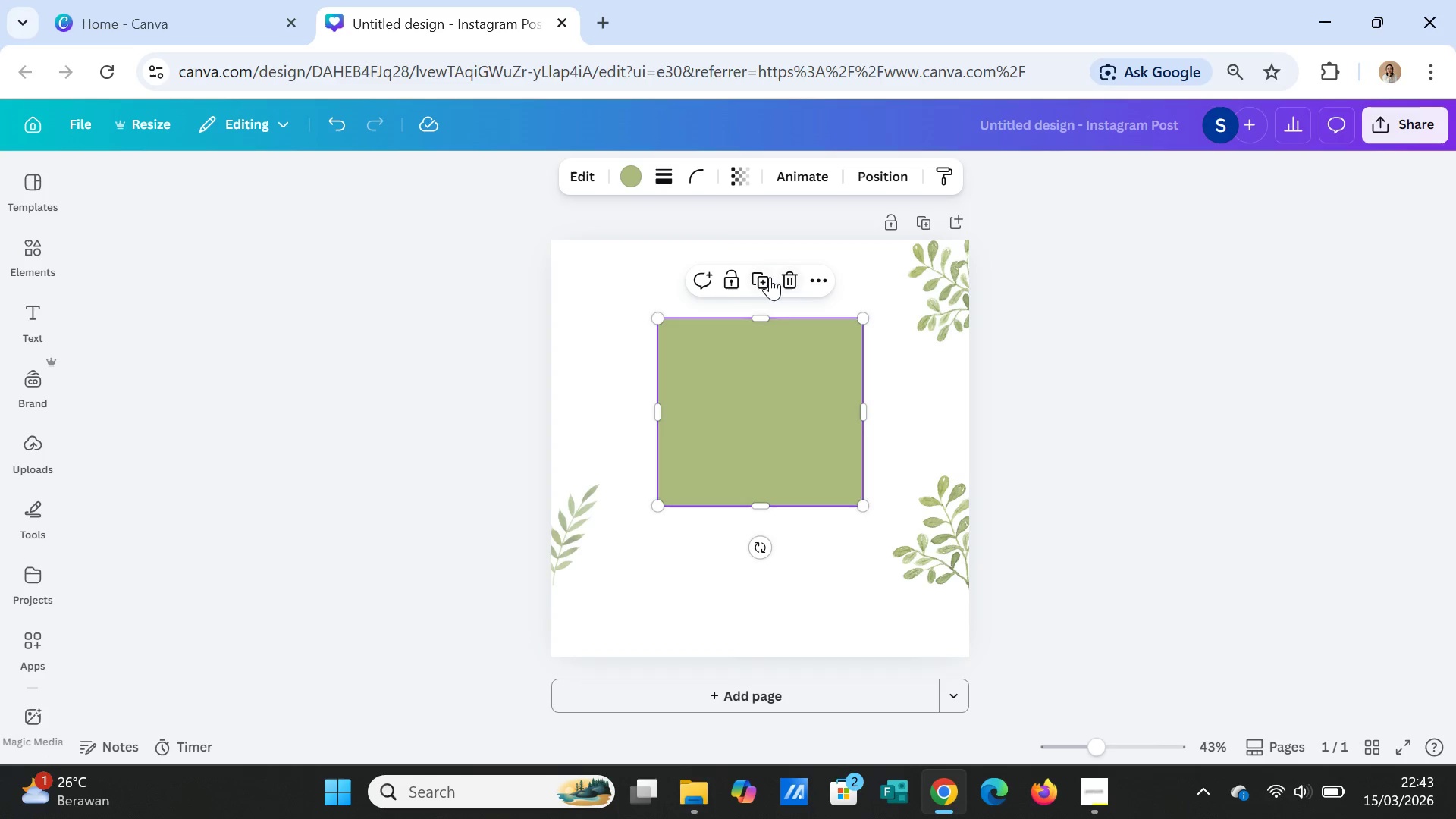 
left_click([770, 276])
 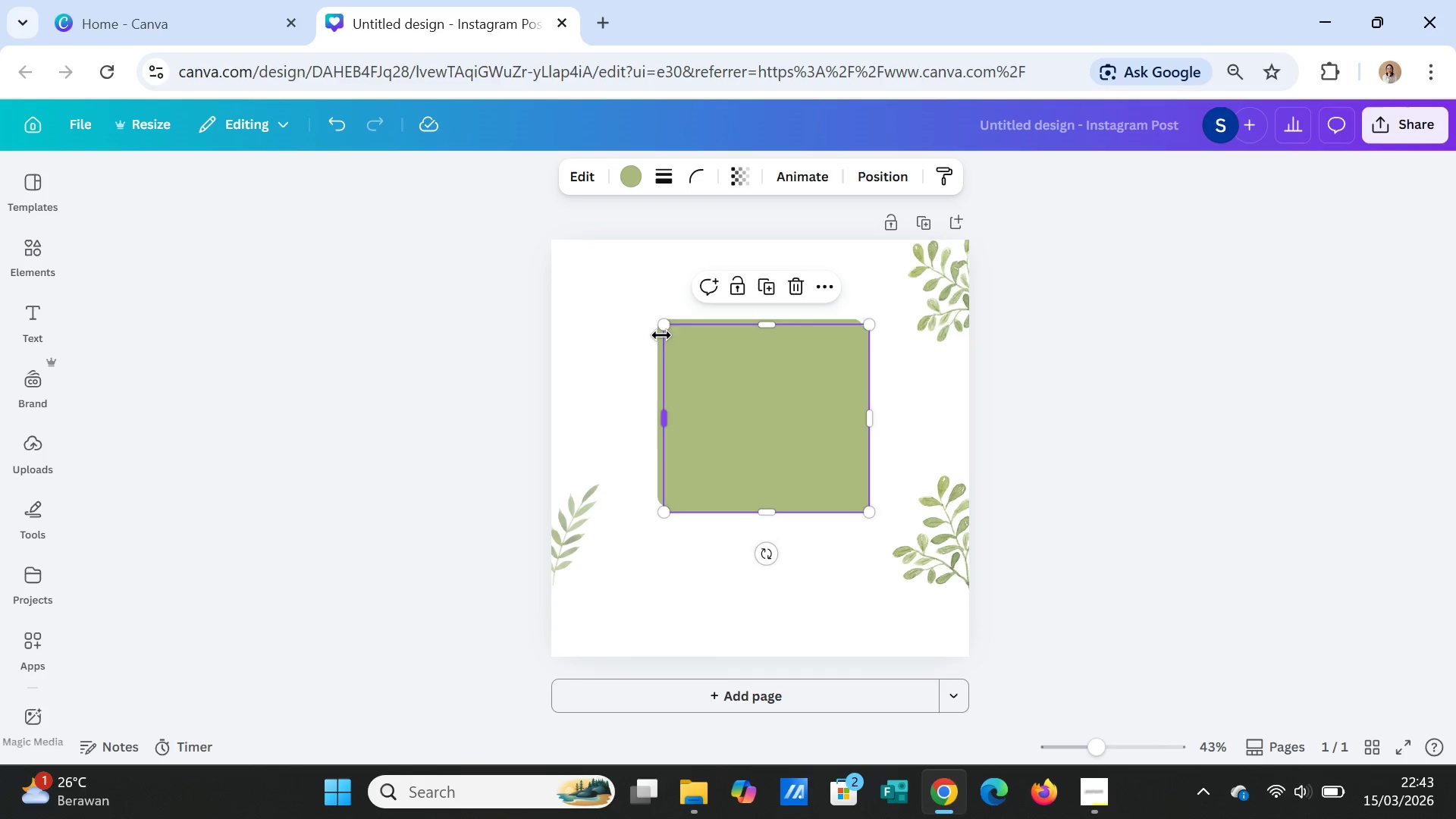 
left_click_drag(start_coordinate=[662, 327], to_coordinate=[682, 337])
 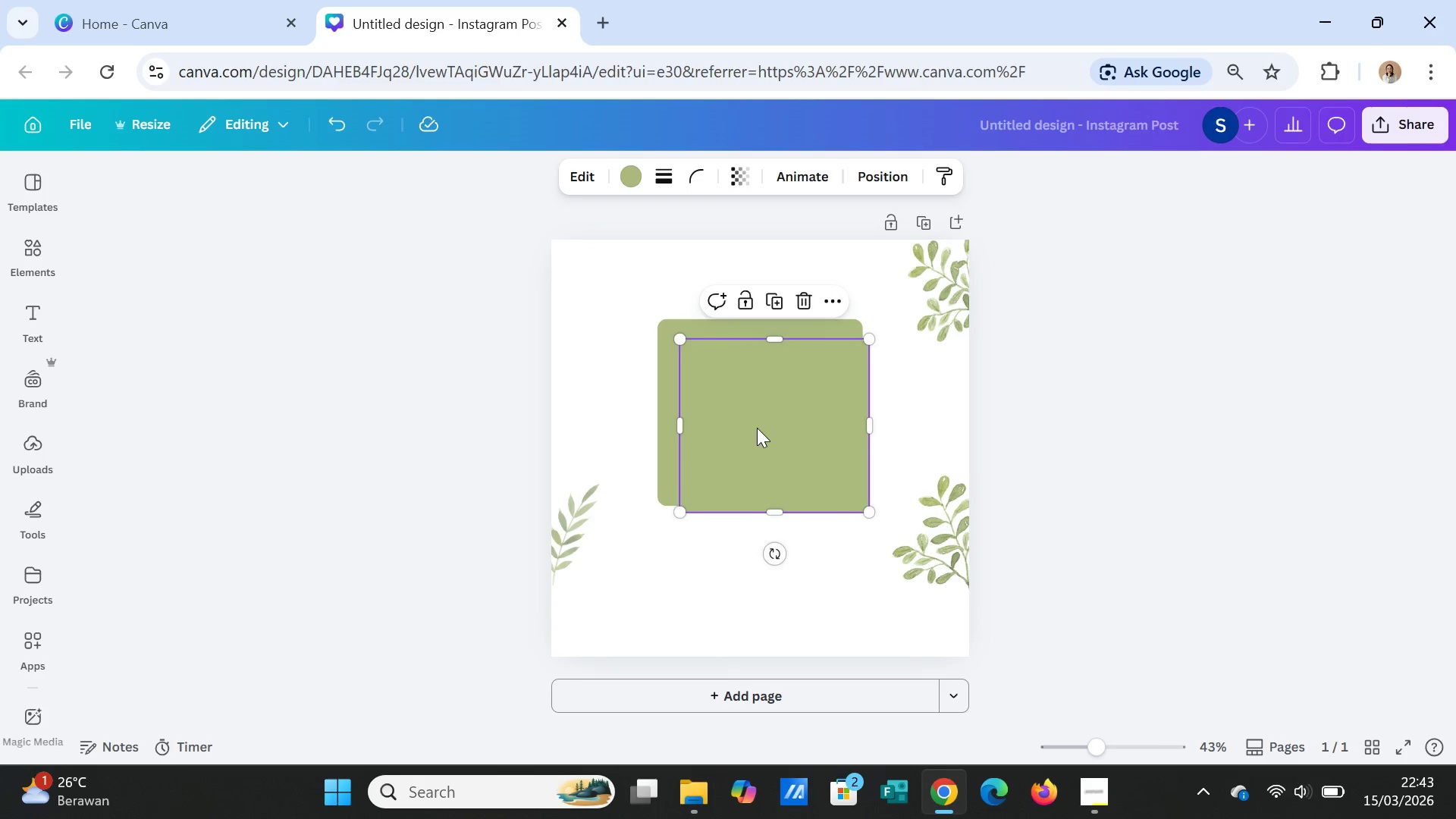 
left_click_drag(start_coordinate=[757, 428], to_coordinate=[742, 418])
 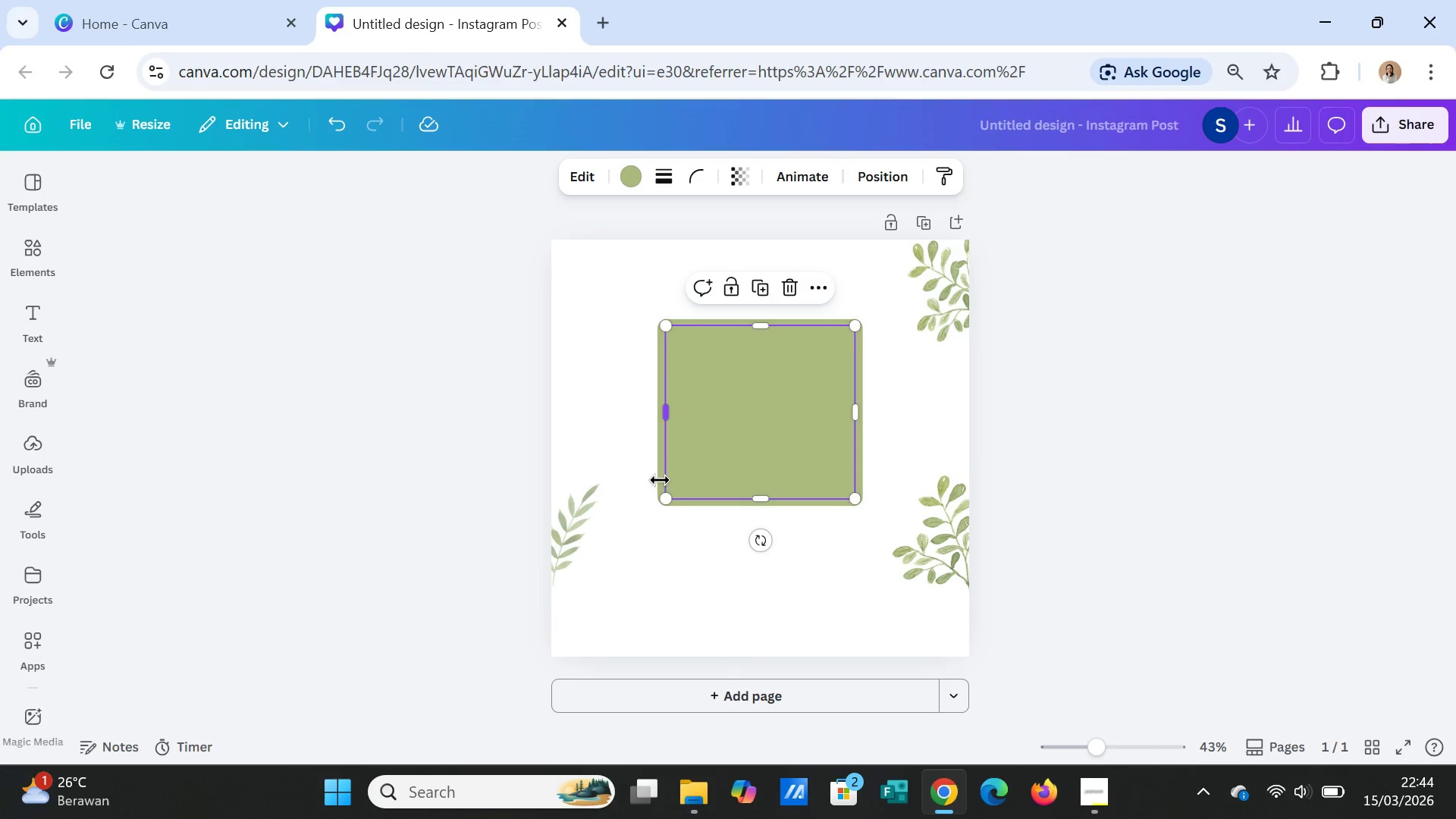 
left_click([724, 463])
 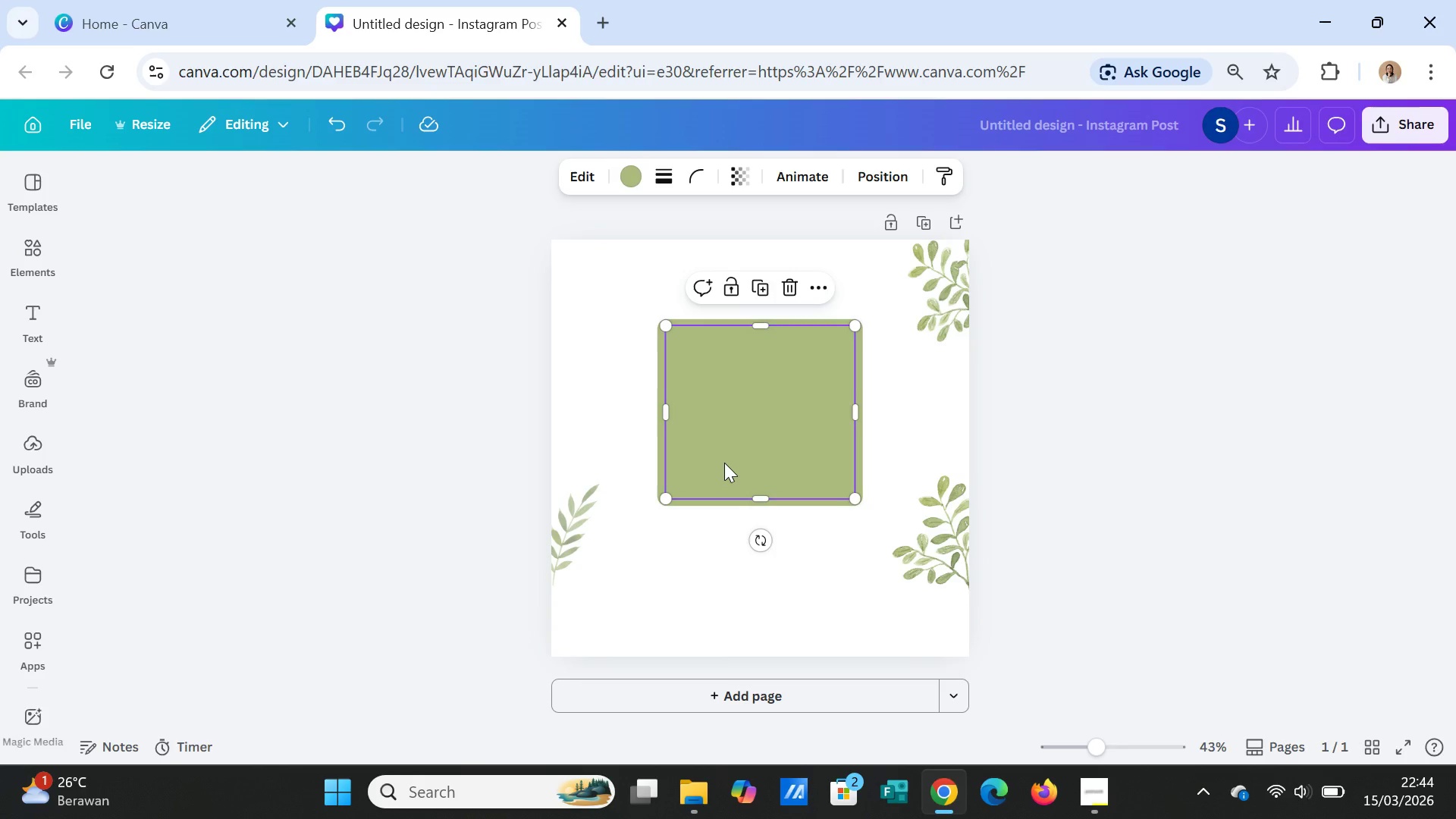 
key(Delete)
 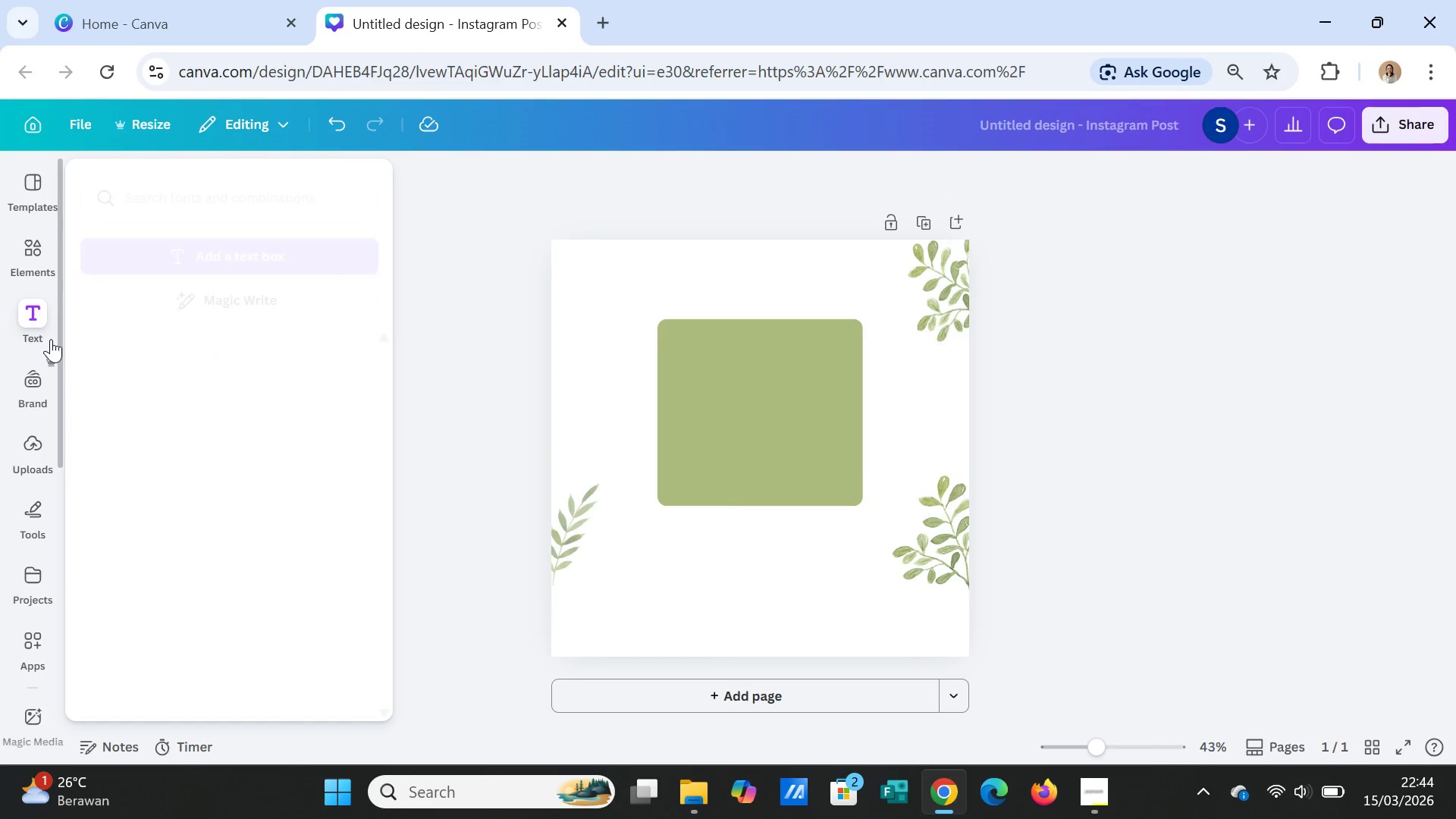 
left_click([26, 262])
 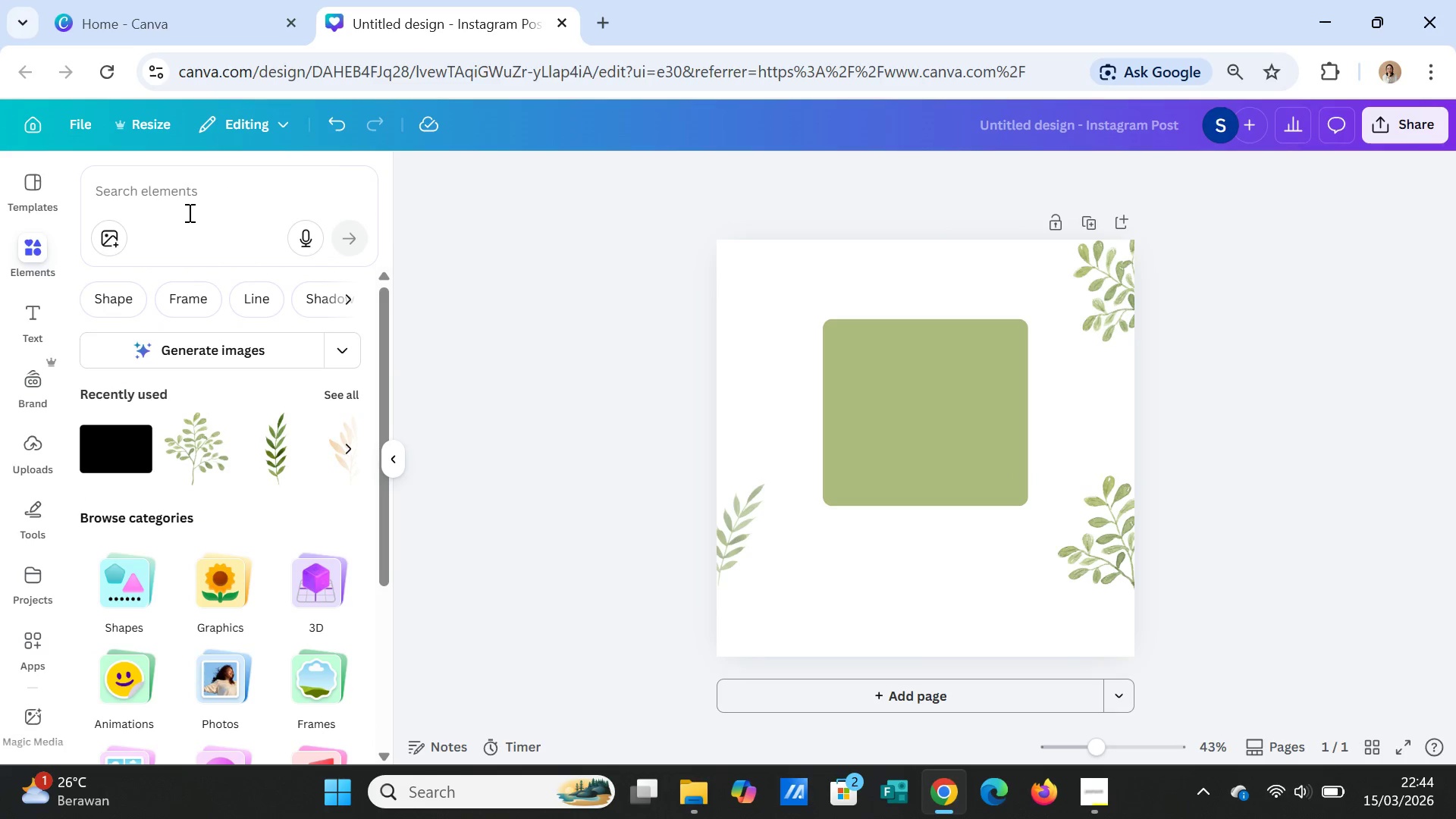 
left_click([185, 190])
 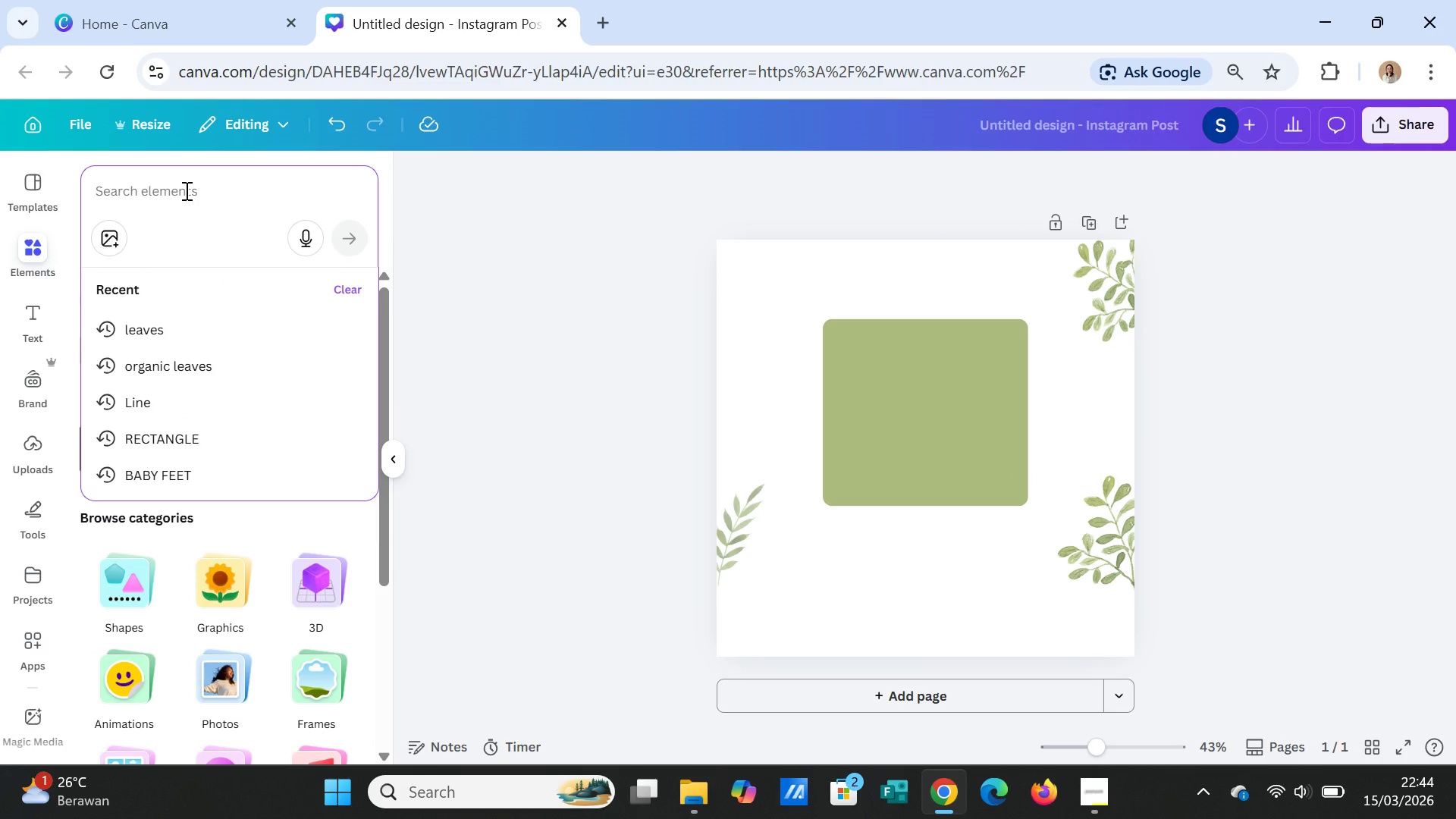 
type(frame)
 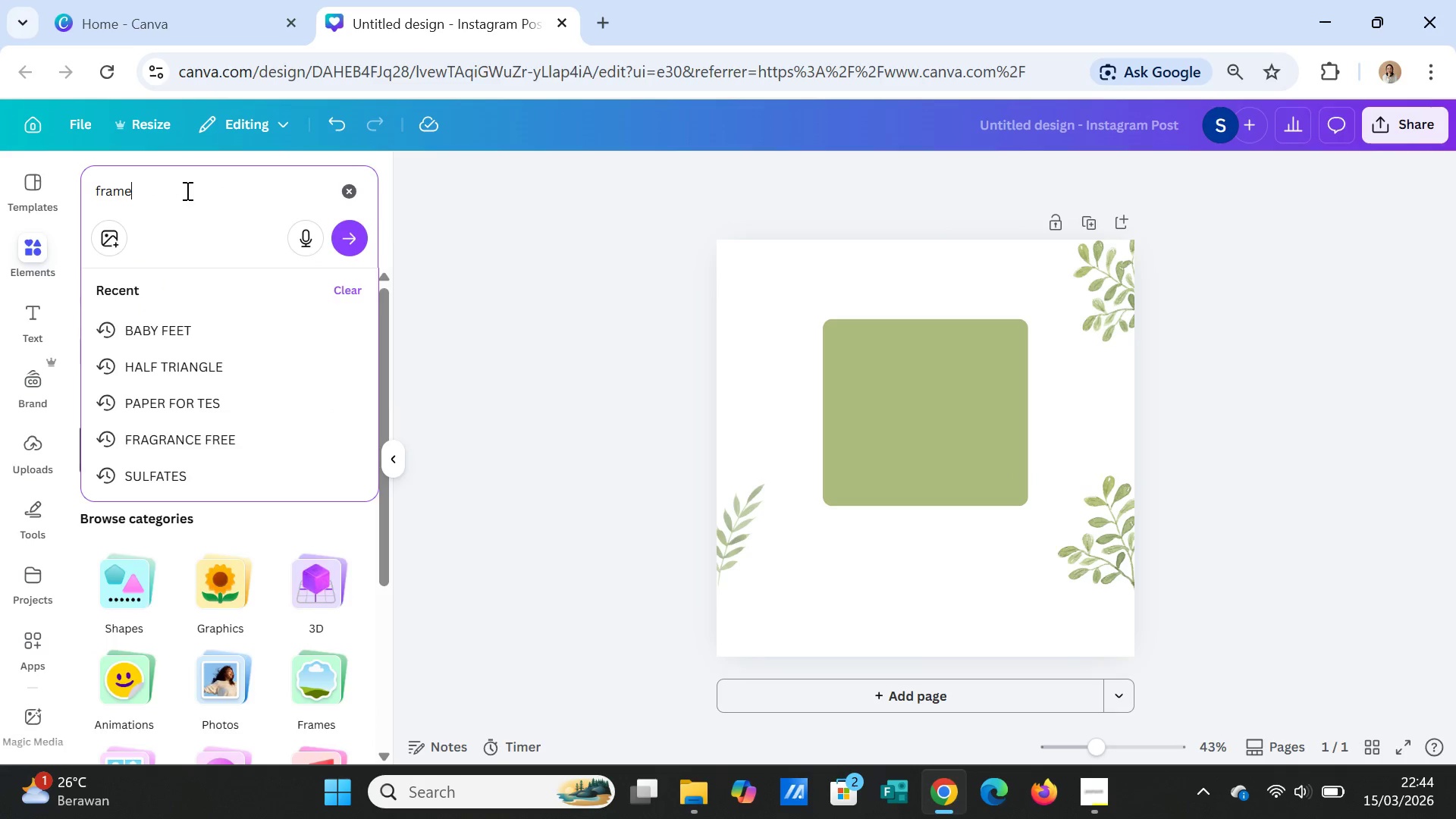 
key(Enter)
 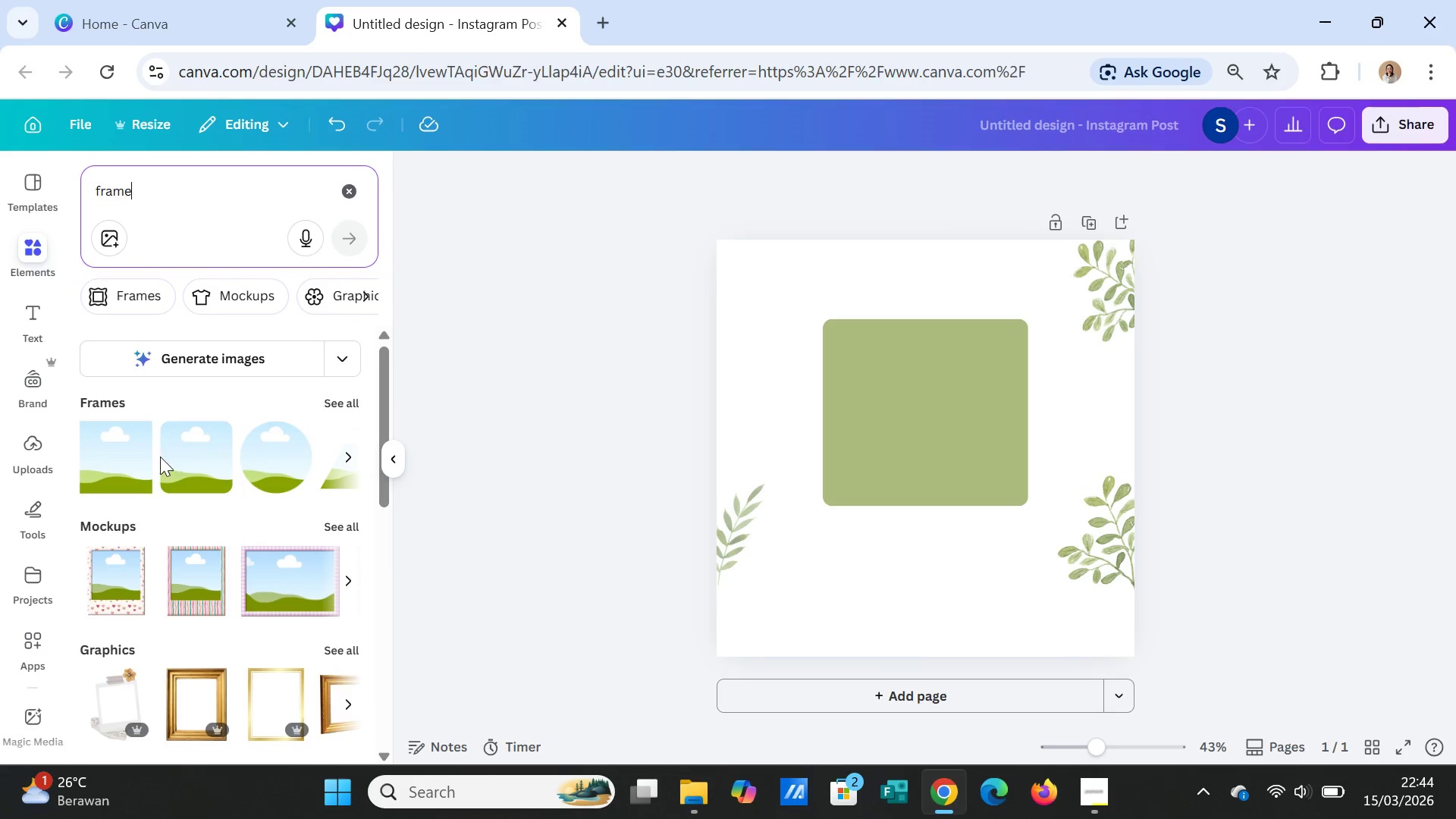 
left_click([136, 469])
 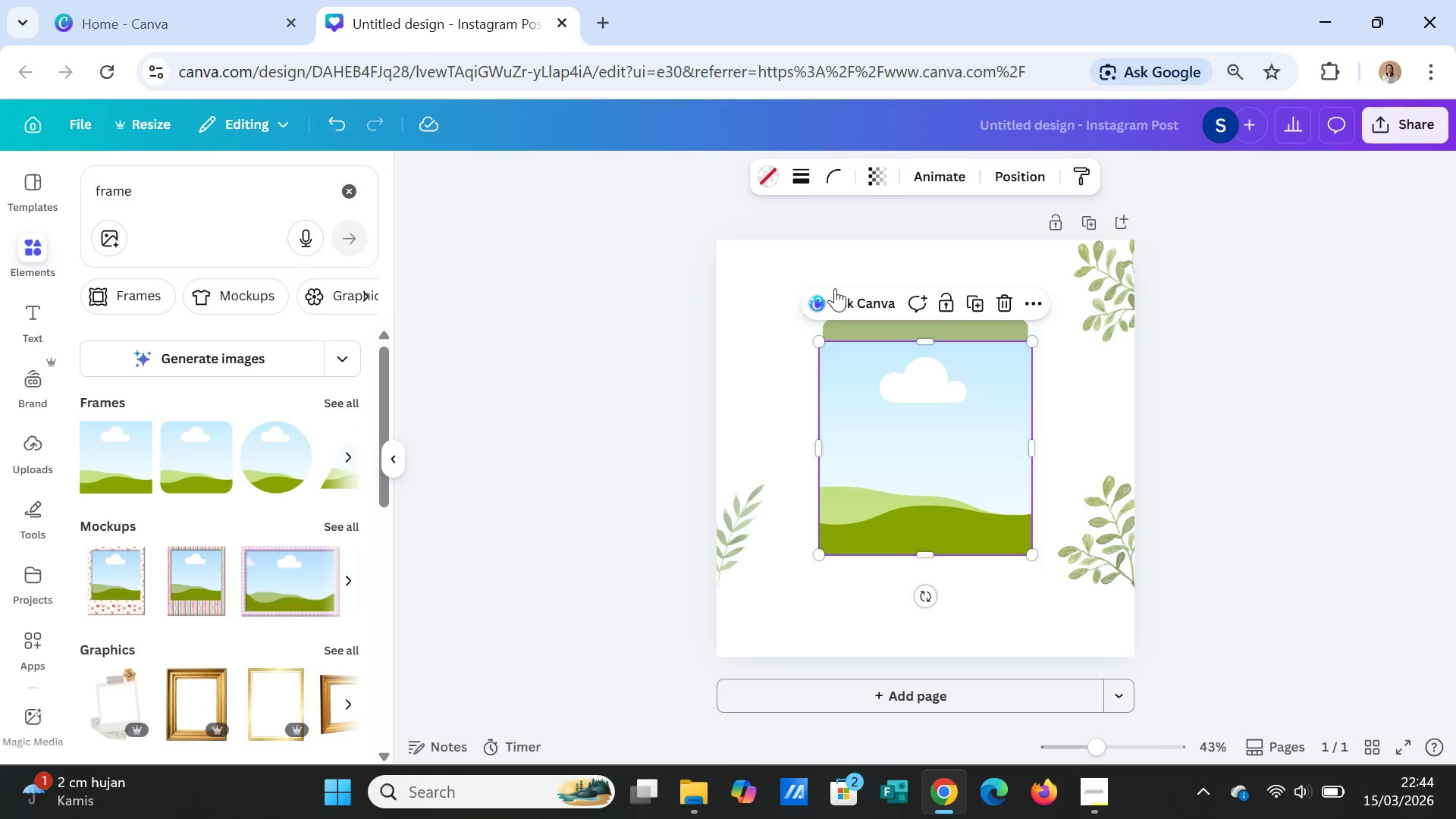 
left_click([835, 175])
 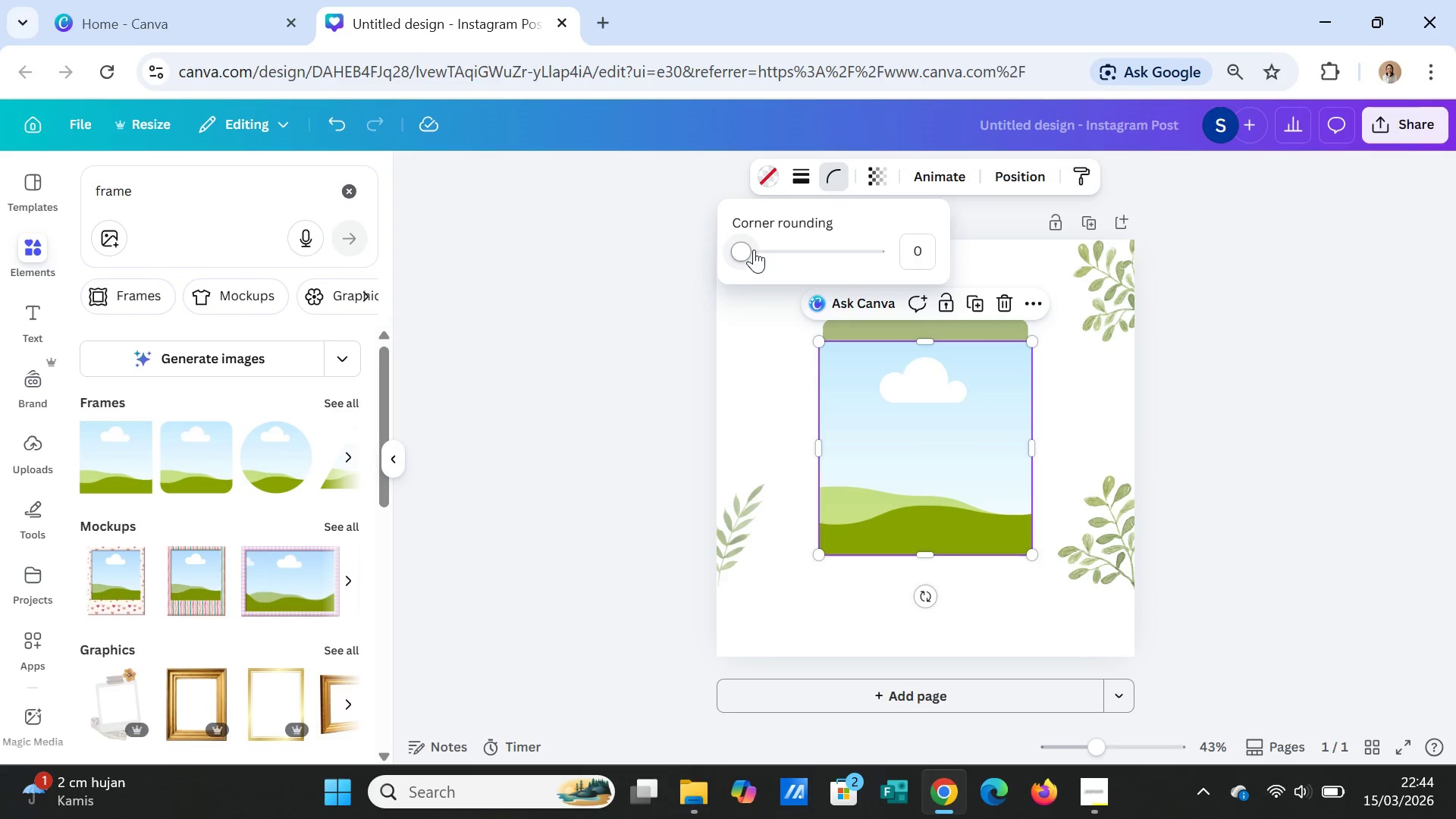 
left_click_drag(start_coordinate=[736, 246], to_coordinate=[817, 268])
 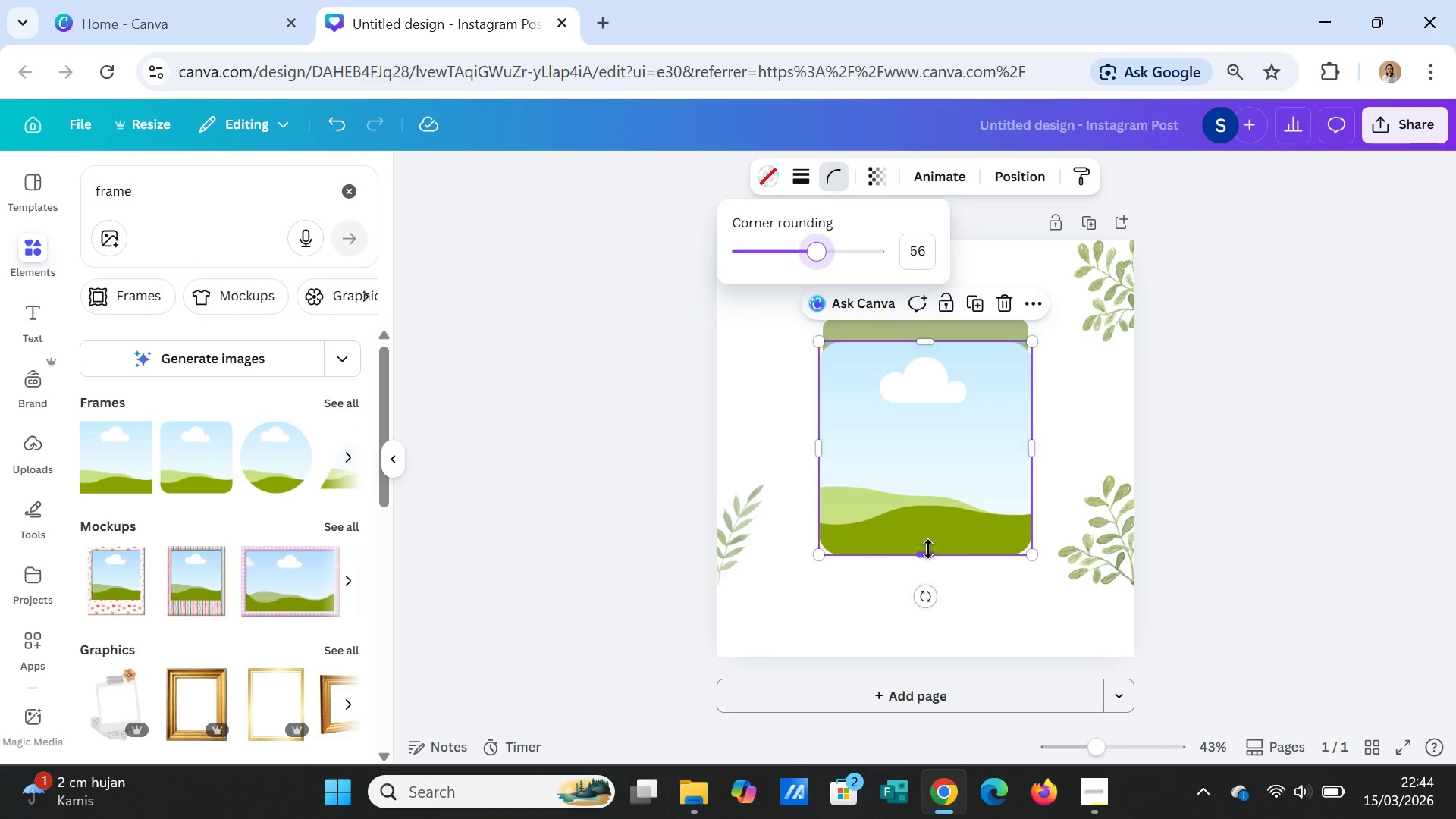 
left_click_drag(start_coordinate=[928, 549], to_coordinate=[930, 516])
 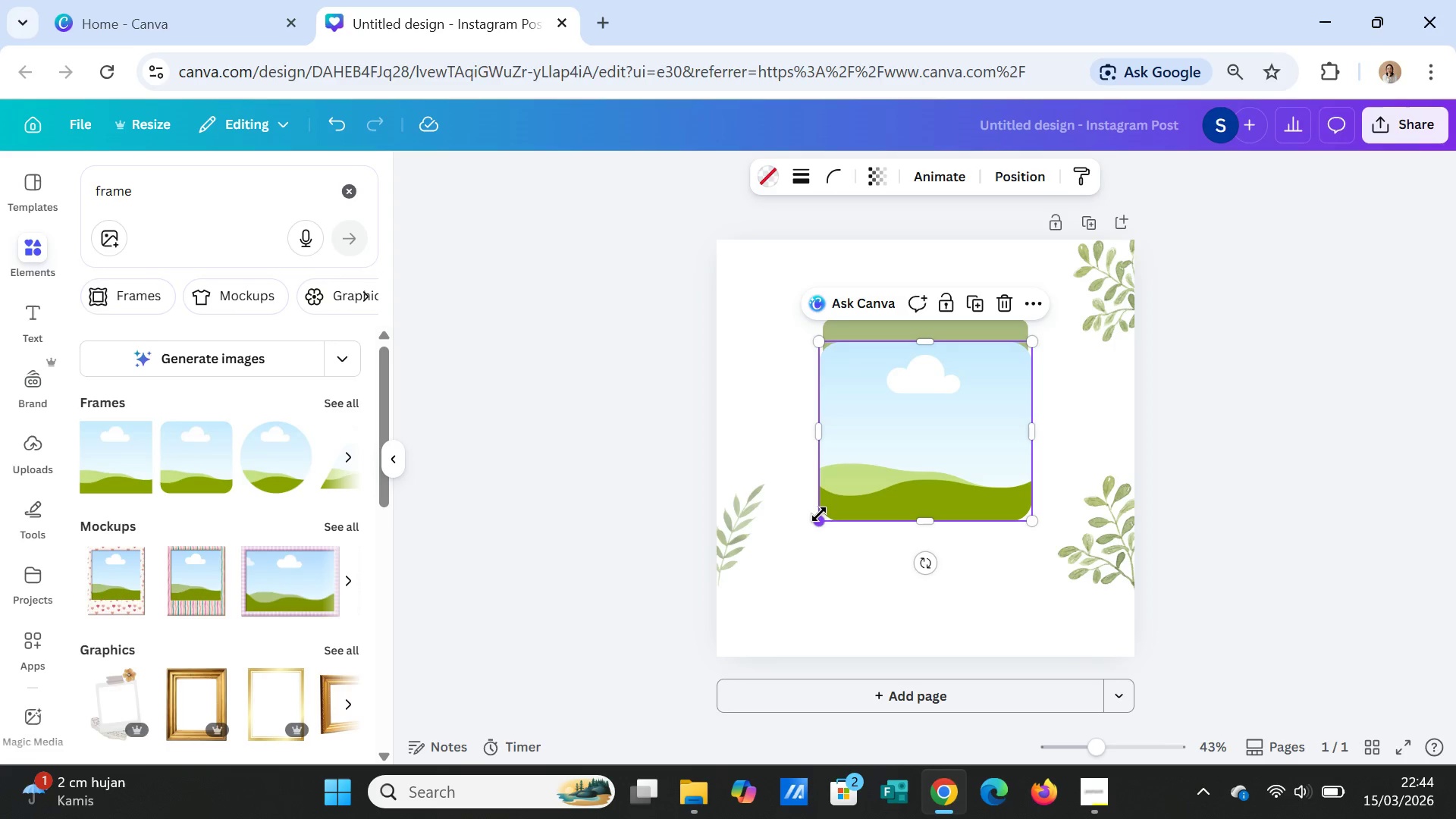 
left_click_drag(start_coordinate=[819, 514], to_coordinate=[829, 496])
 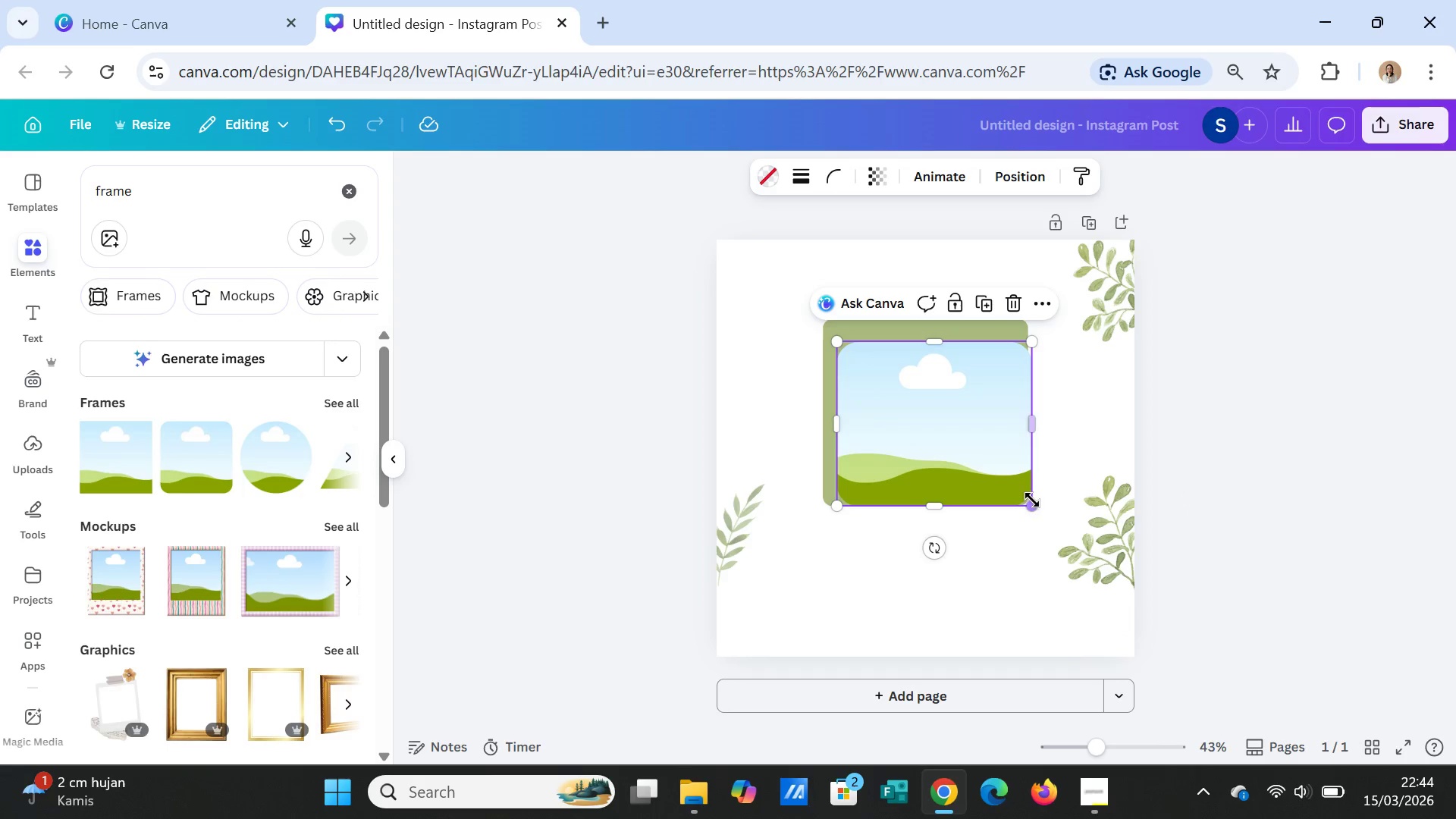 
left_click_drag(start_coordinate=[1033, 504], to_coordinate=[1021, 494])
 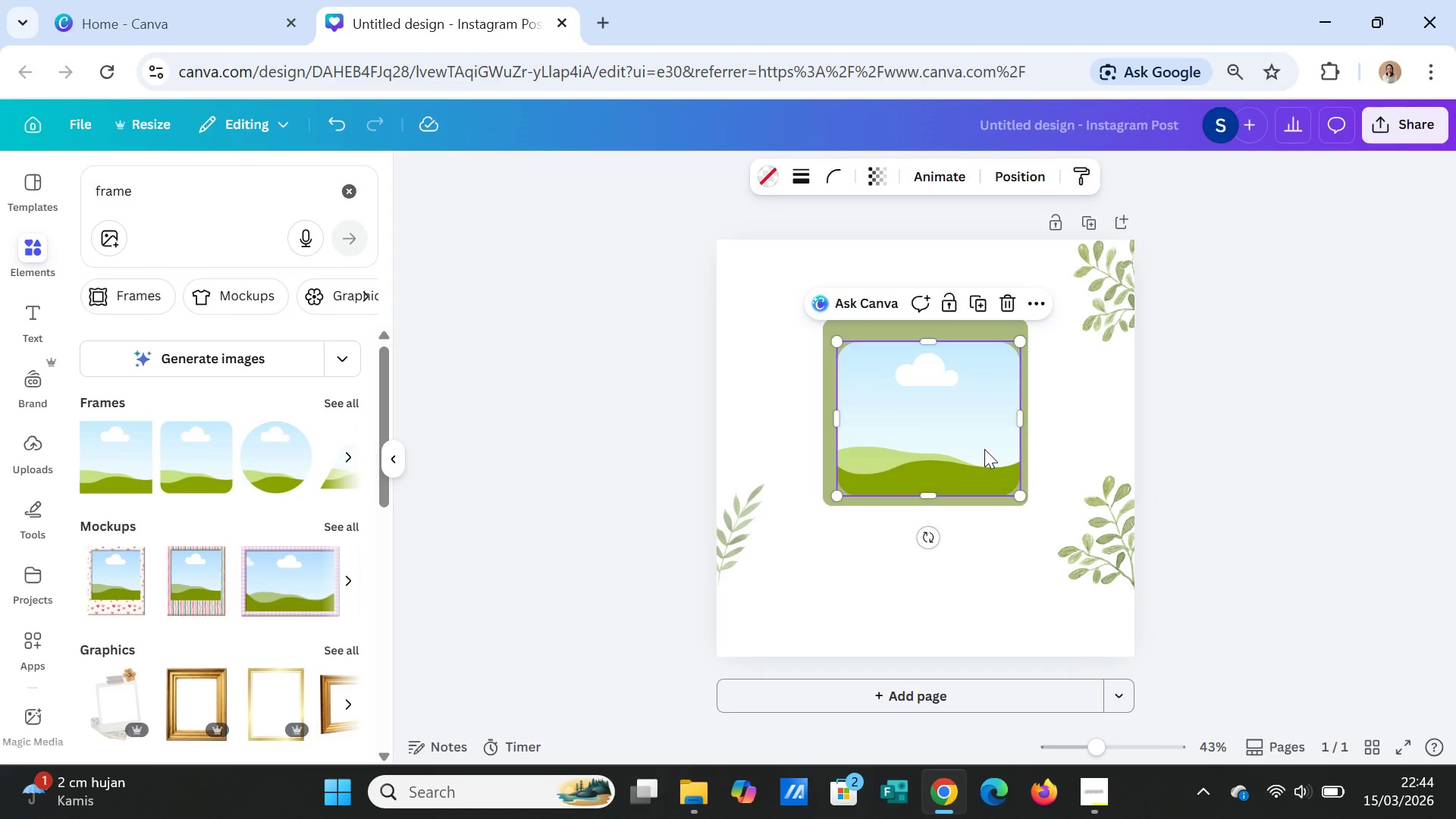 
left_click_drag(start_coordinate=[984, 449], to_coordinate=[977, 438])
 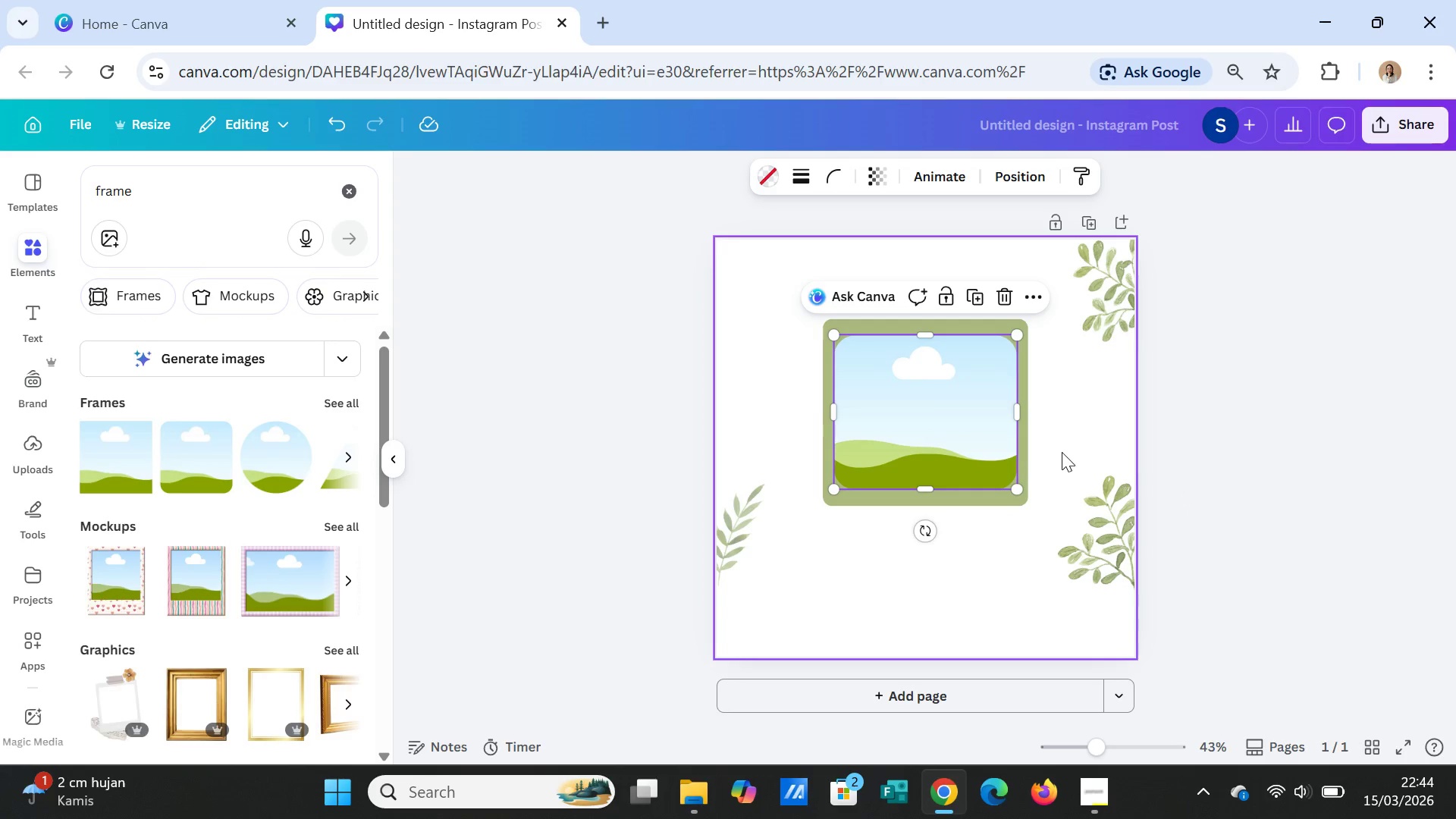 
left_click([1062, 452])
 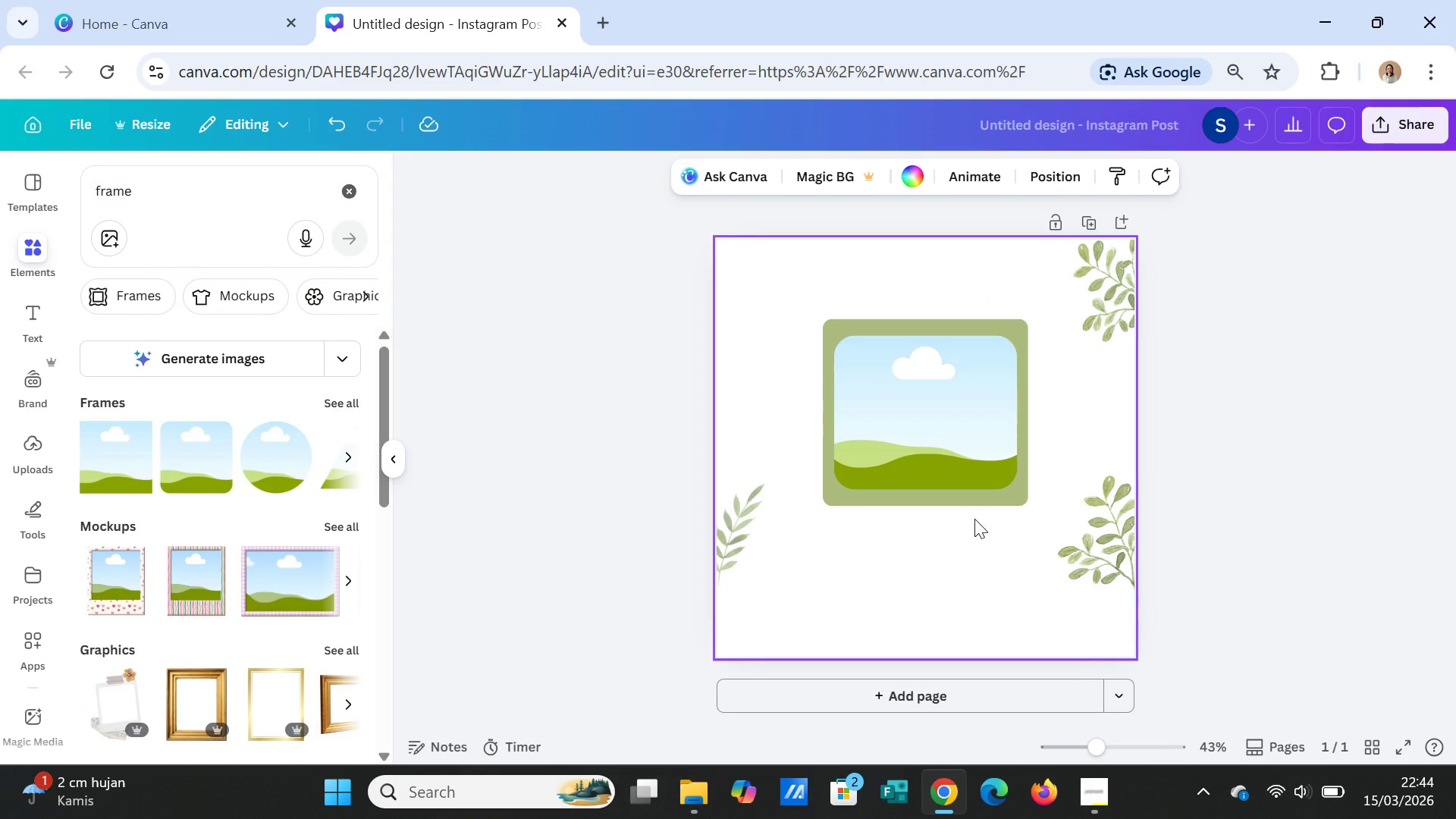 
left_click([915, 412])
 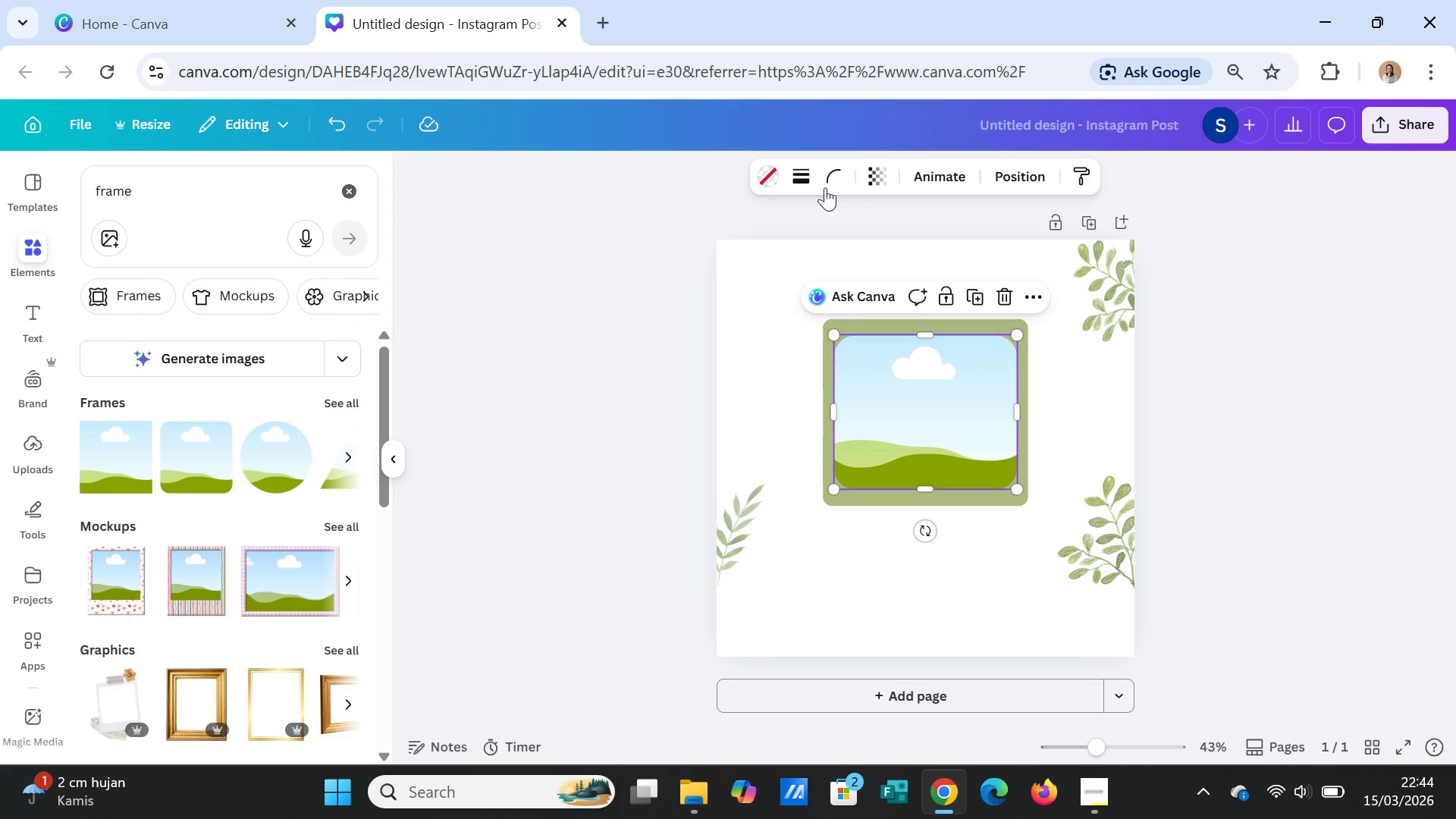 
left_click([825, 176])
 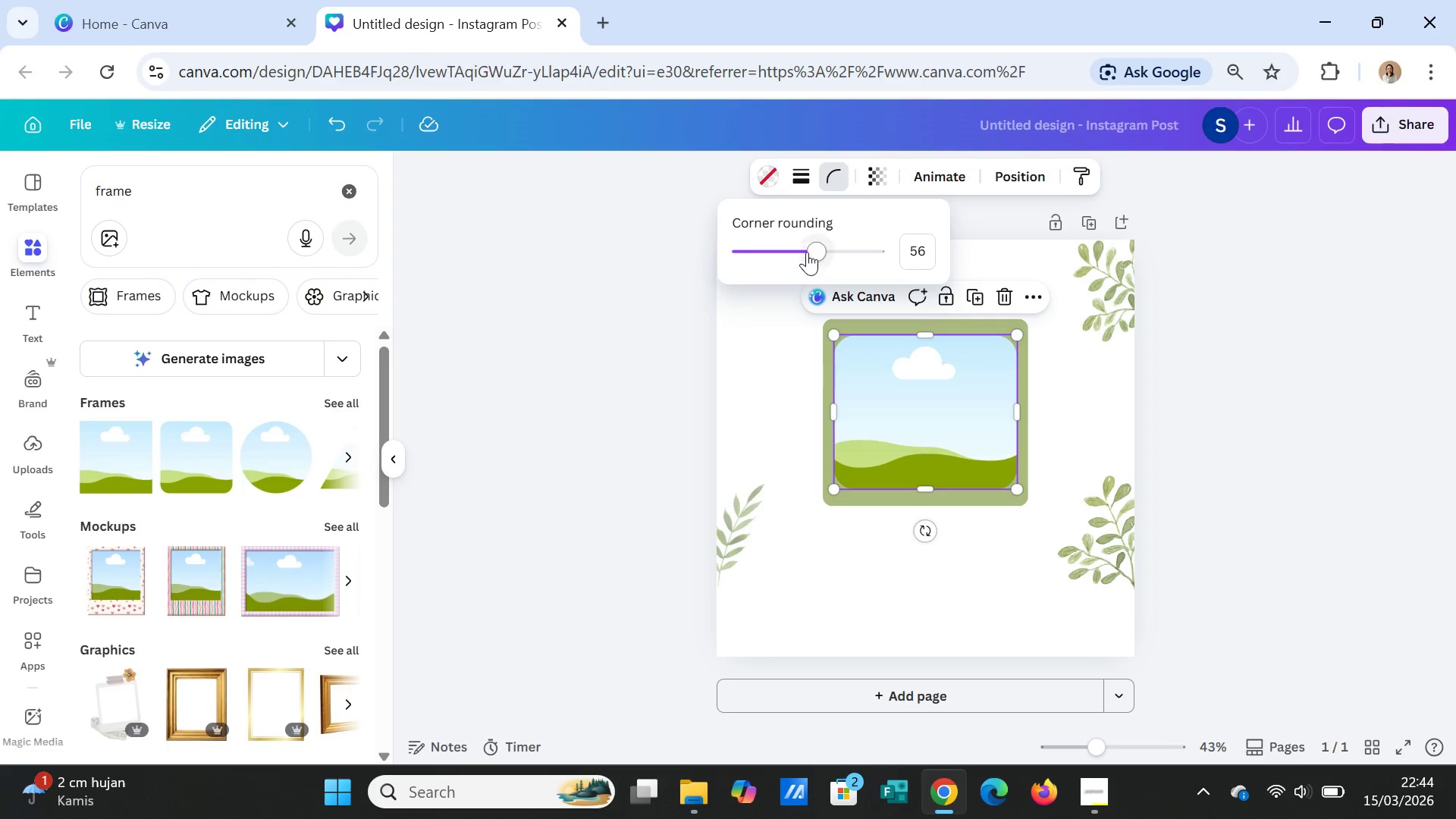 
left_click_drag(start_coordinate=[808, 248], to_coordinate=[770, 241])
 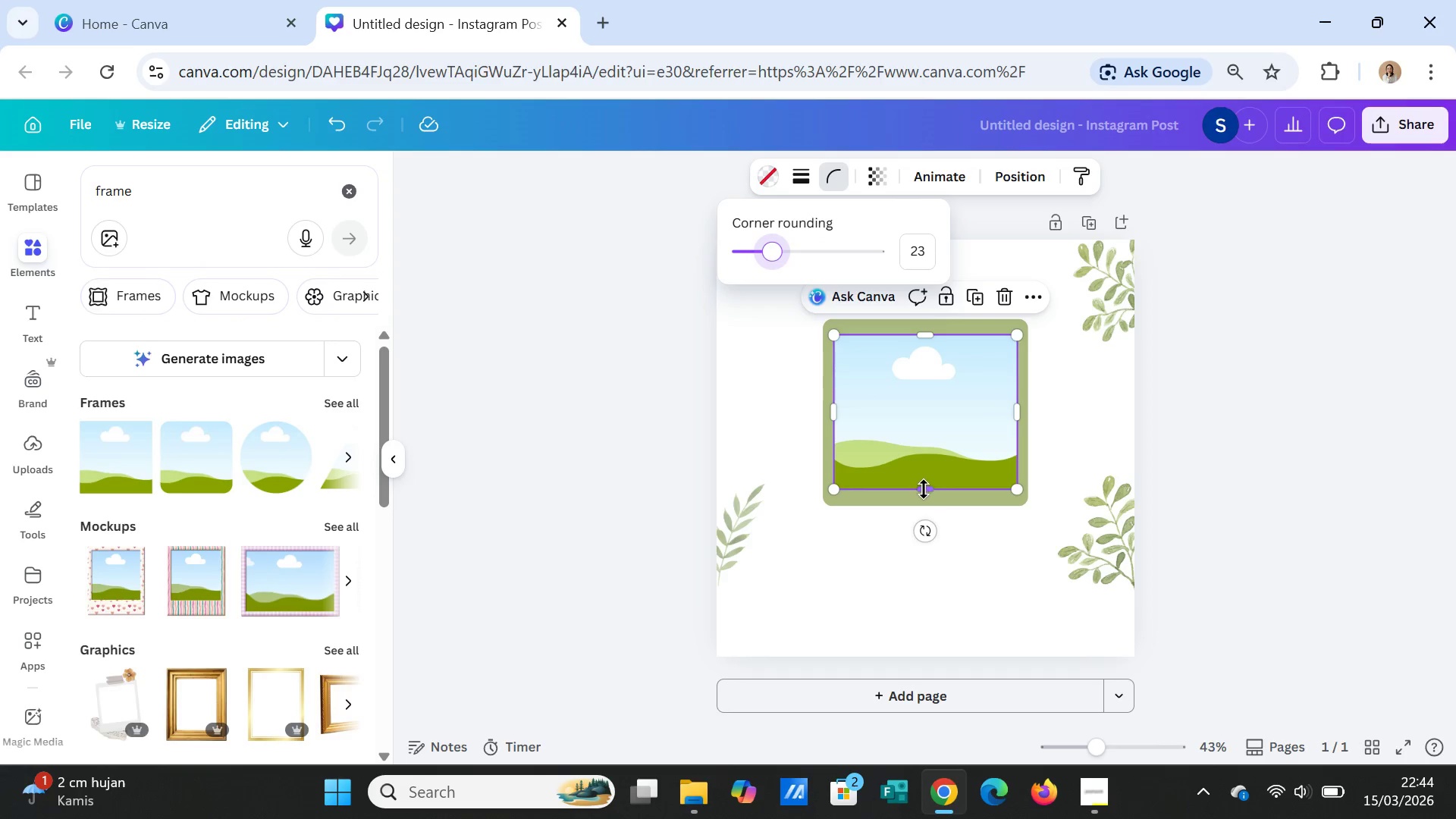 
left_click_drag(start_coordinate=[924, 489], to_coordinate=[924, 494])
 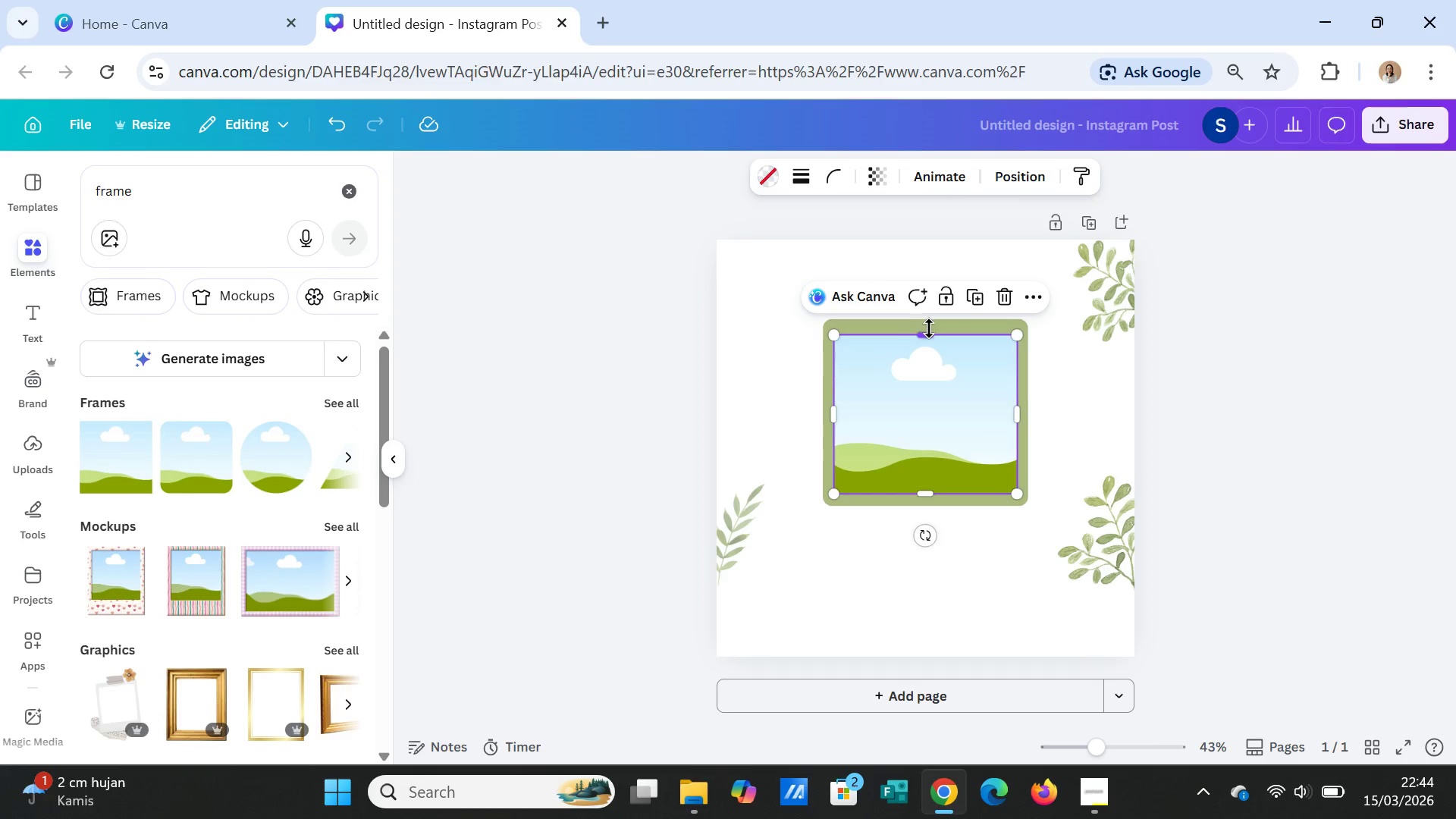 
left_click_drag(start_coordinate=[929, 328], to_coordinate=[929, 324])
 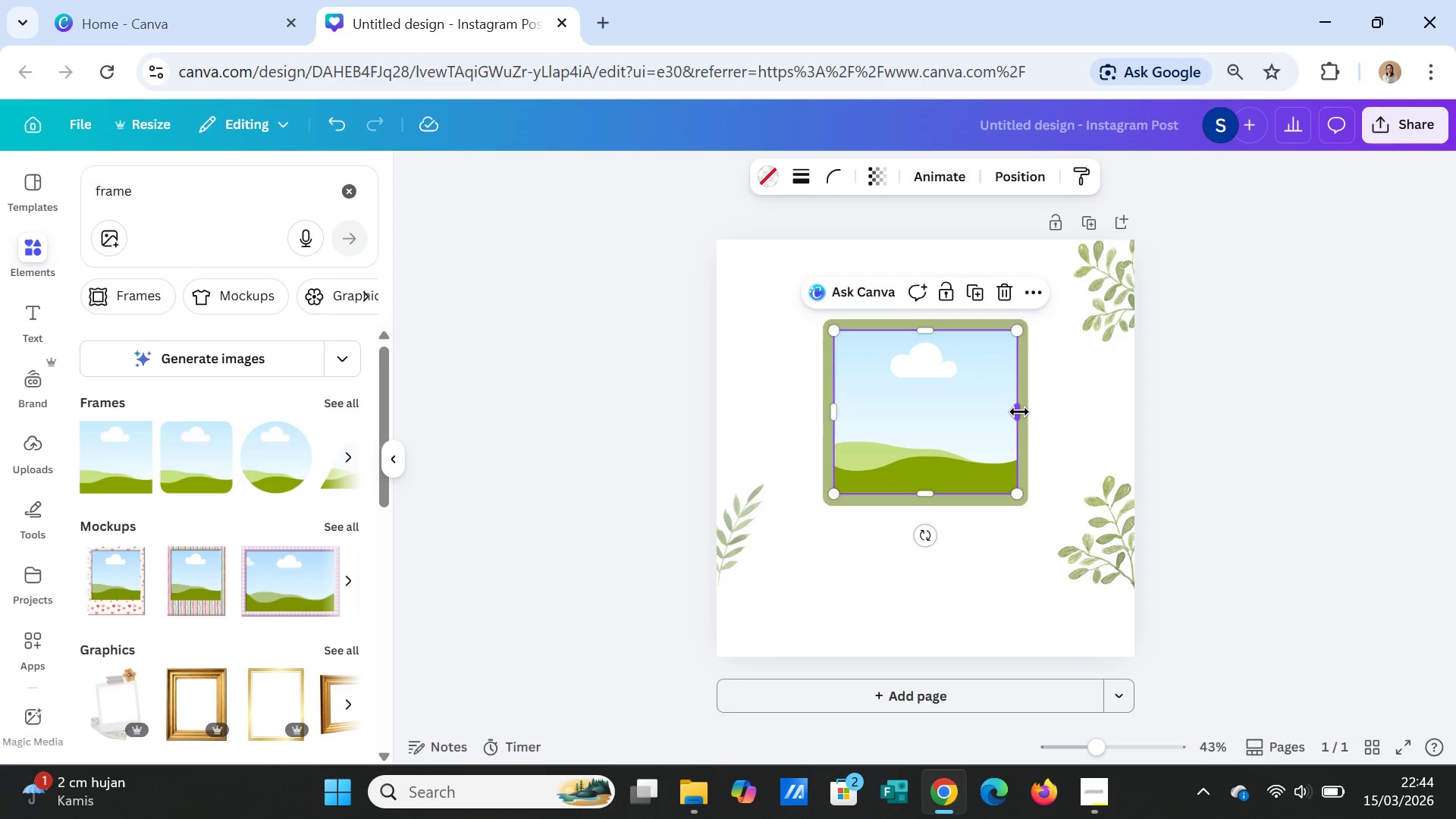 
left_click([1019, 412])
 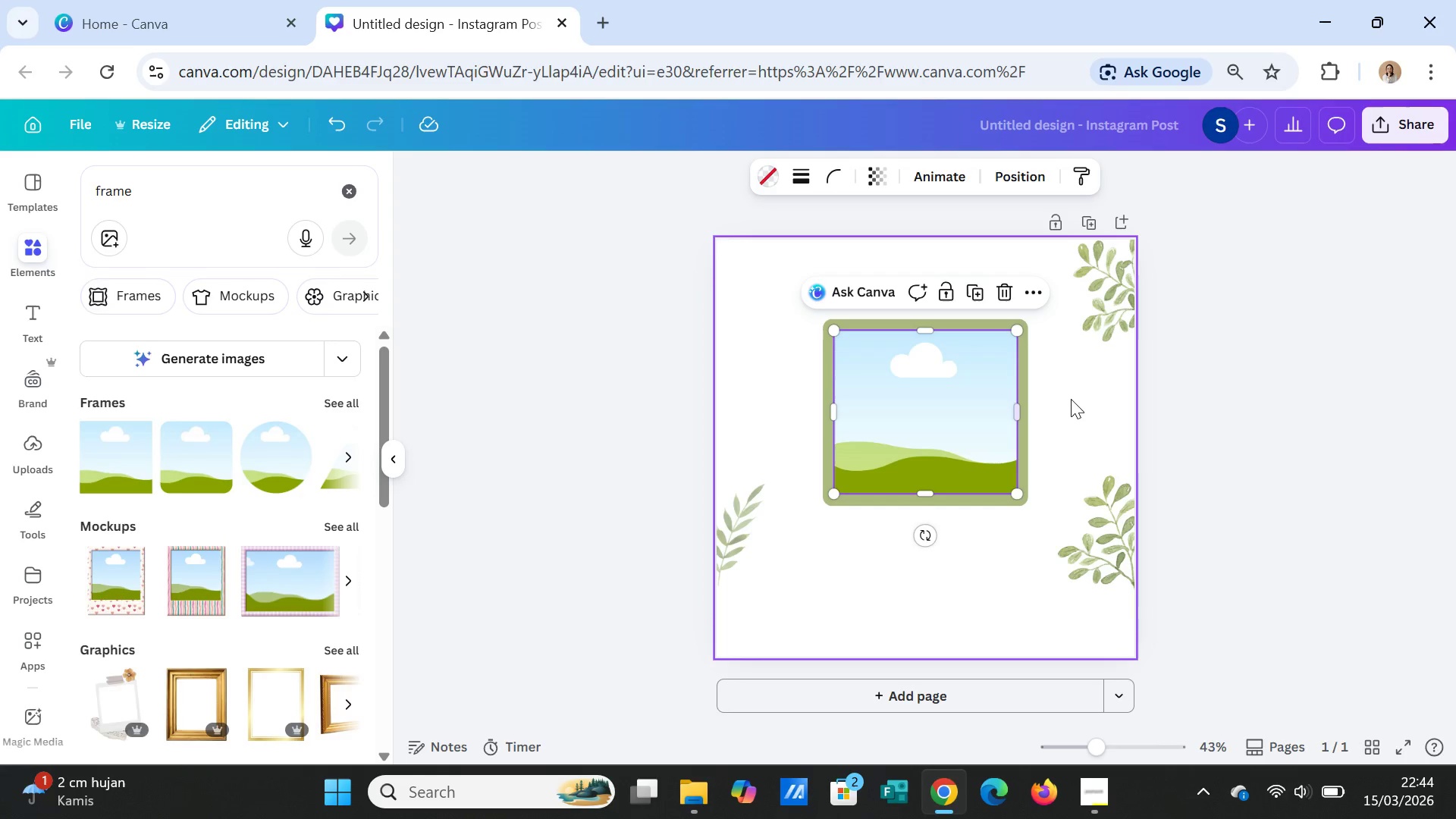 
left_click([1071, 399])
 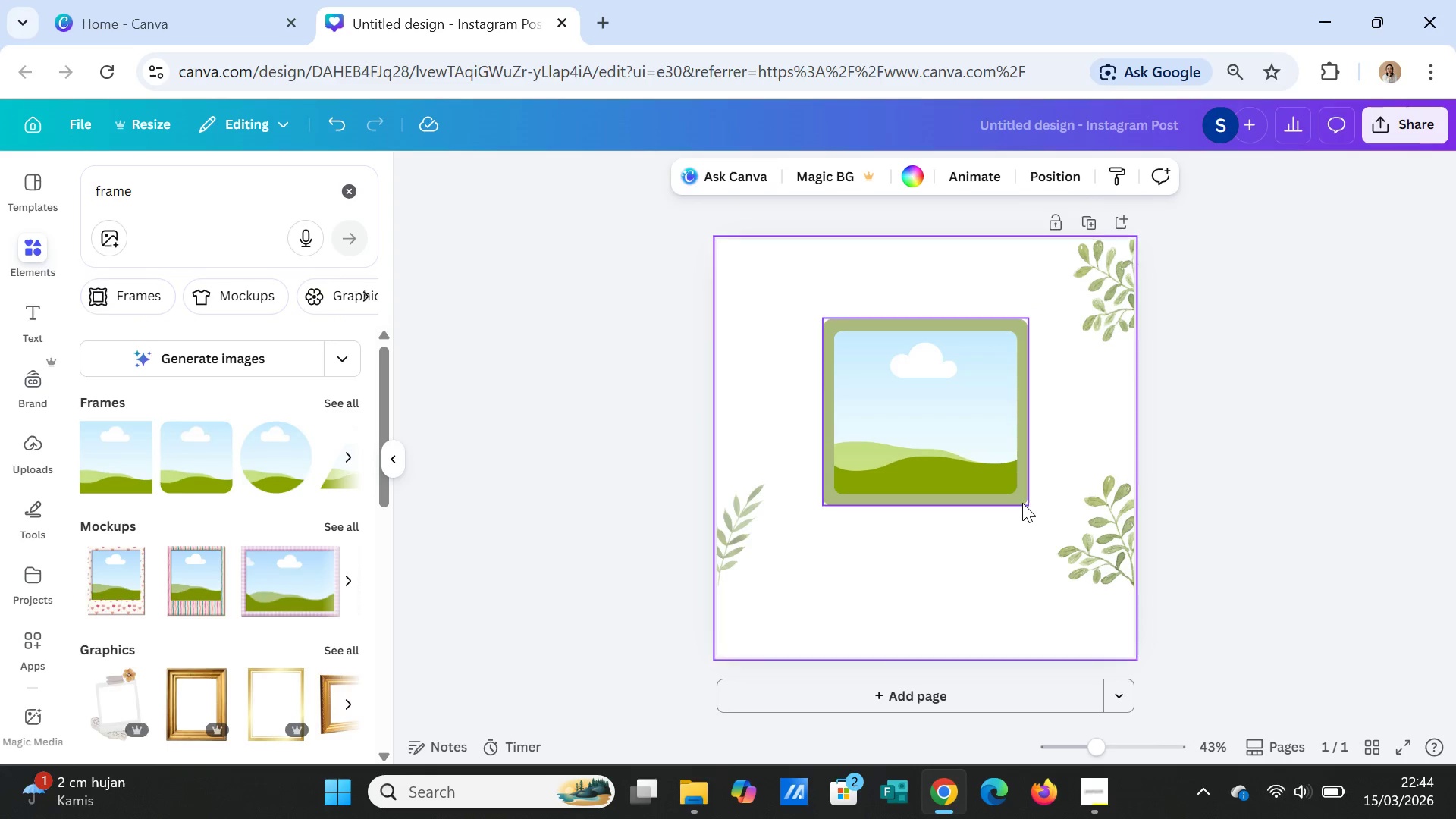 
left_click([1022, 503])
 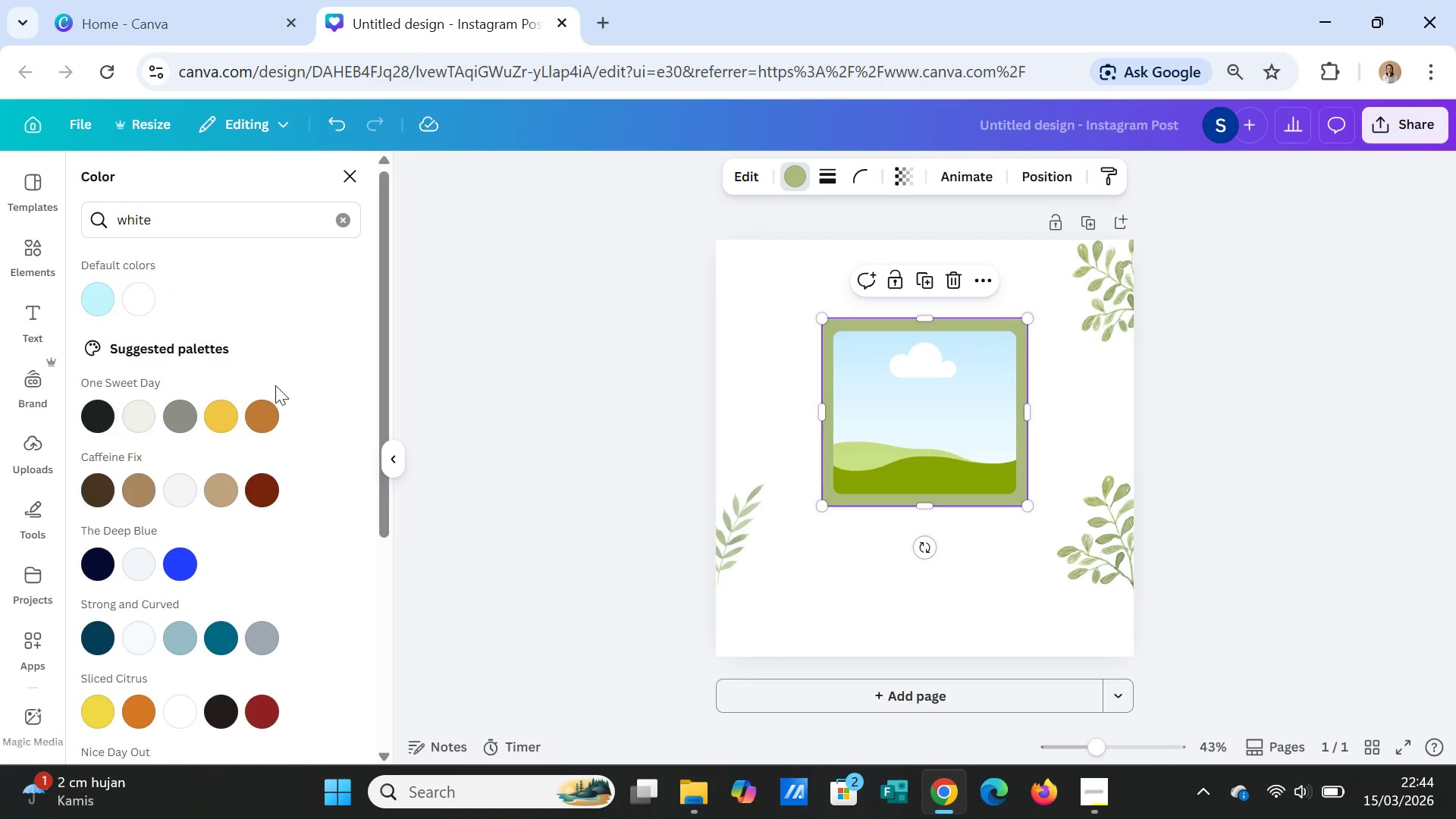 
left_click([149, 295])
 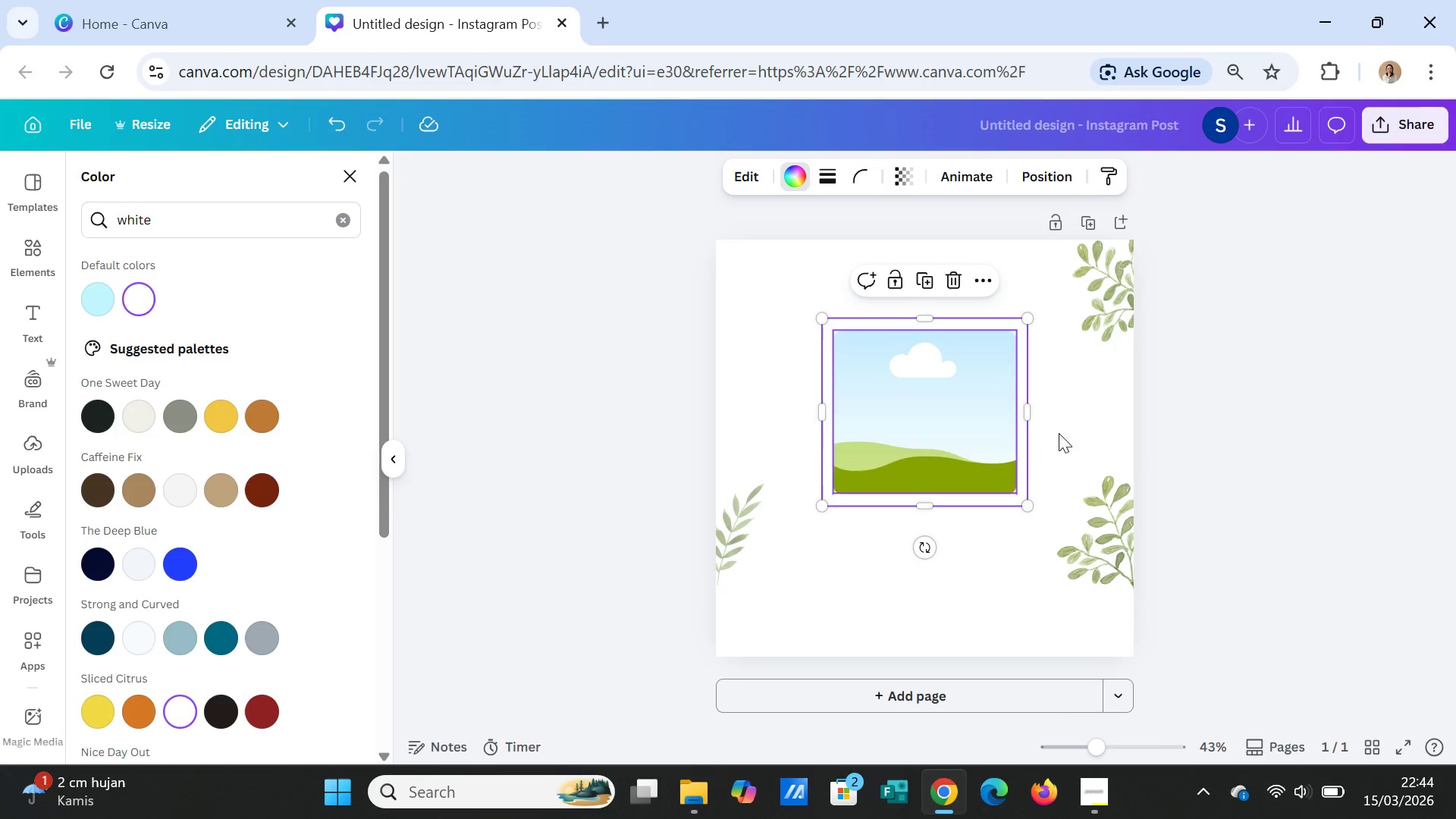 
left_click([1070, 420])
 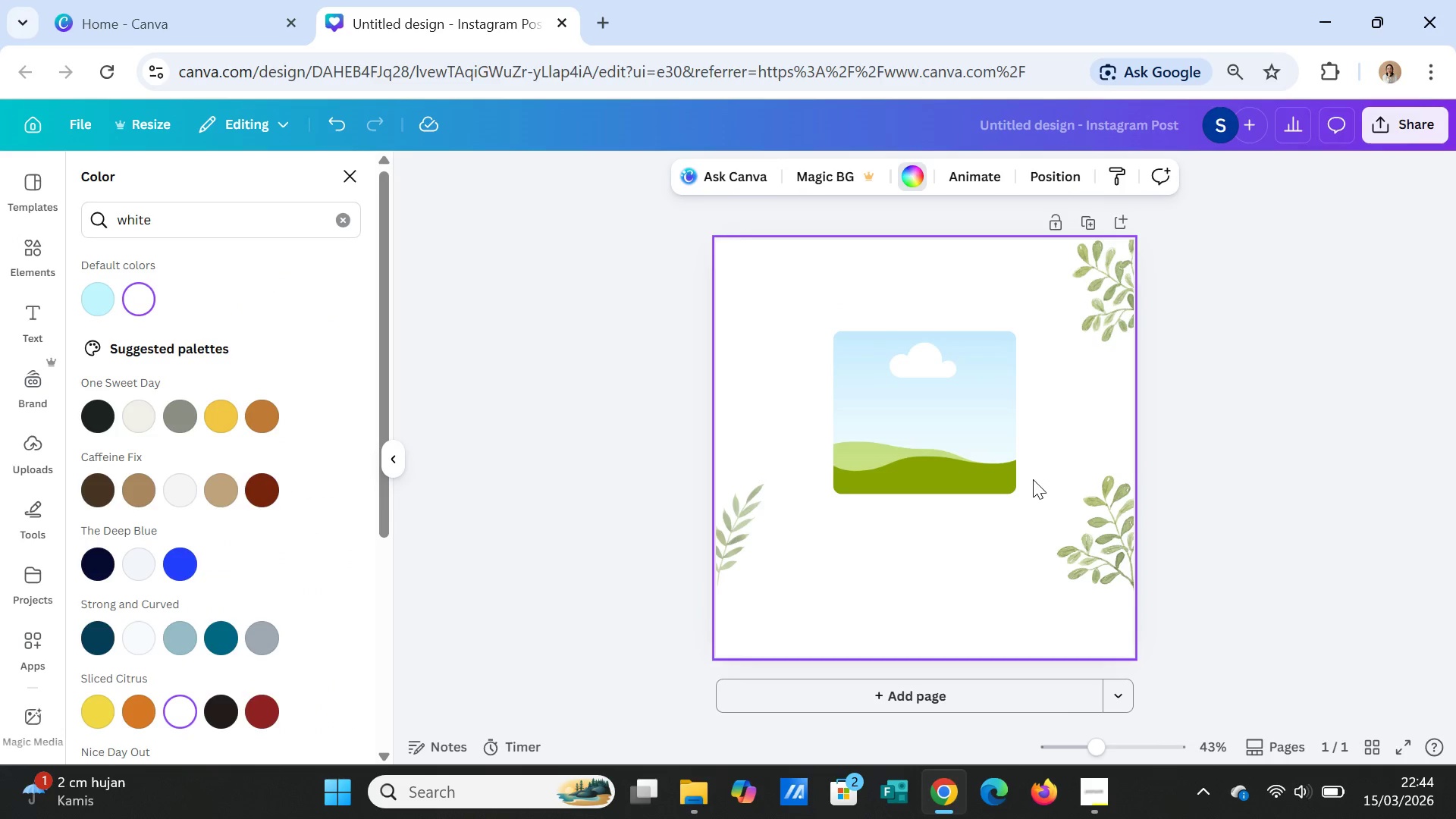 
left_click([1022, 479])
 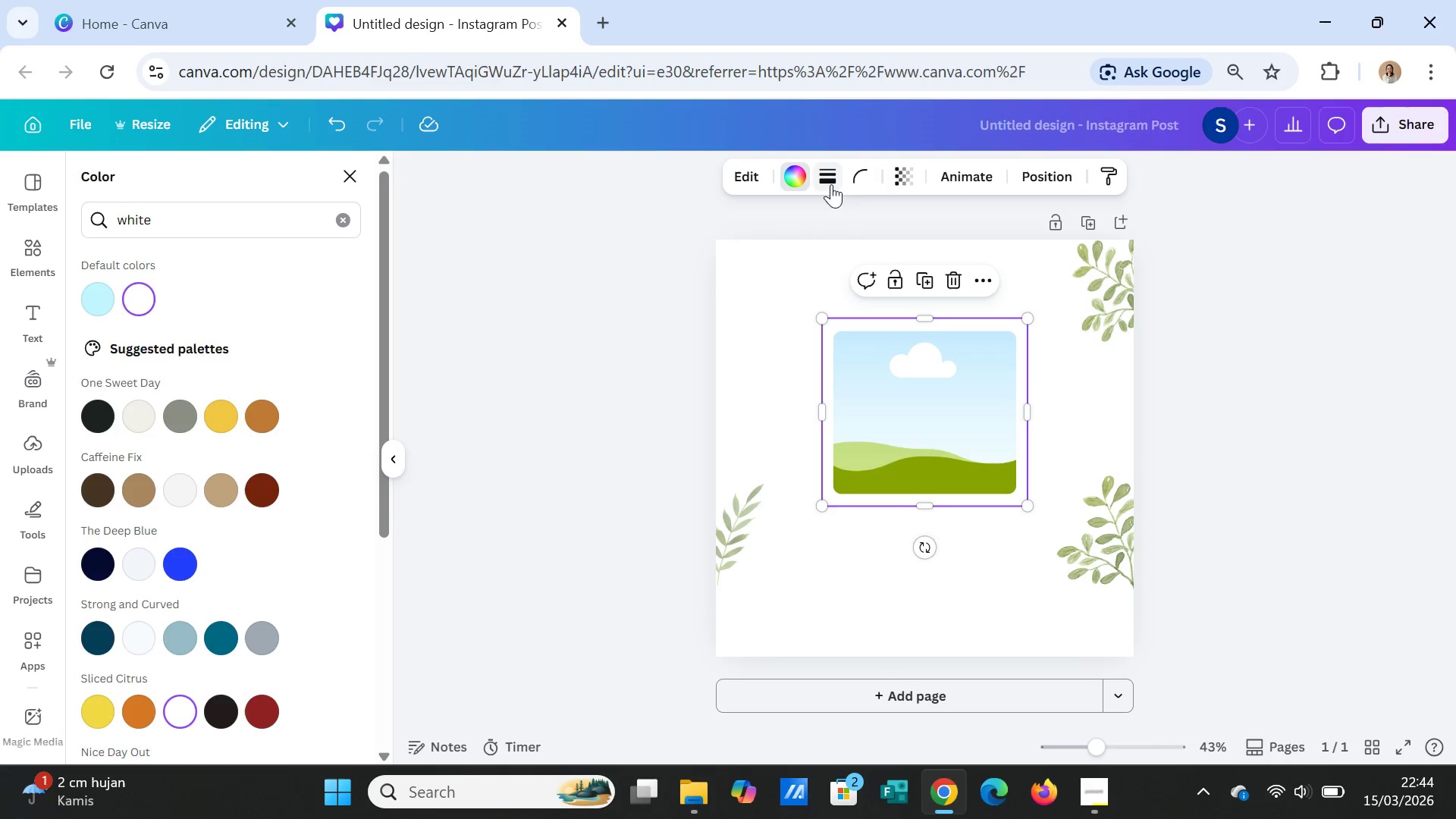 
left_click([824, 180])
 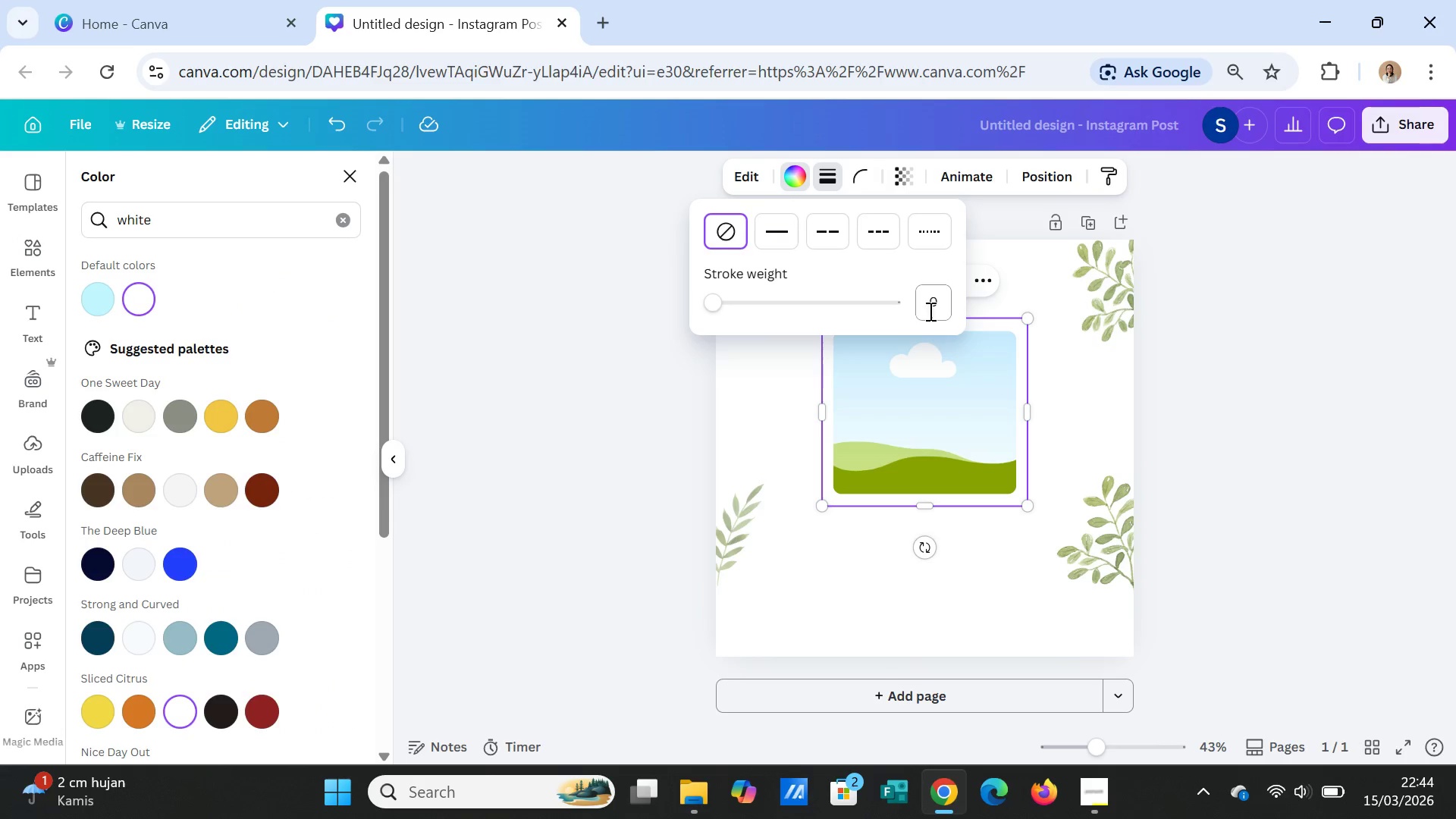 
left_click([926, 309])
 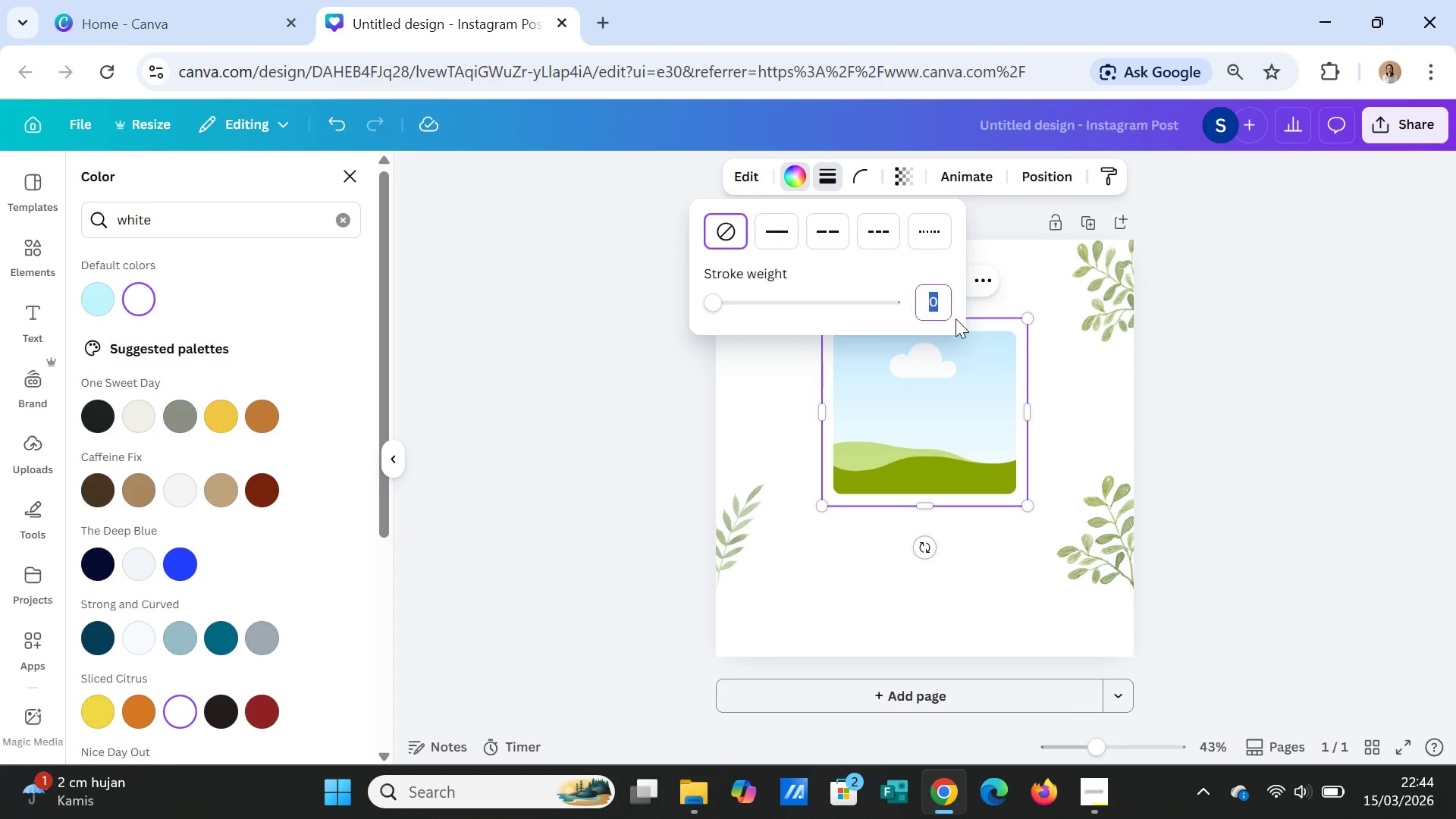 
key(2)
 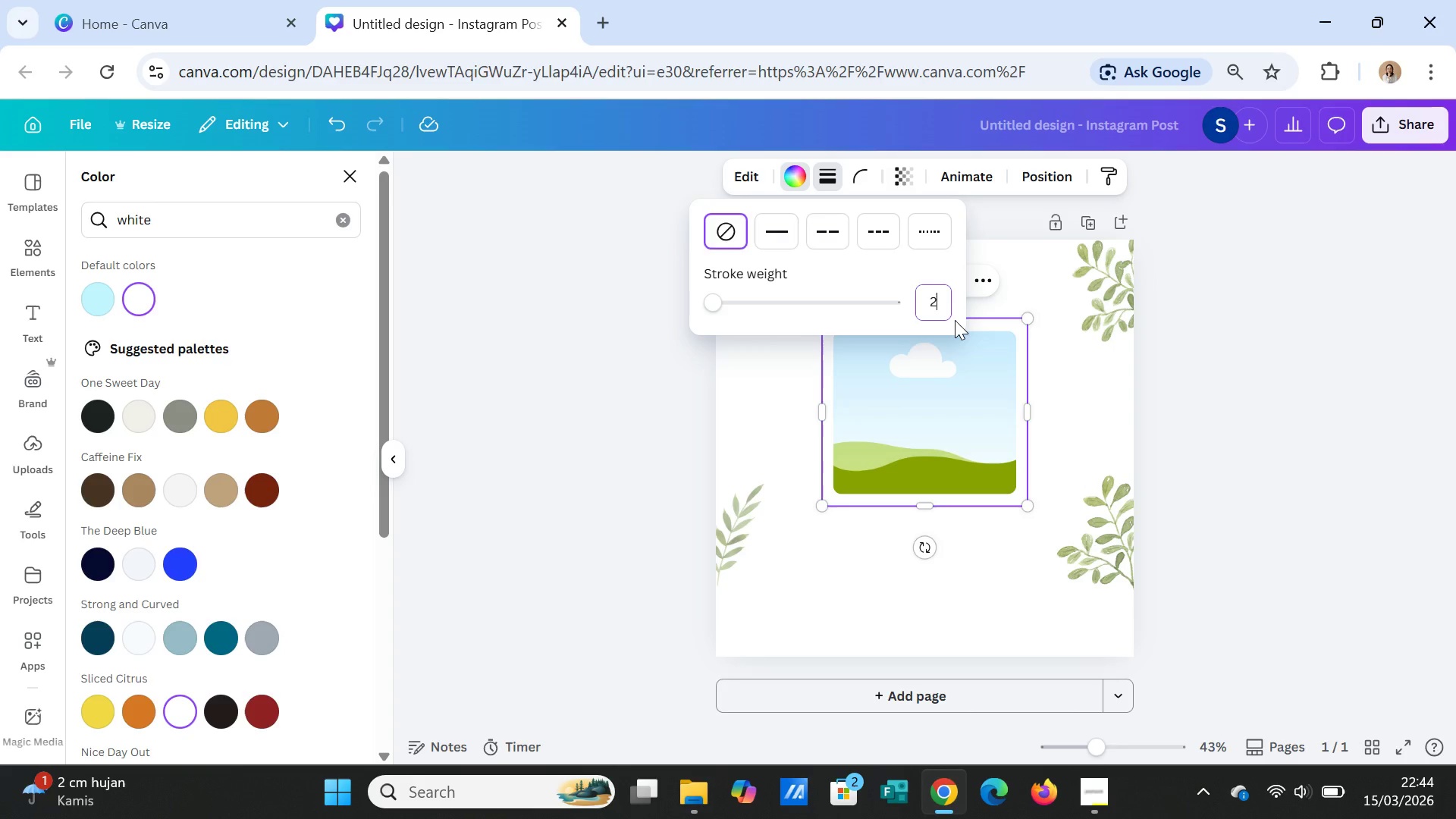 
key(Enter)
 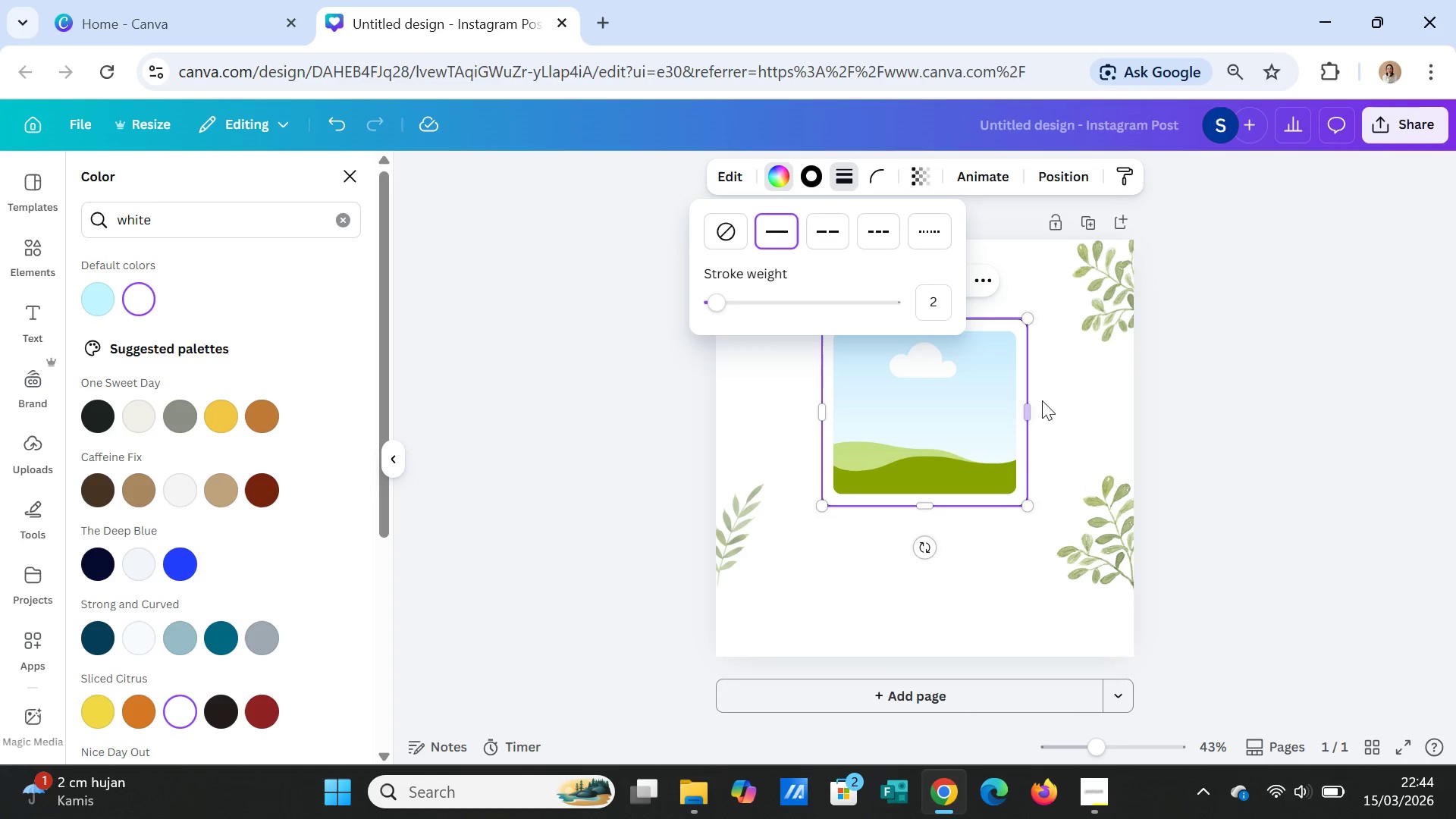 
left_click([1067, 418])
 